 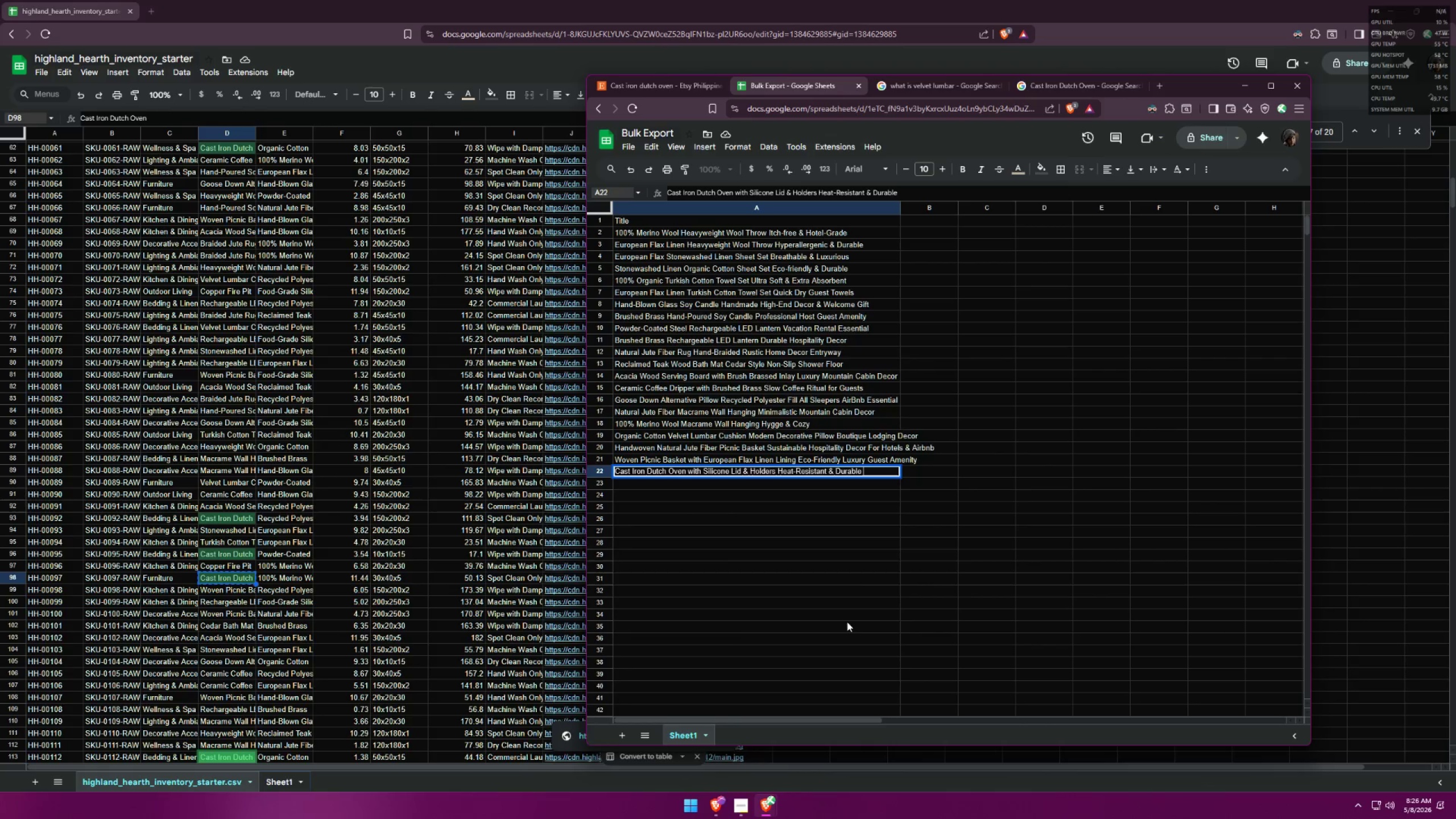 
type(Hospitality Decor)
 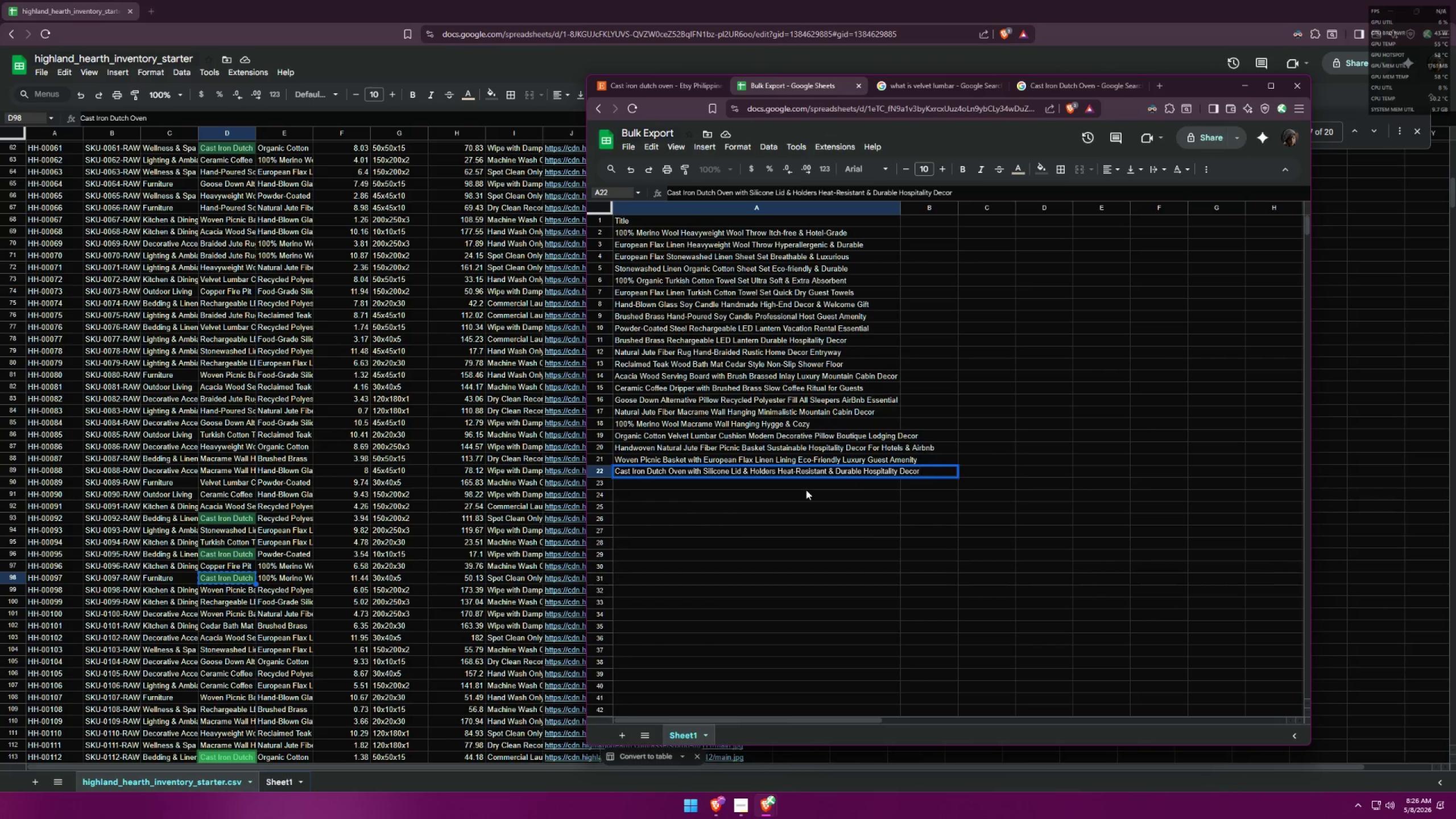 
left_click([832, 503])
 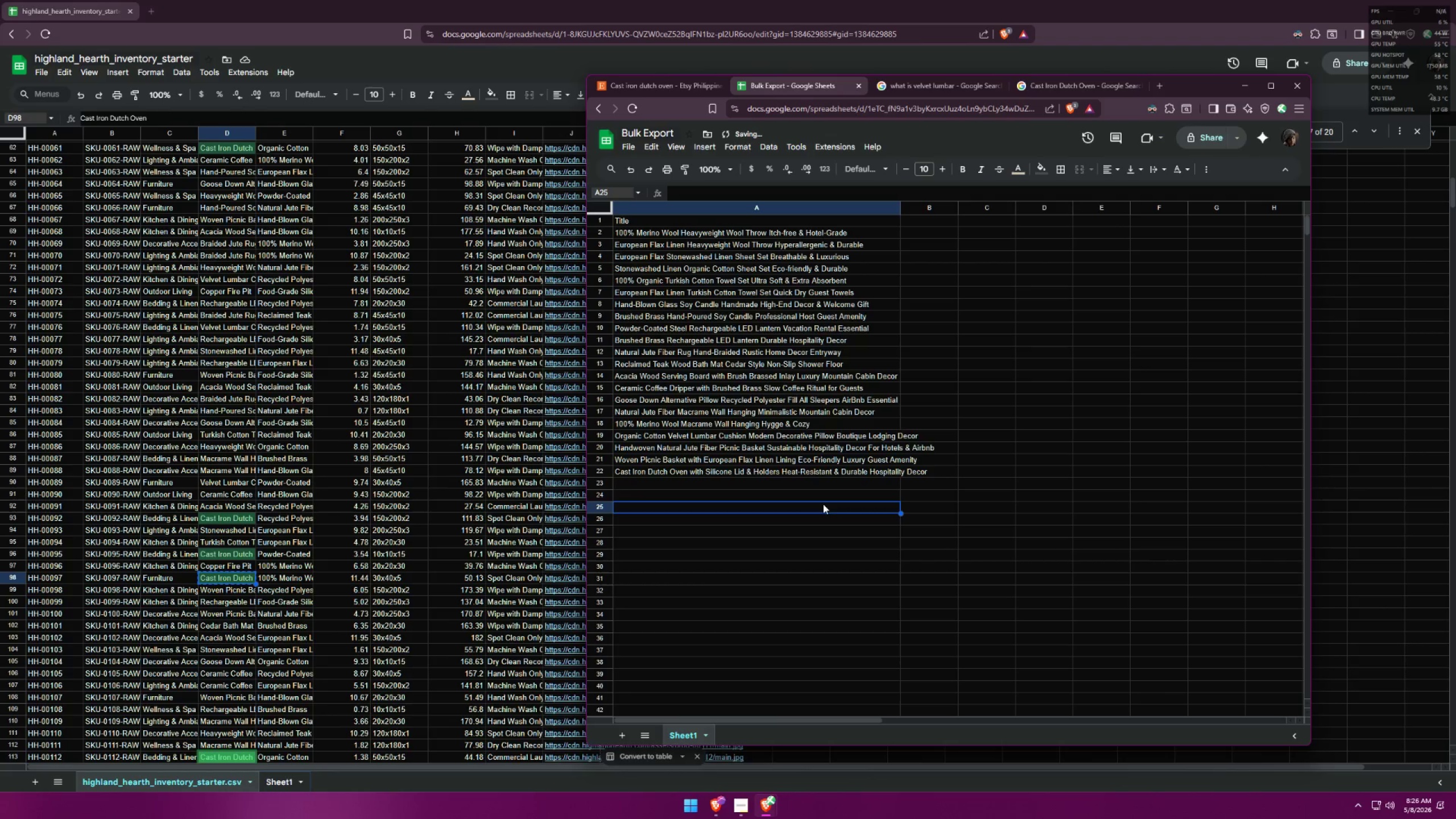 
left_click([831, 474])
 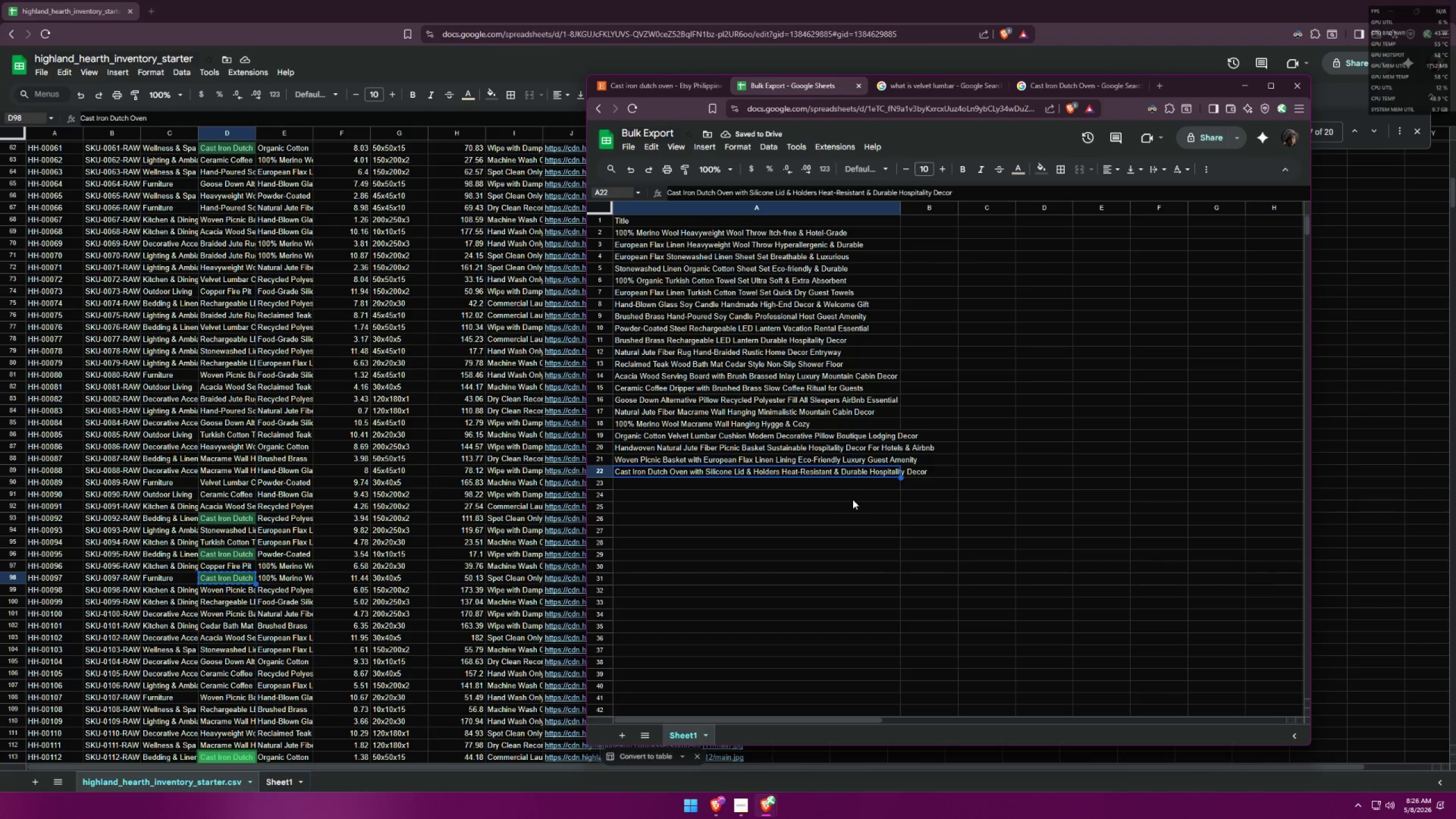 
left_click([938, 83])
 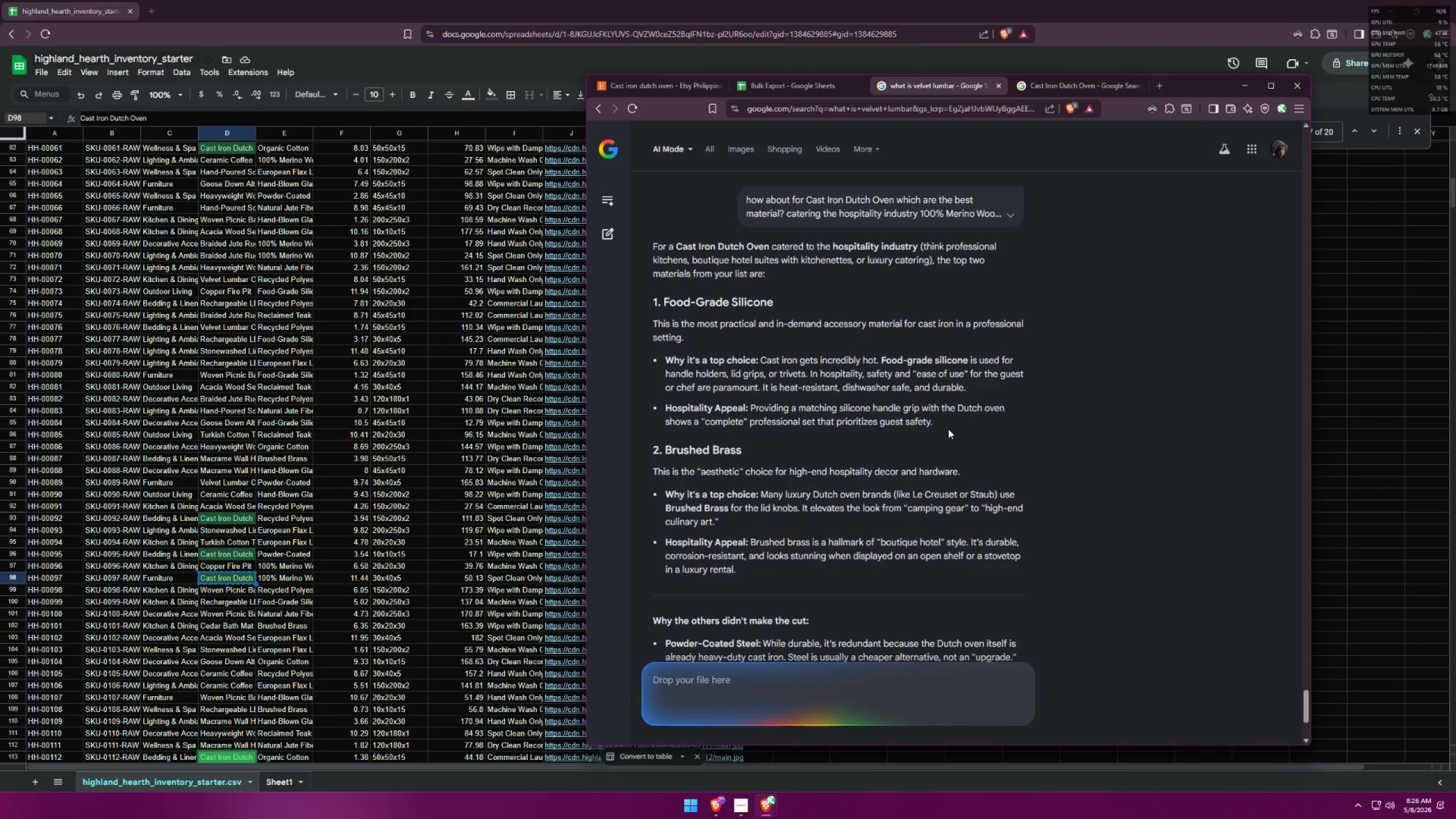 
wait(22.09)
 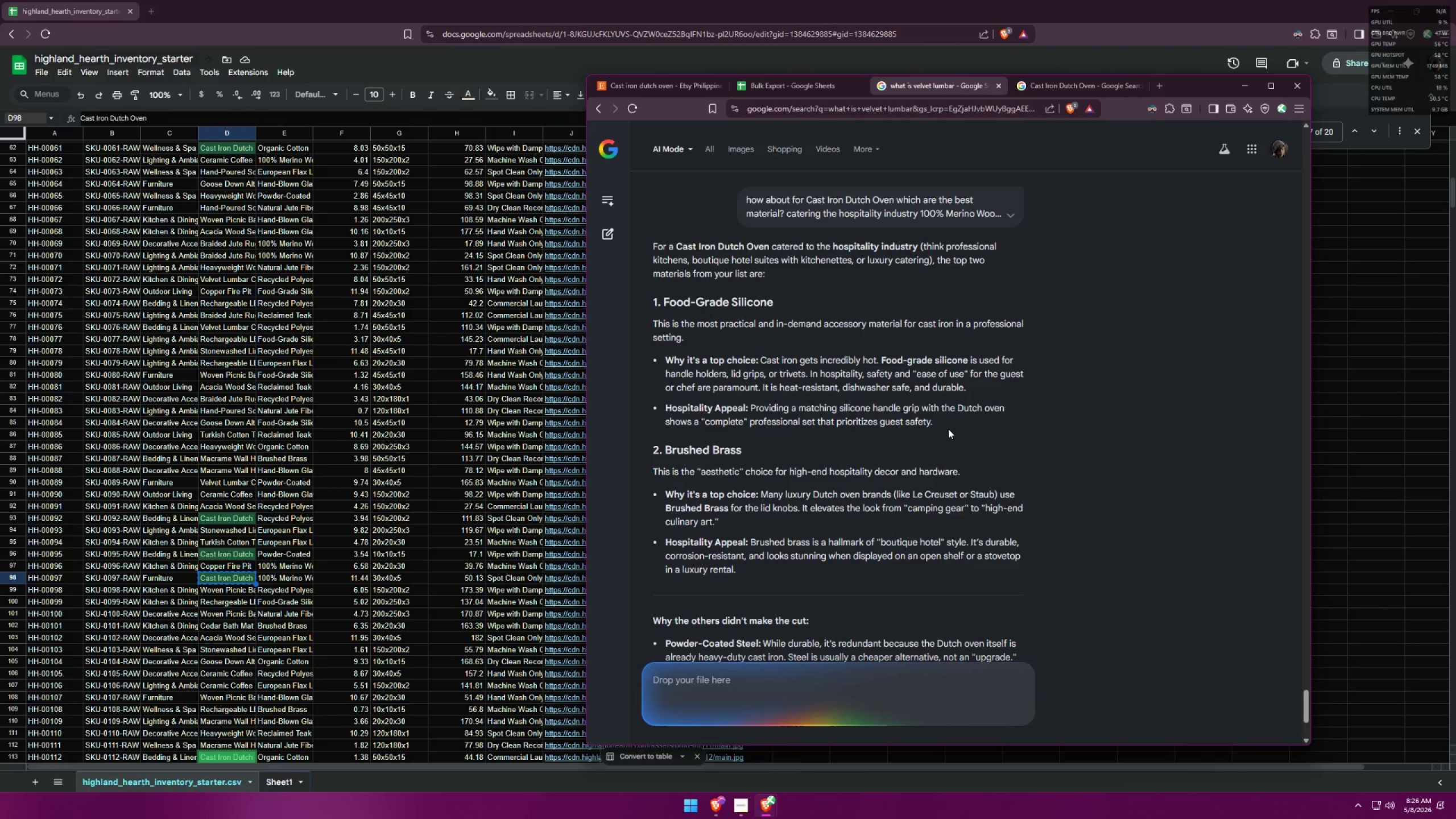 
scroll: coordinate [937, 395], scroll_direction: down, amount: 6.0
 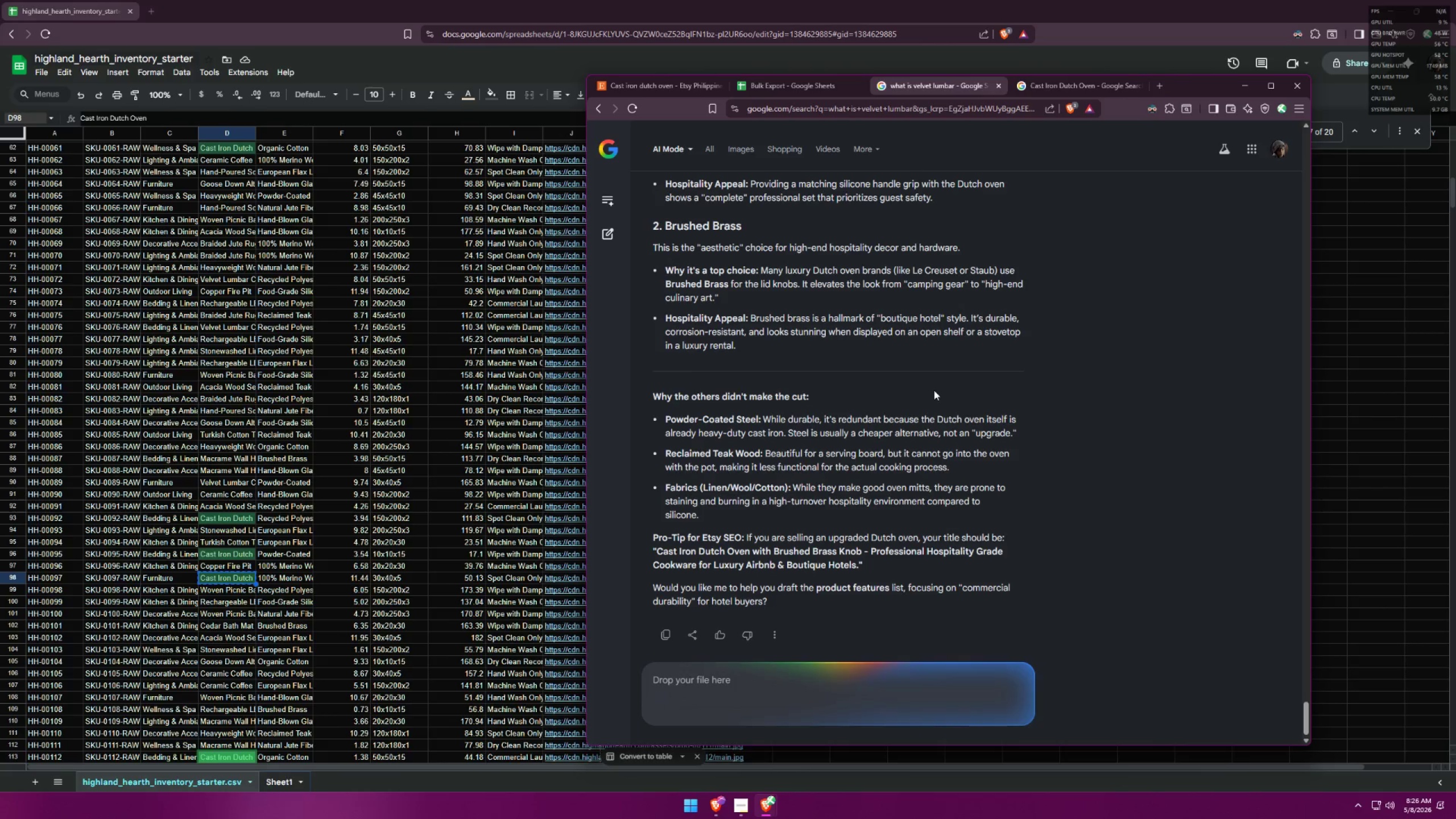 
wait(9.21)
 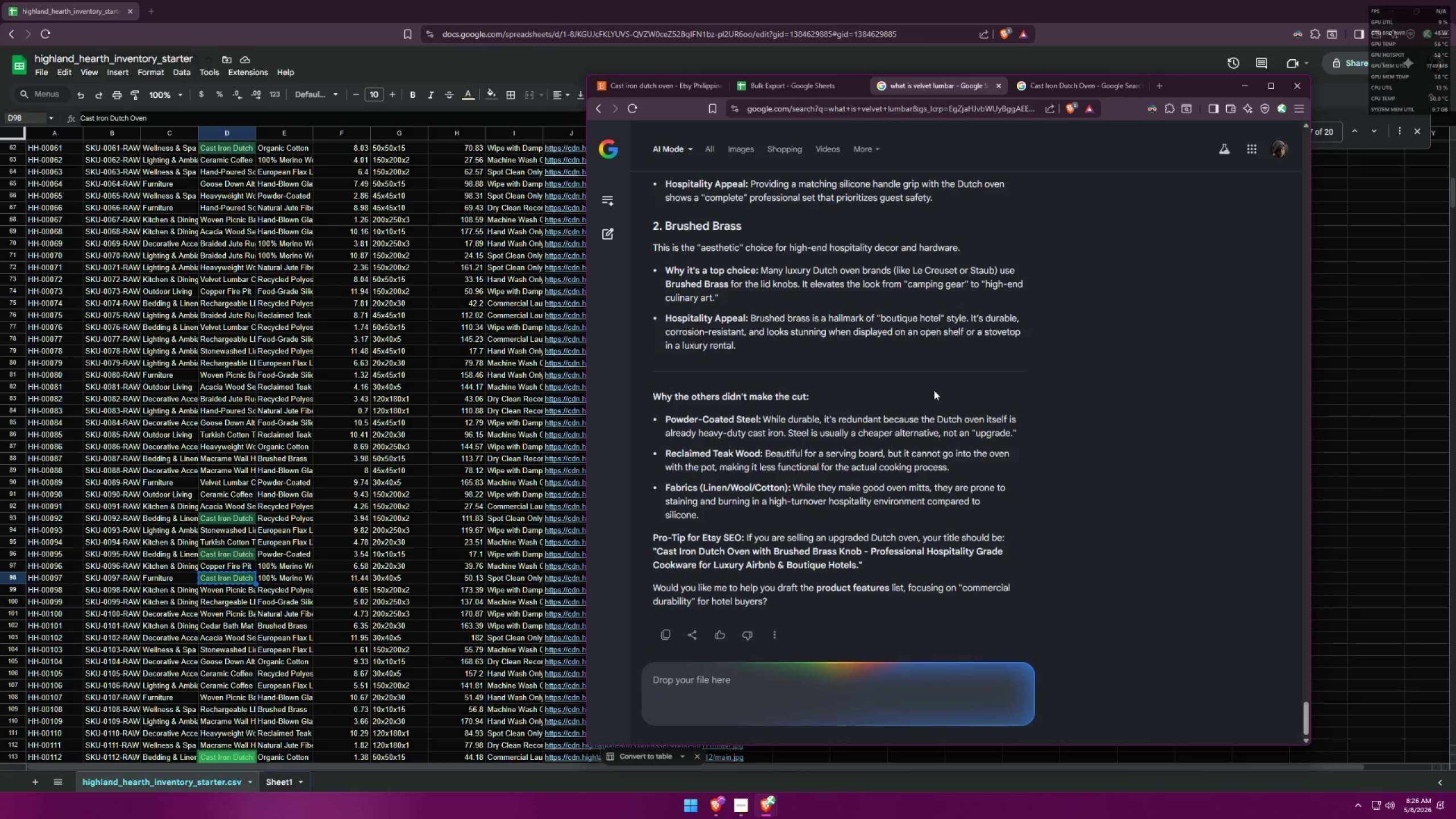 
left_click([774, 81])
 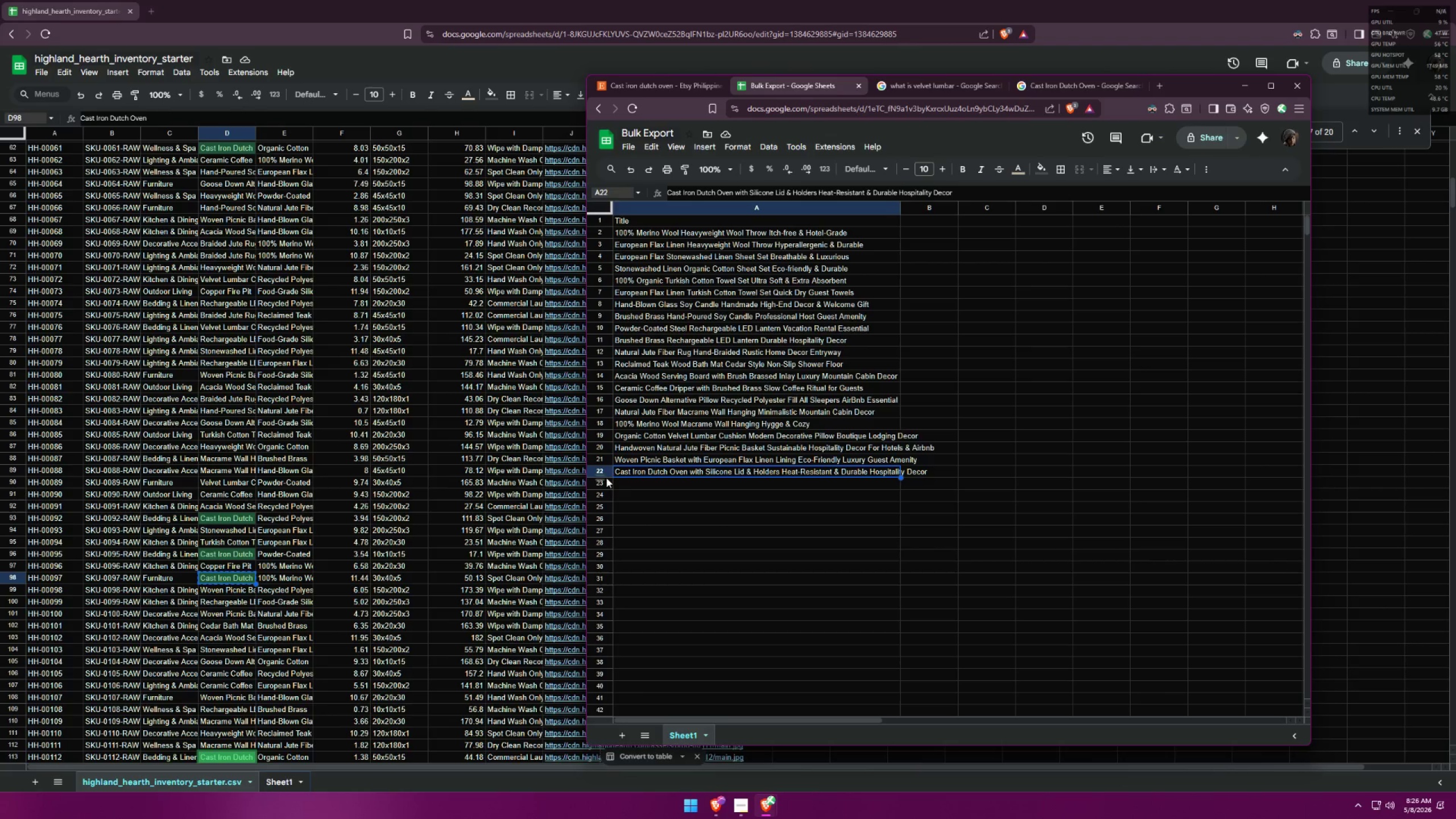 
left_click([623, 482])
 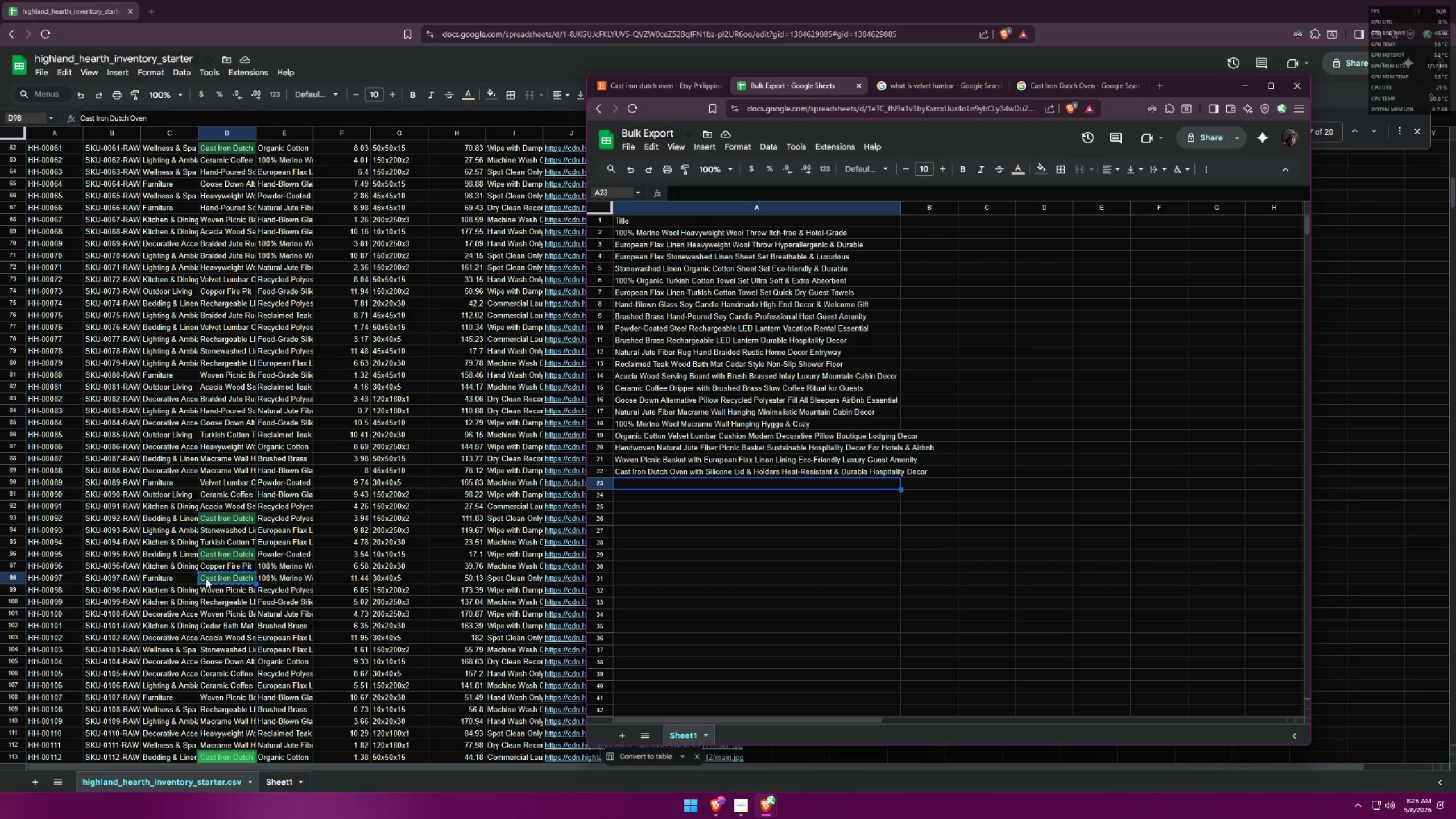 
left_click([228, 578])
 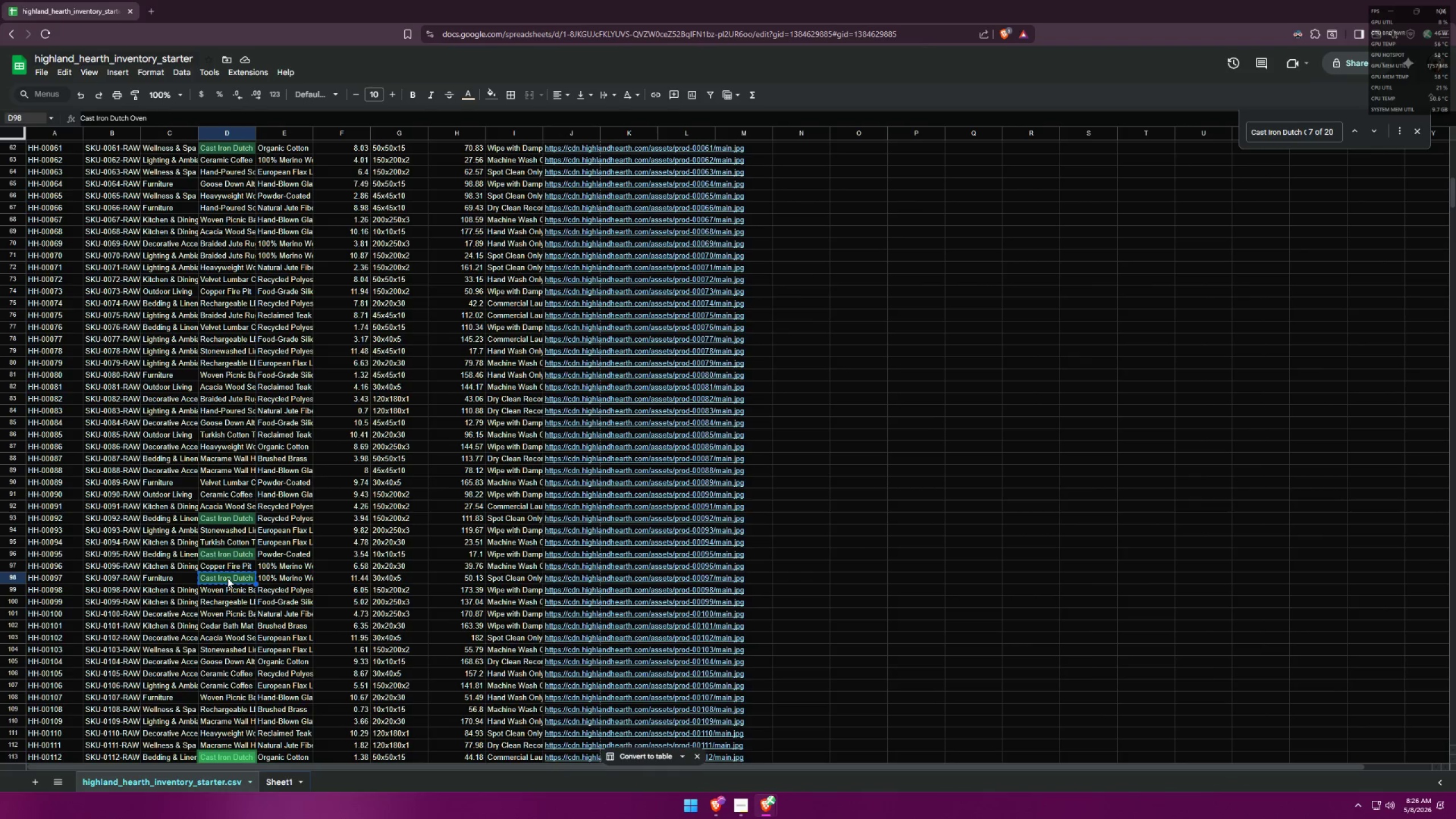 
key(Control+ControlLeft)
 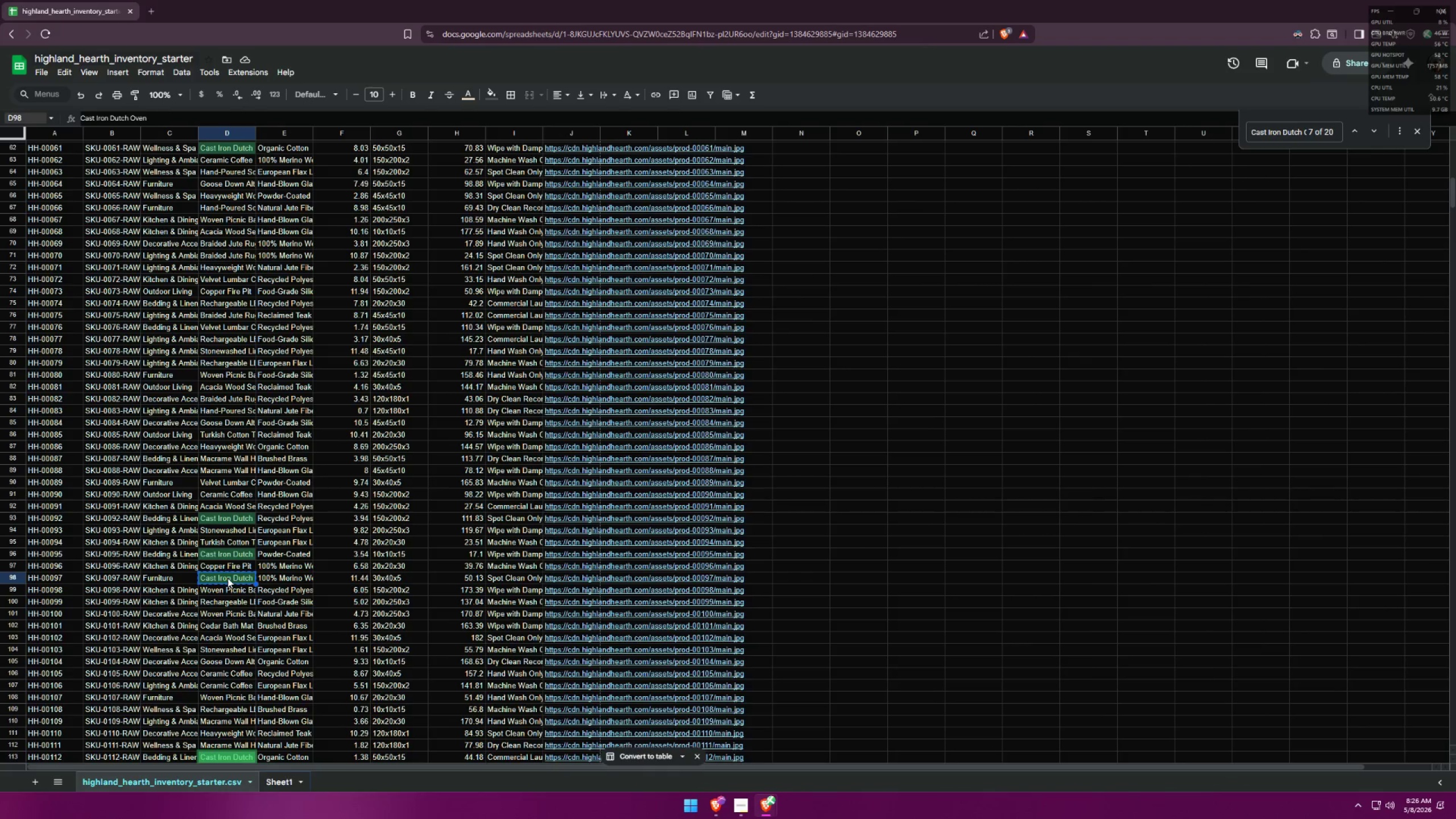 
key(Control+C)
 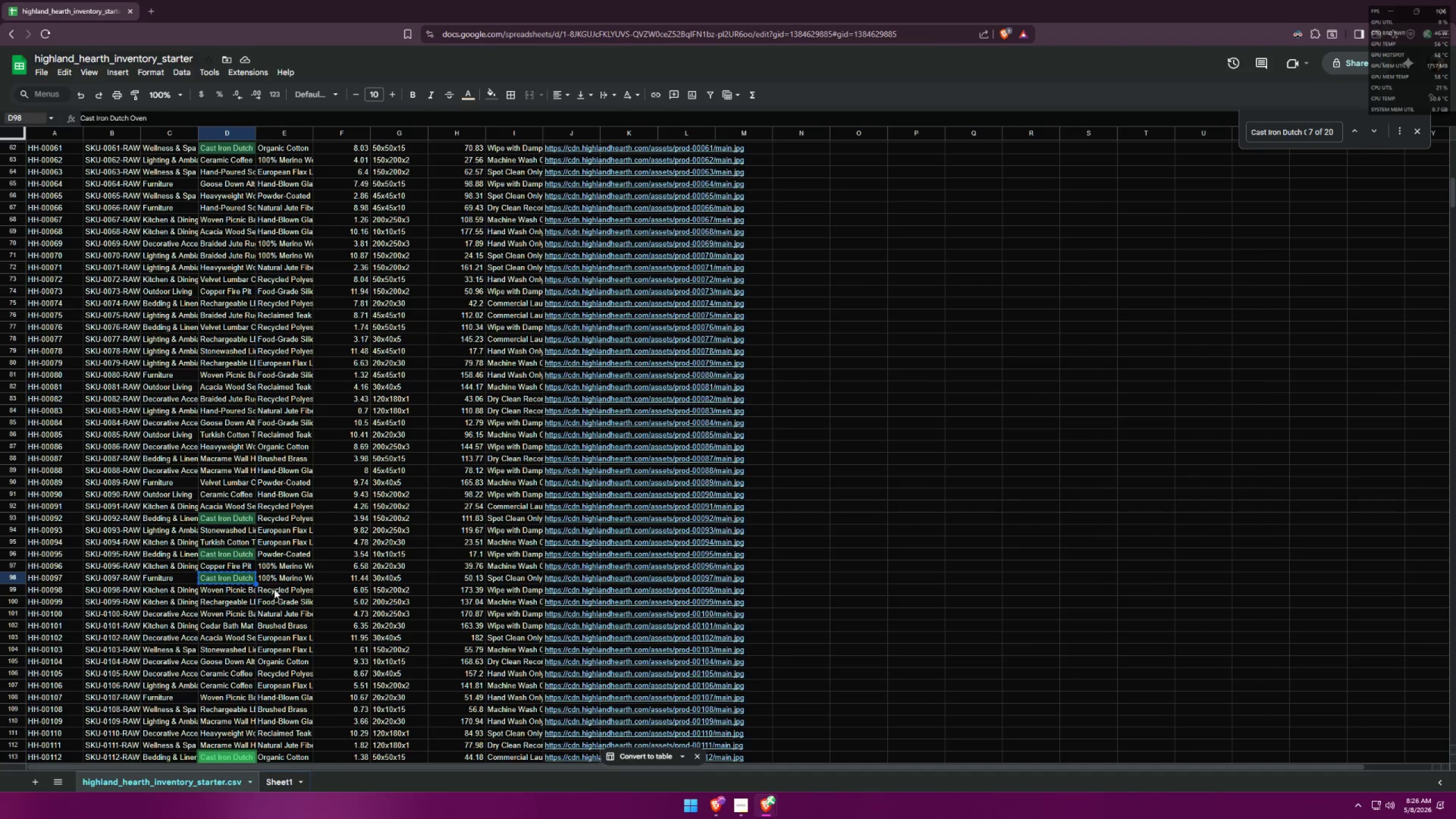 
key(Alt+AltLeft)
 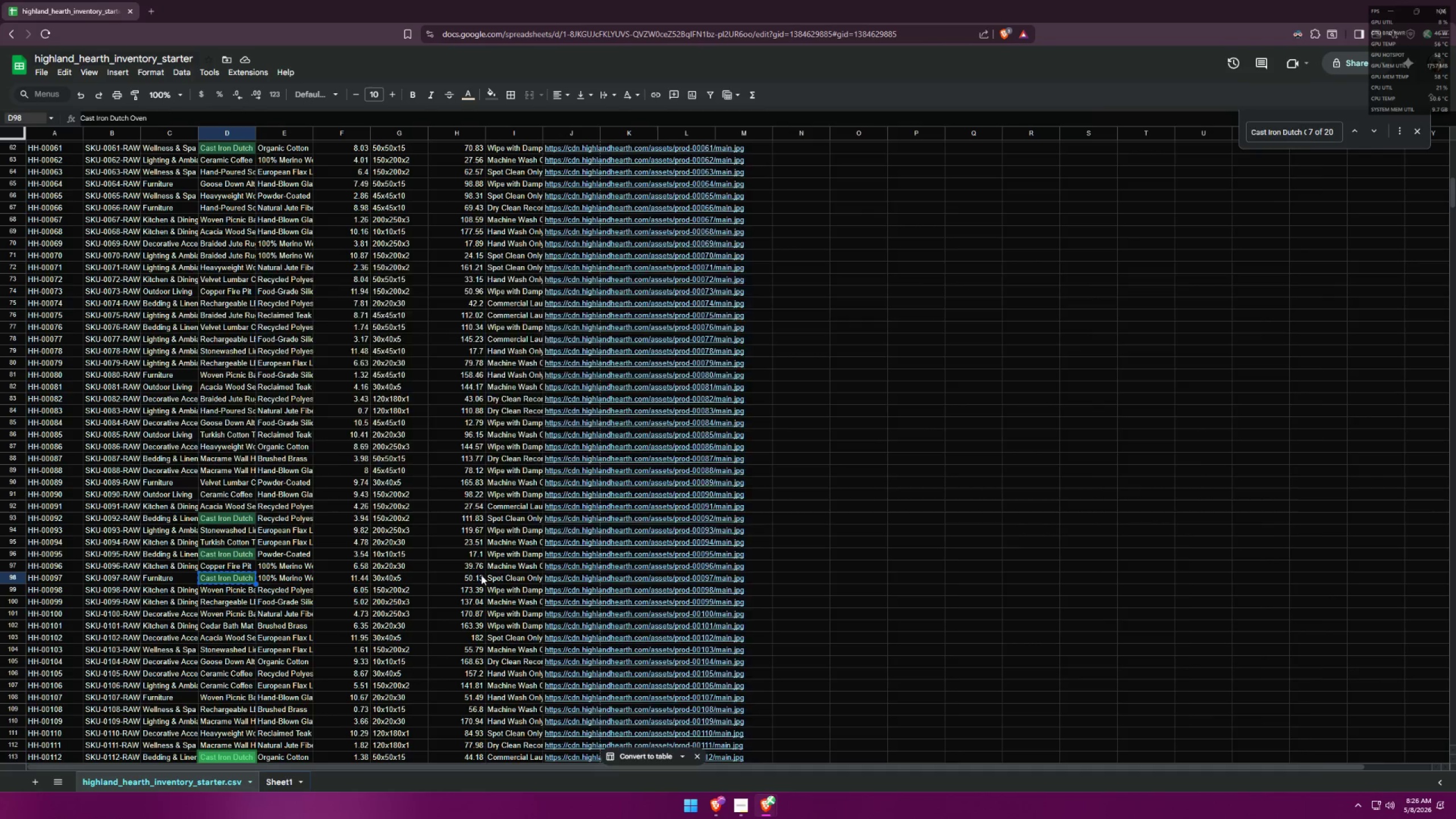 
key(Alt+Tab)
 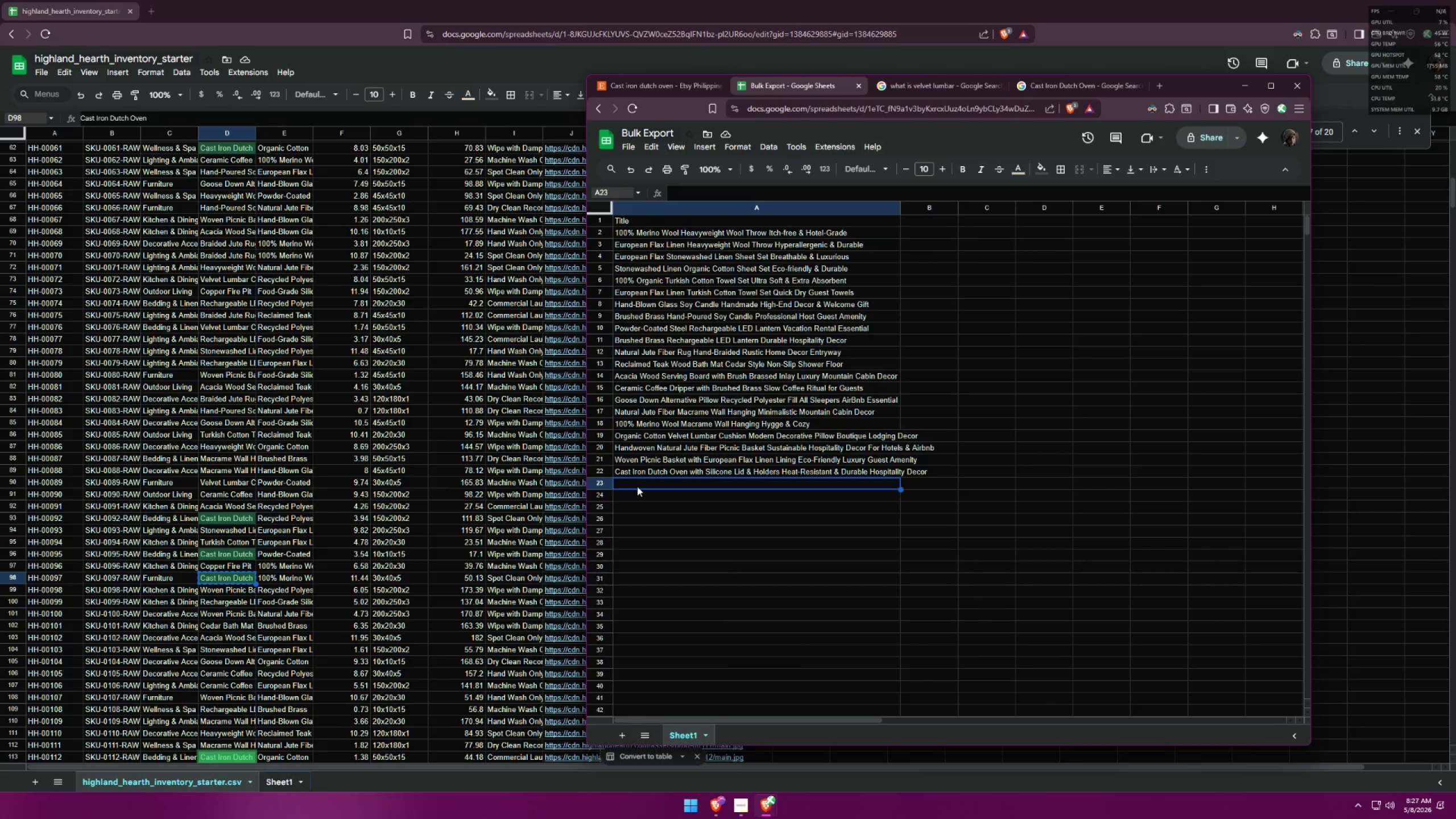 
double_click([638, 486])
 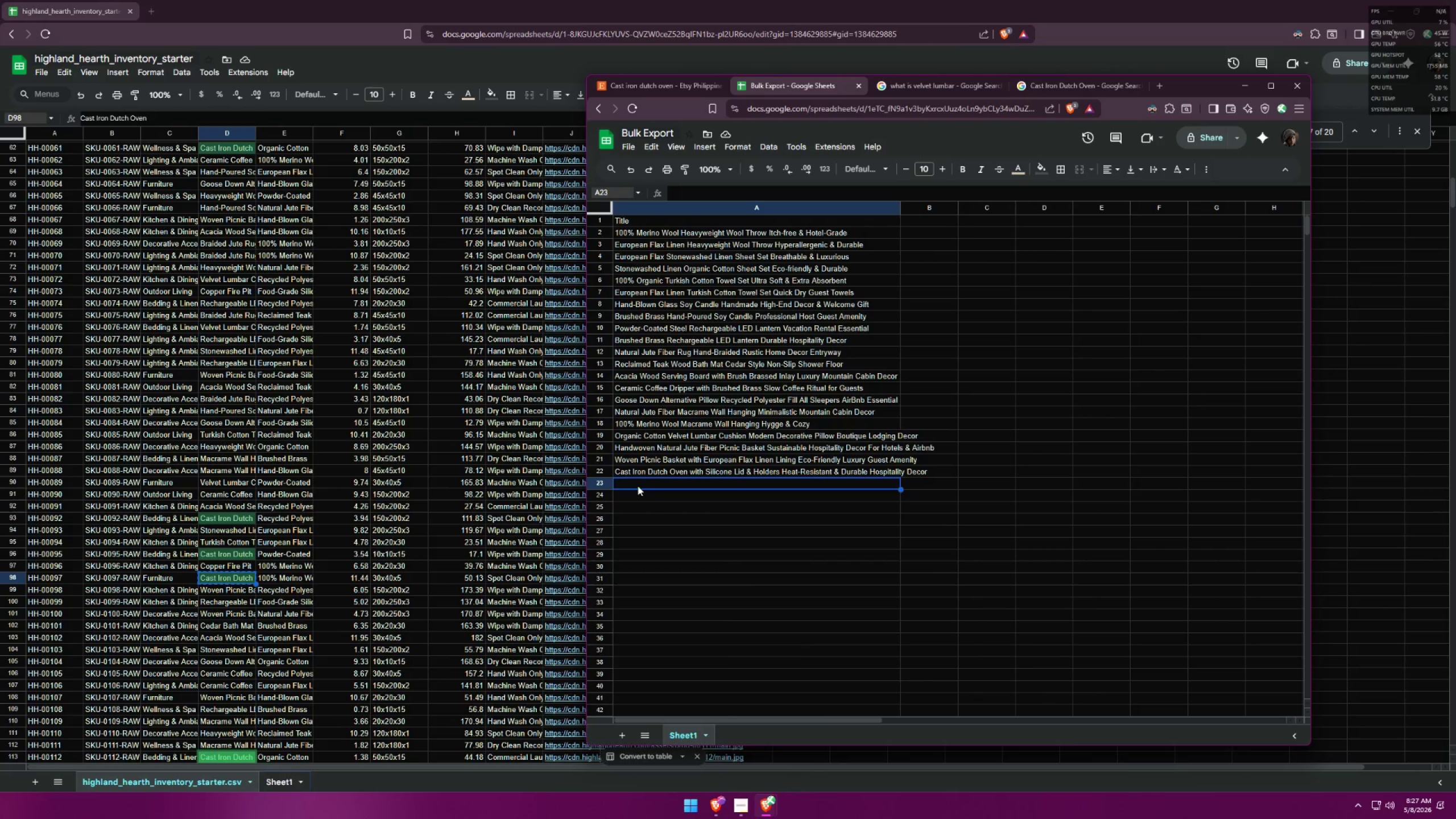 
key(Control+ControlLeft)
 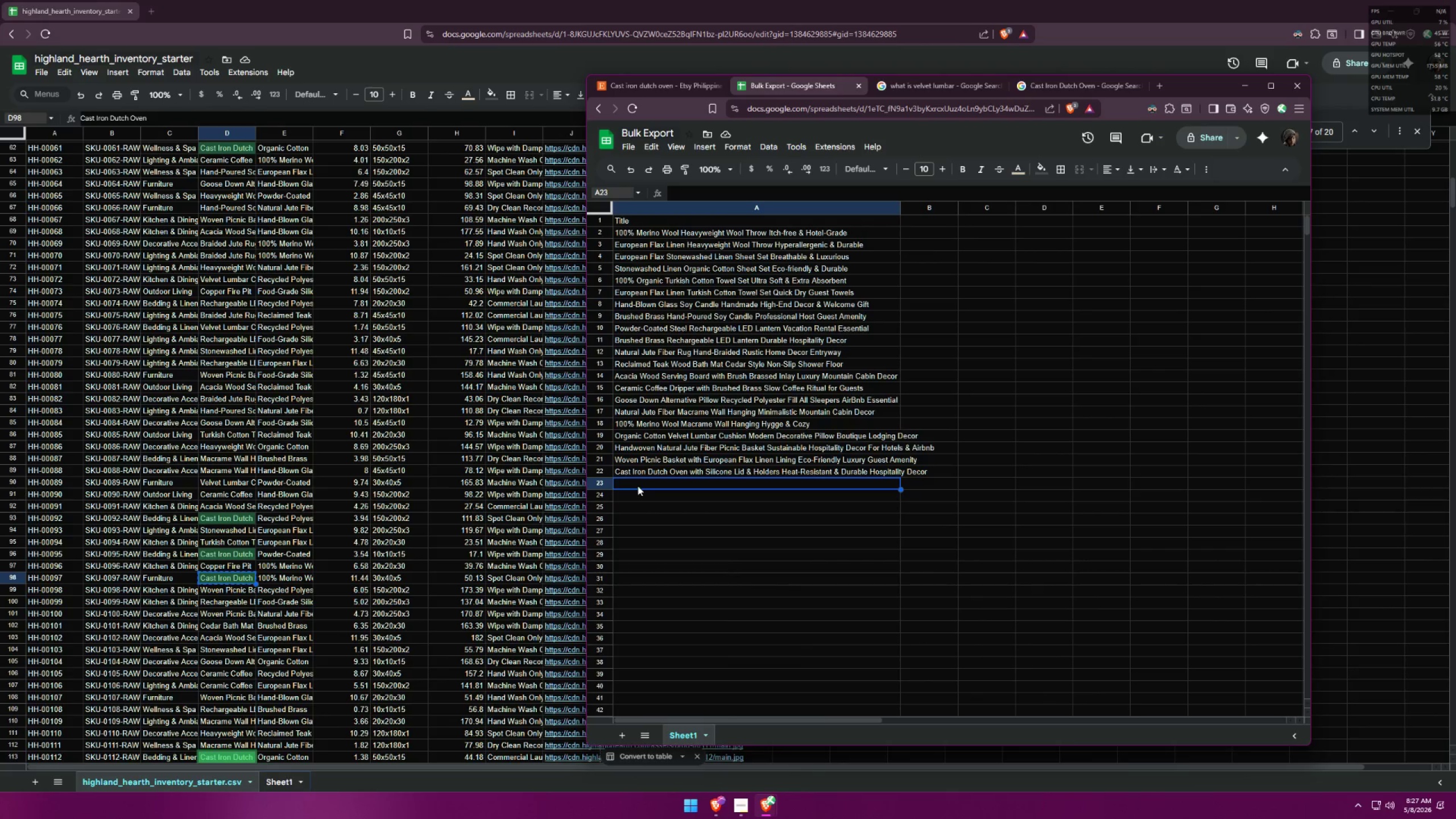 
key(Control+V)
 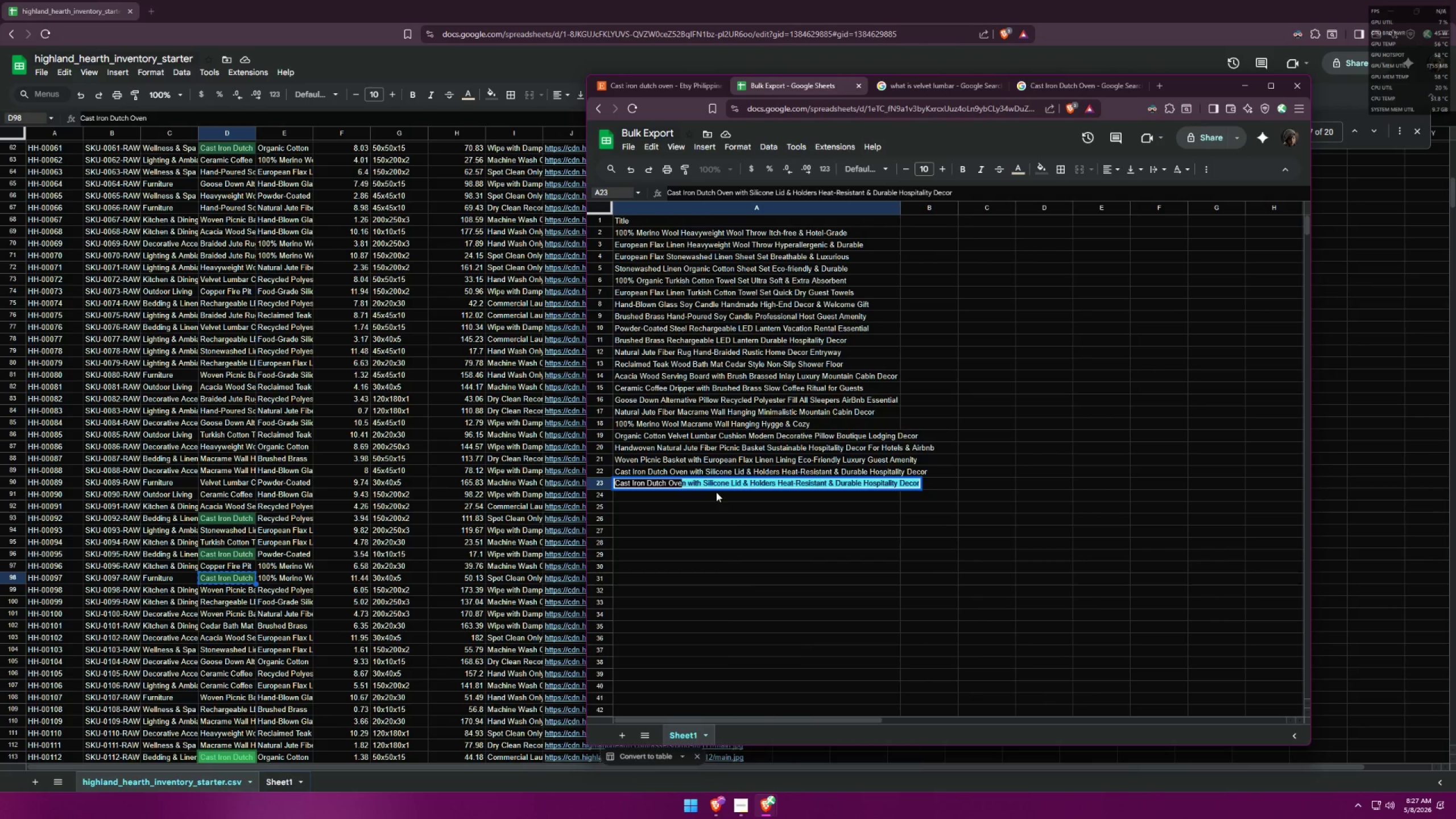 
type( )
key(Backspace)
key(Backspace)
type(en with )
 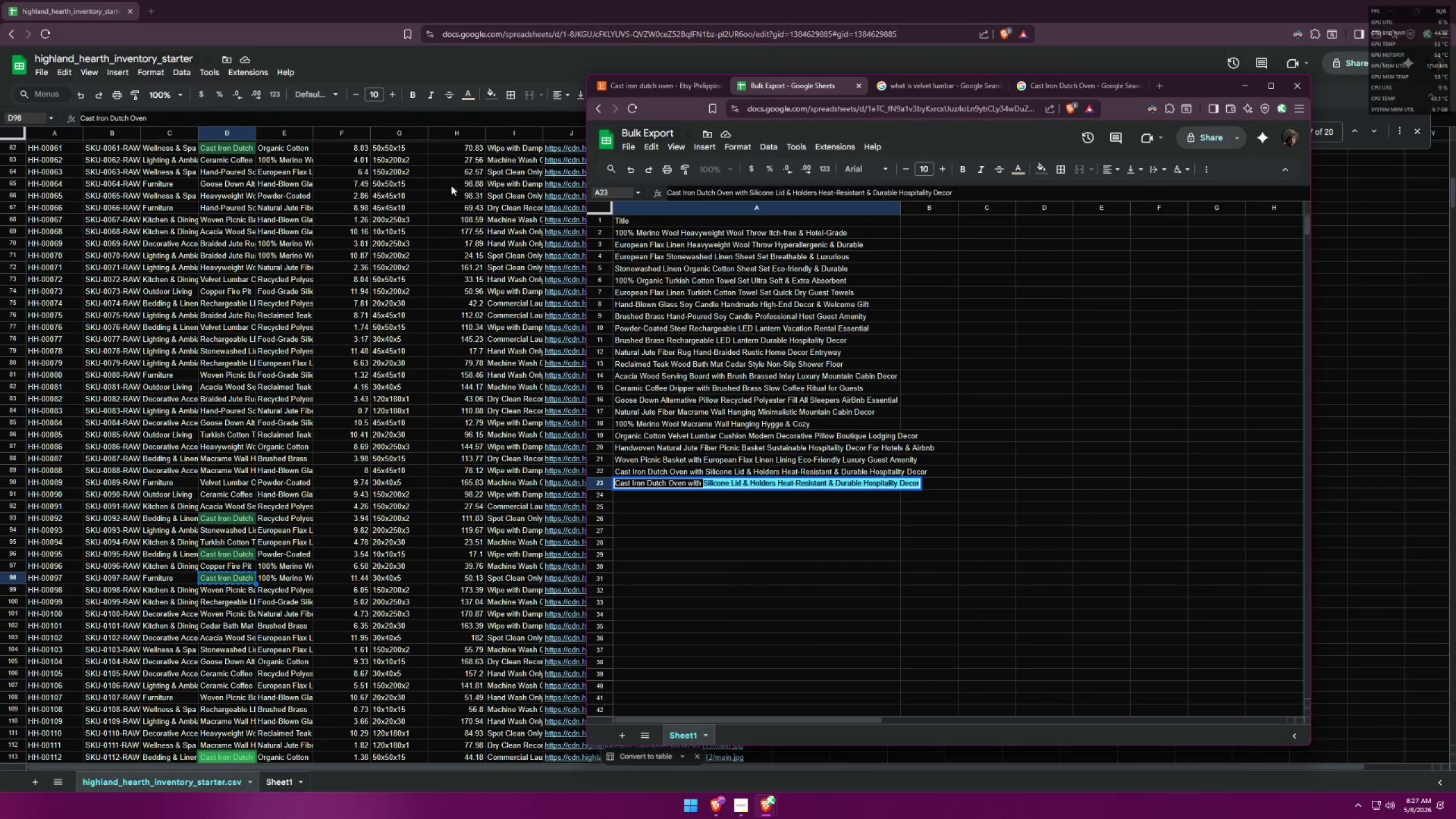 
left_click([496, 0])
 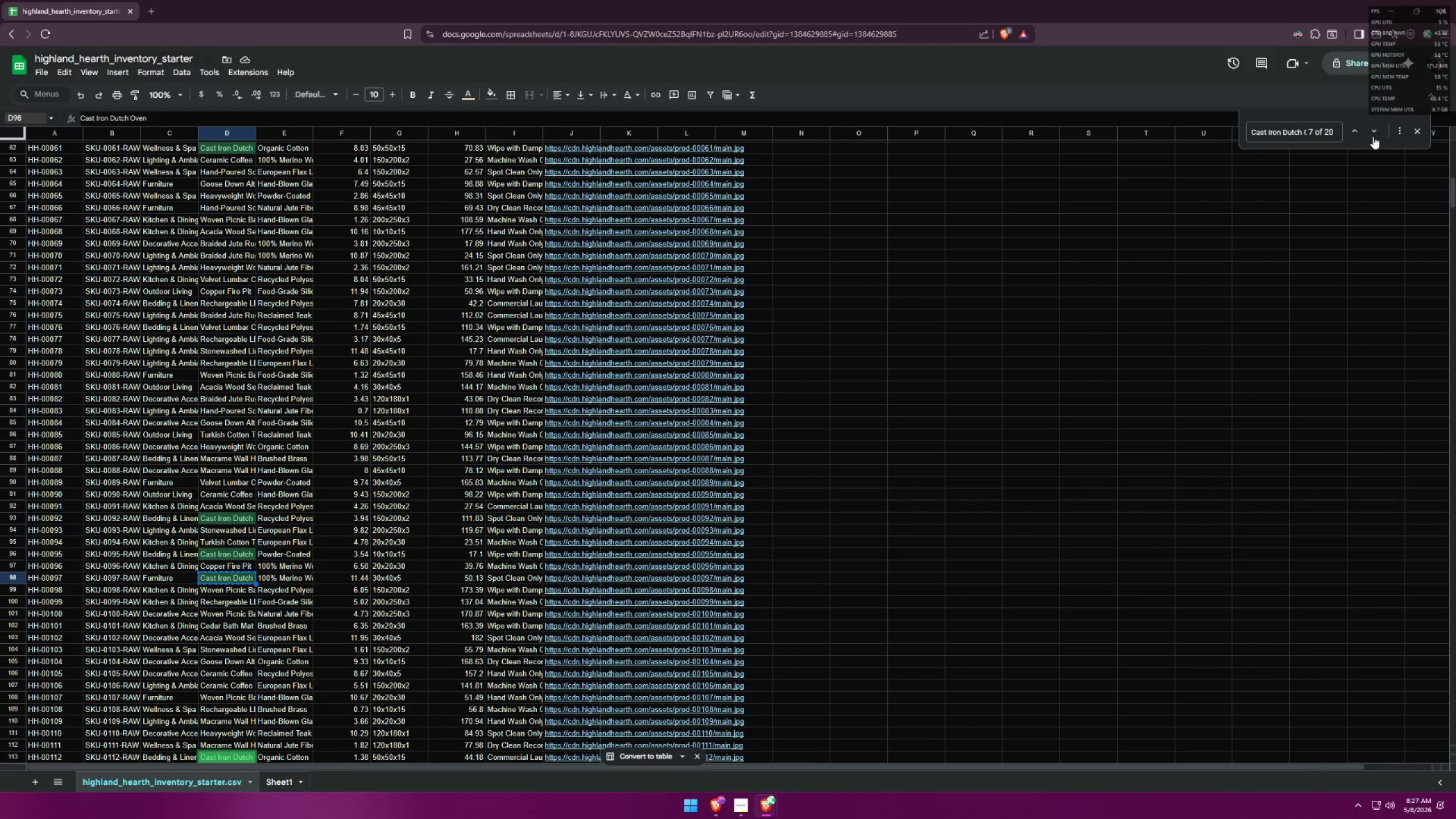 
left_click([1373, 136])
 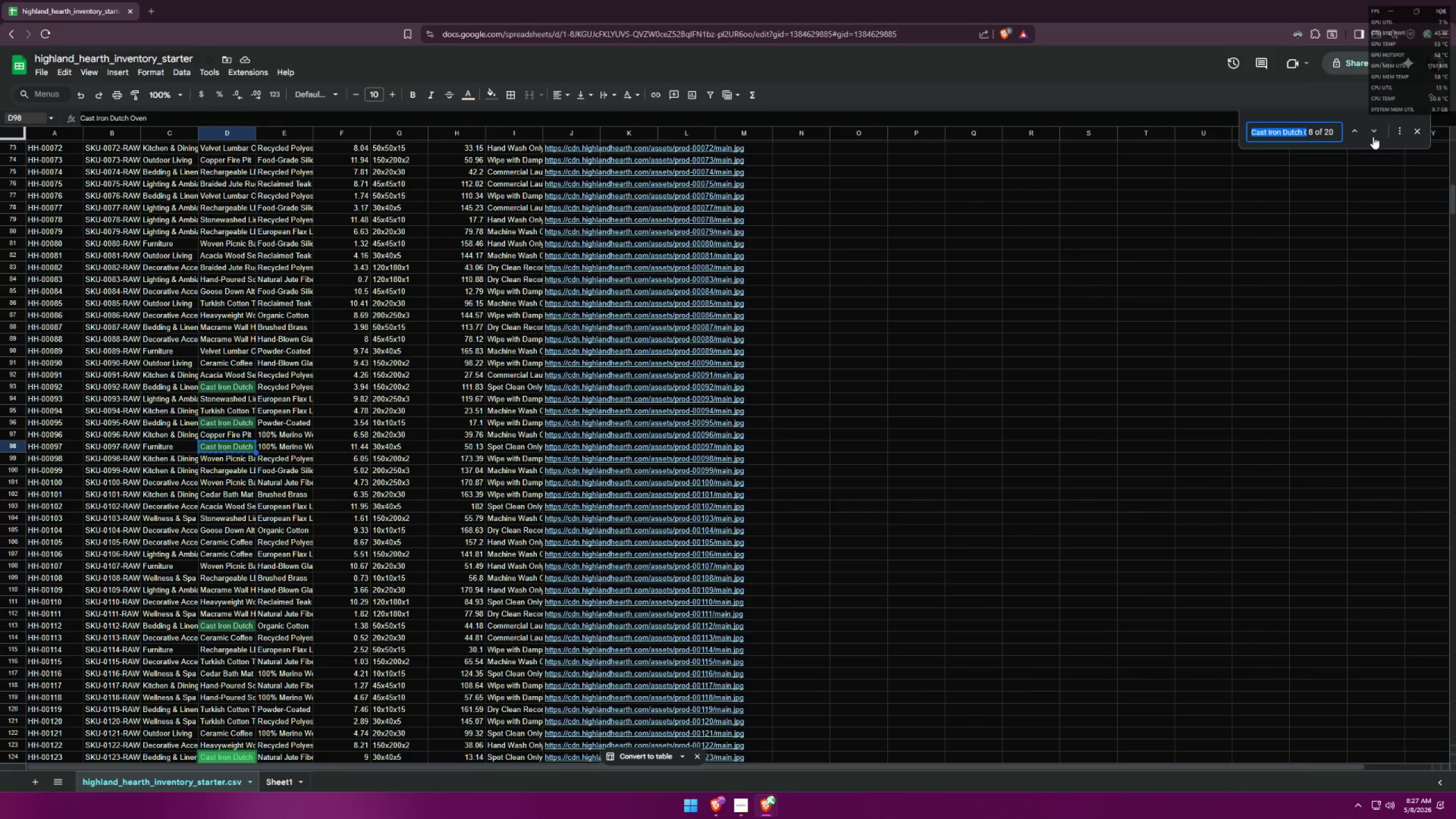 
key(Alt+AltLeft)
 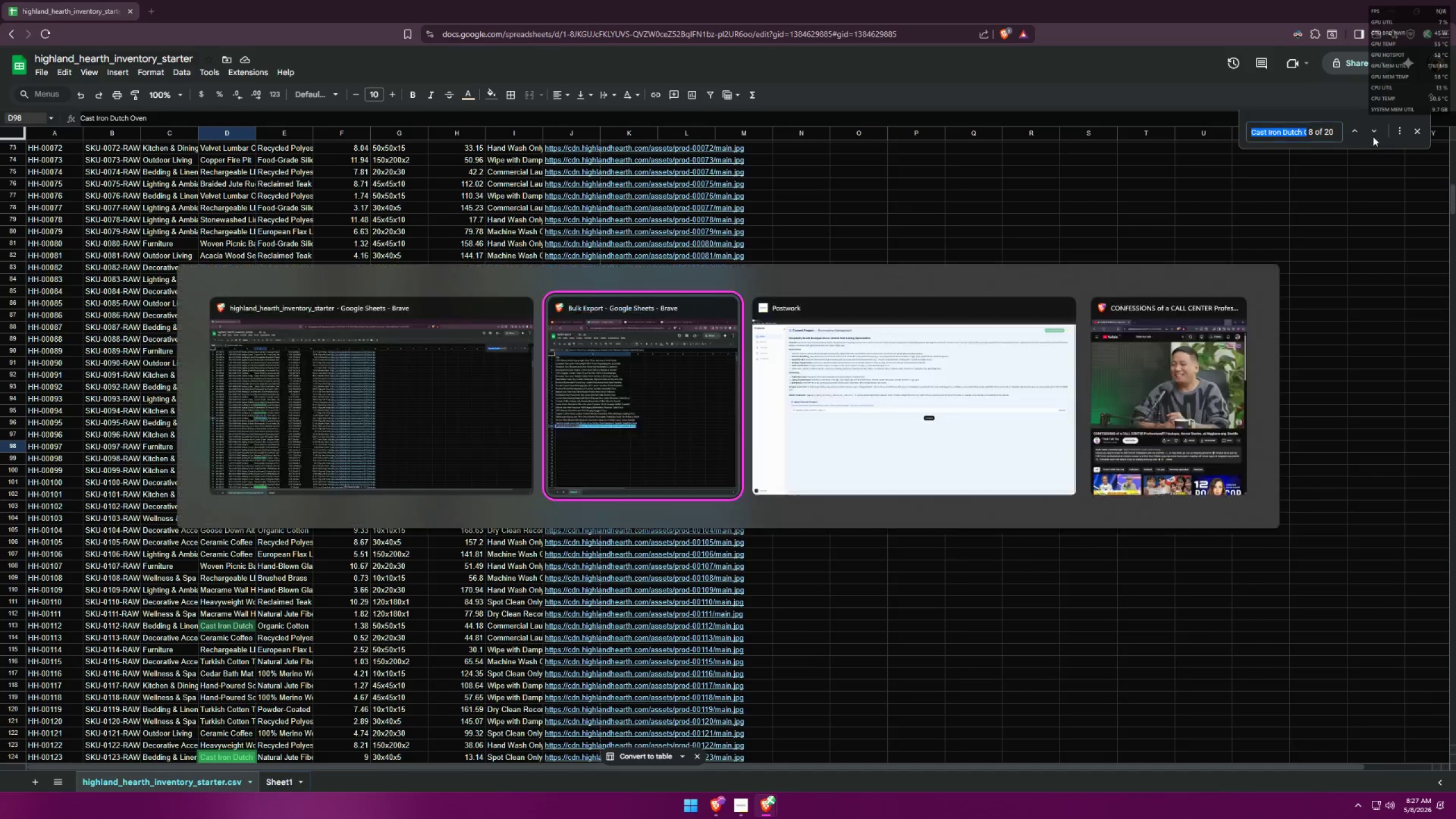 
key(Alt+Tab)
 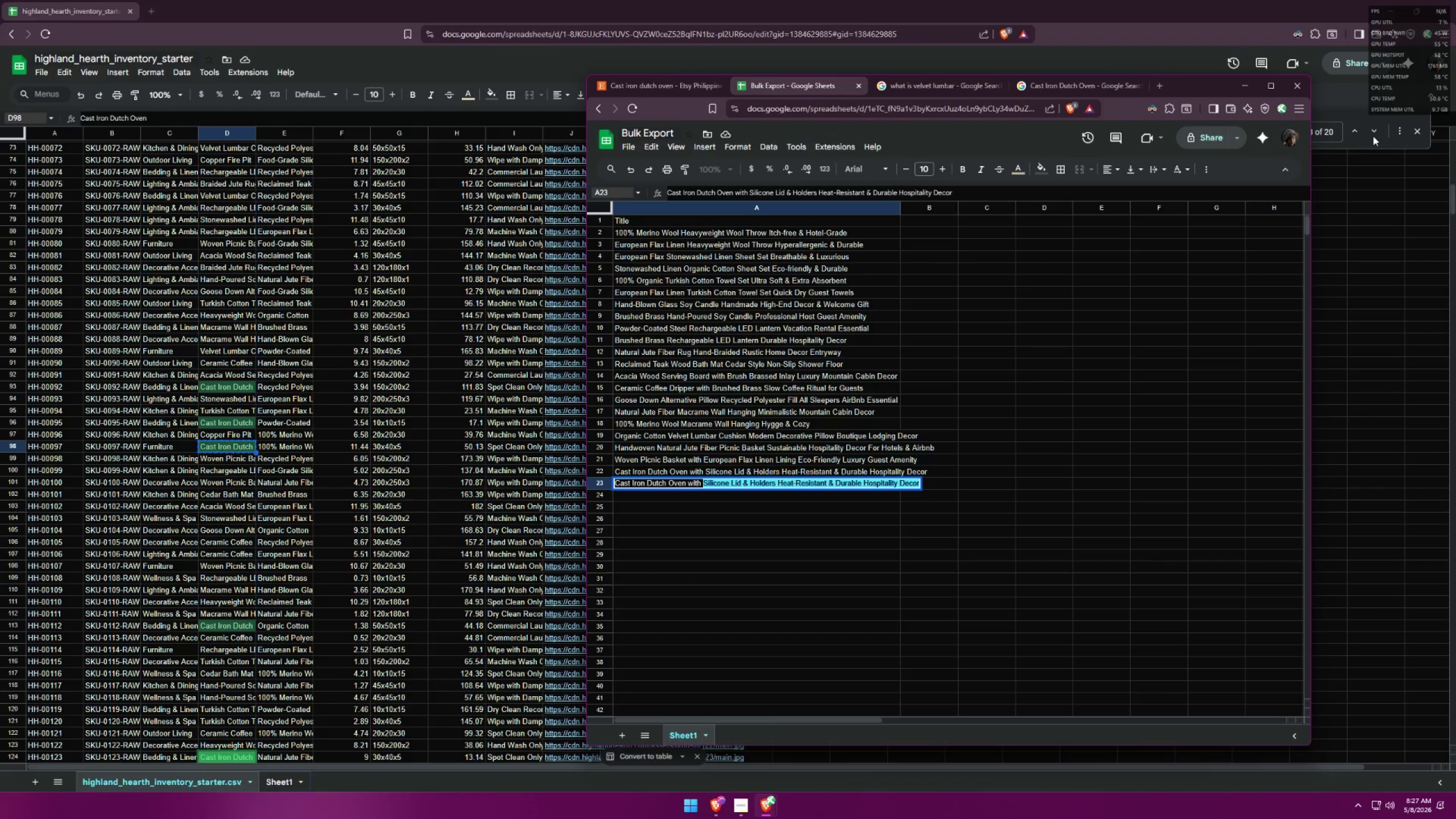 
key(Alt+AltLeft)
 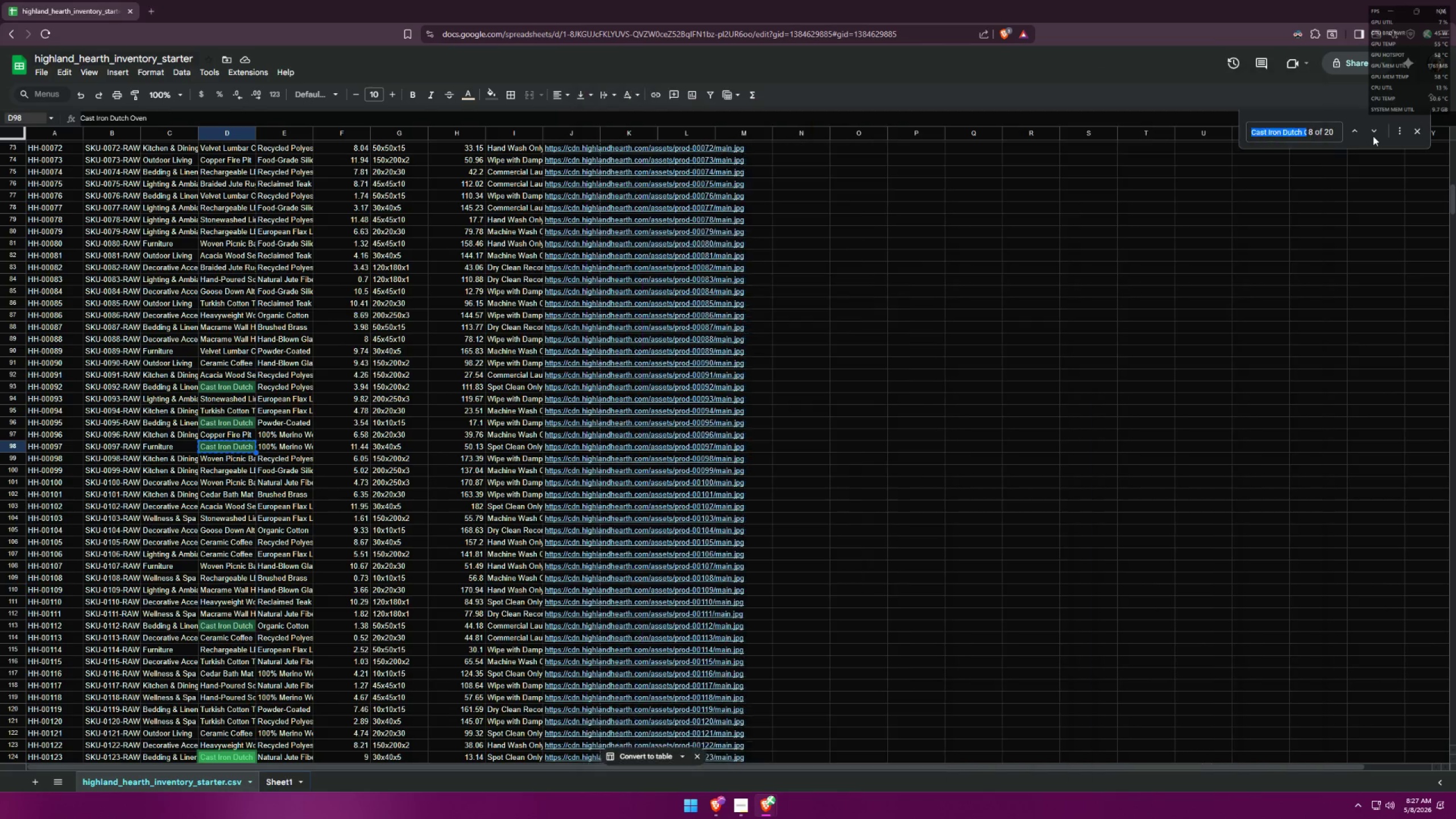 
key(Alt+Tab)
 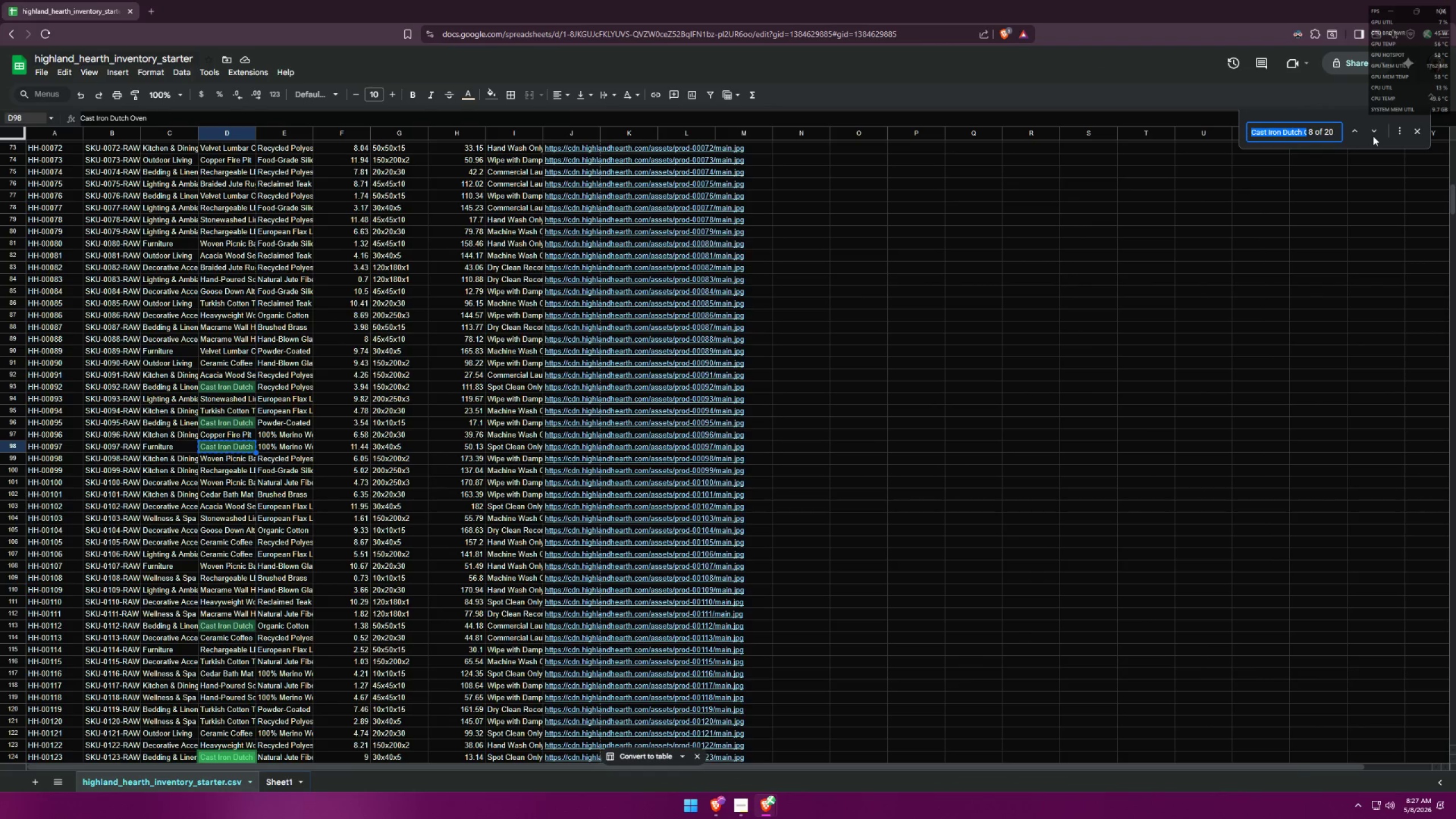 
left_click([1373, 136])
 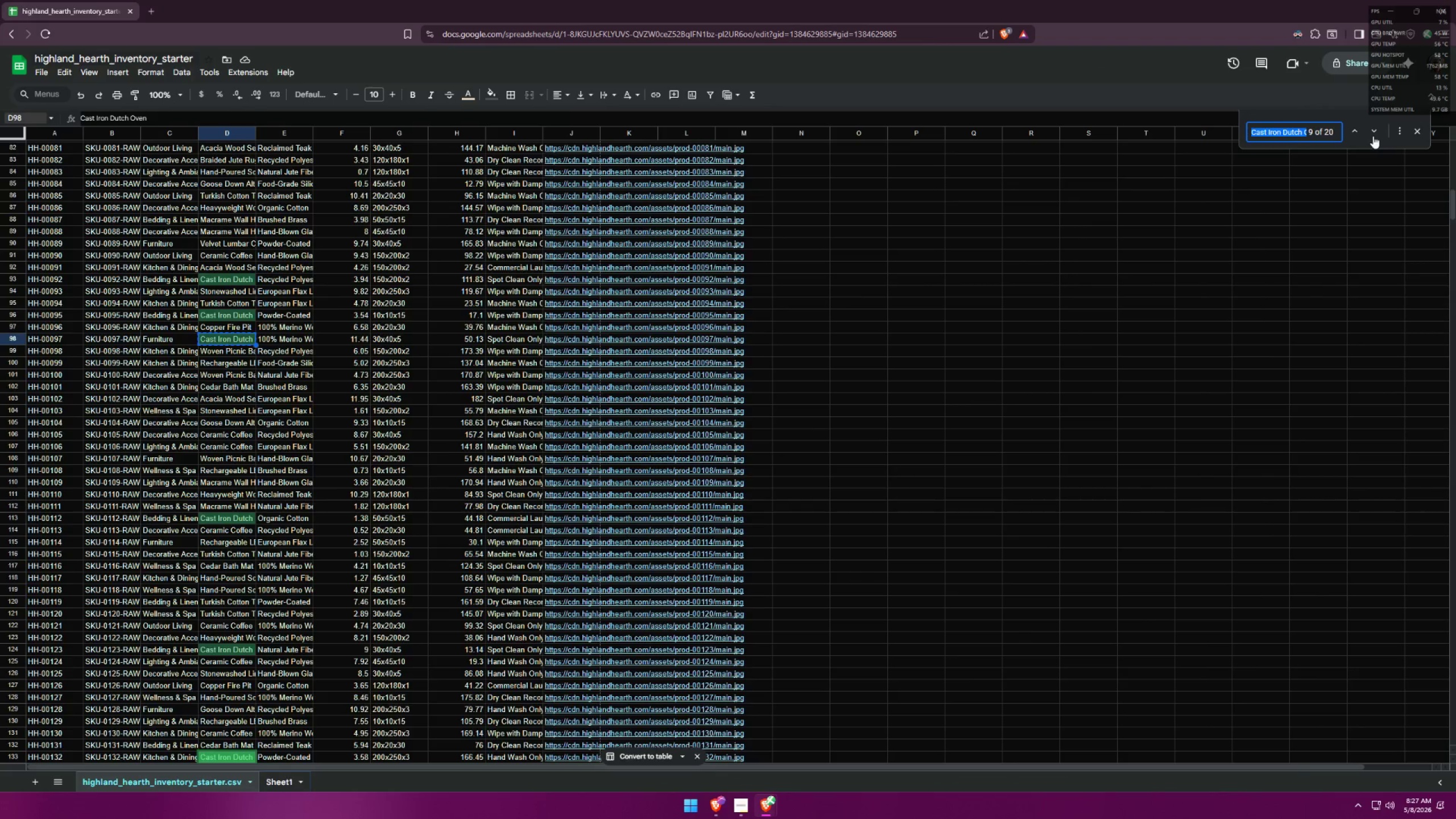 
double_click([1373, 136])
 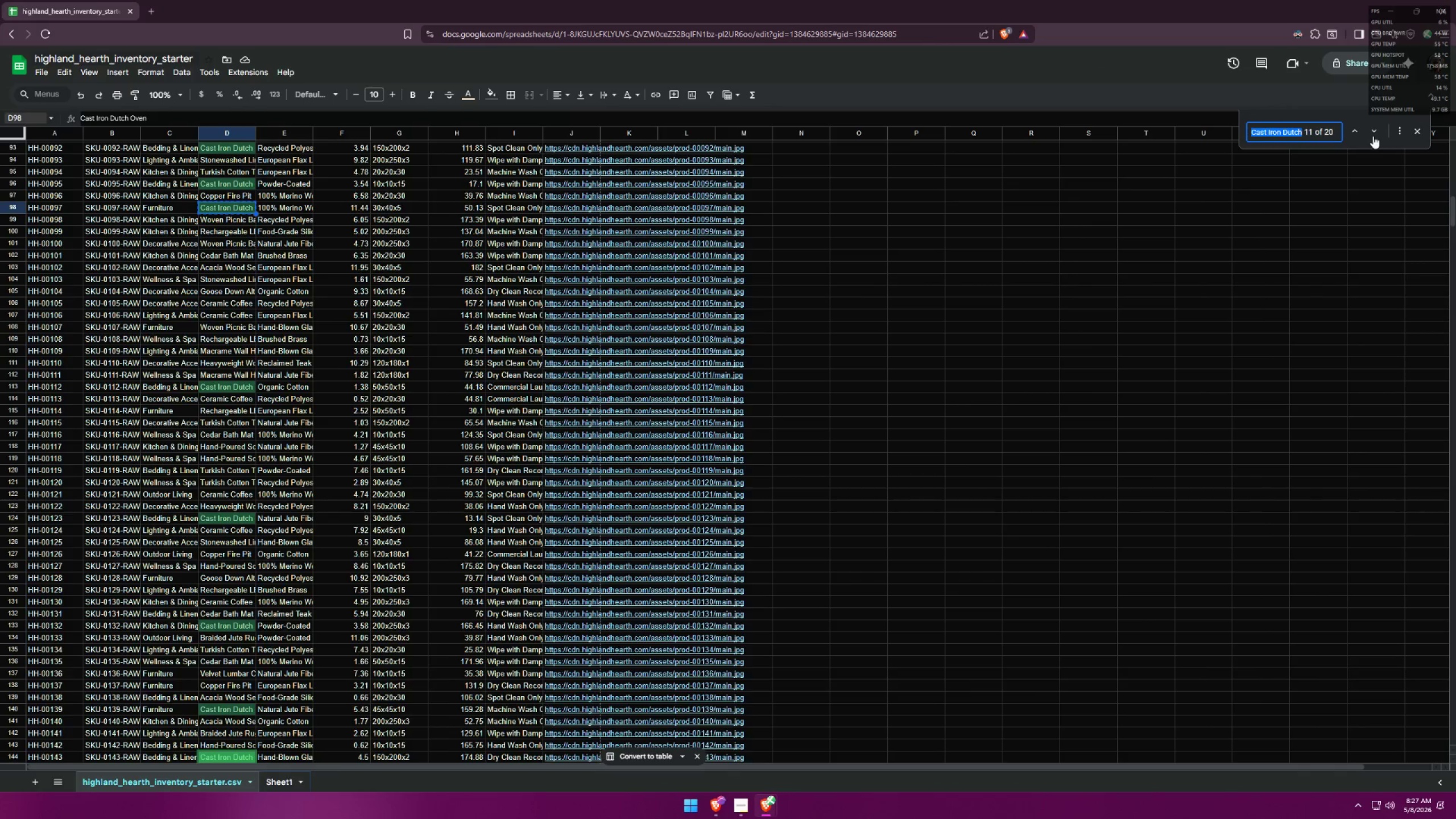 
left_click([1373, 136])
 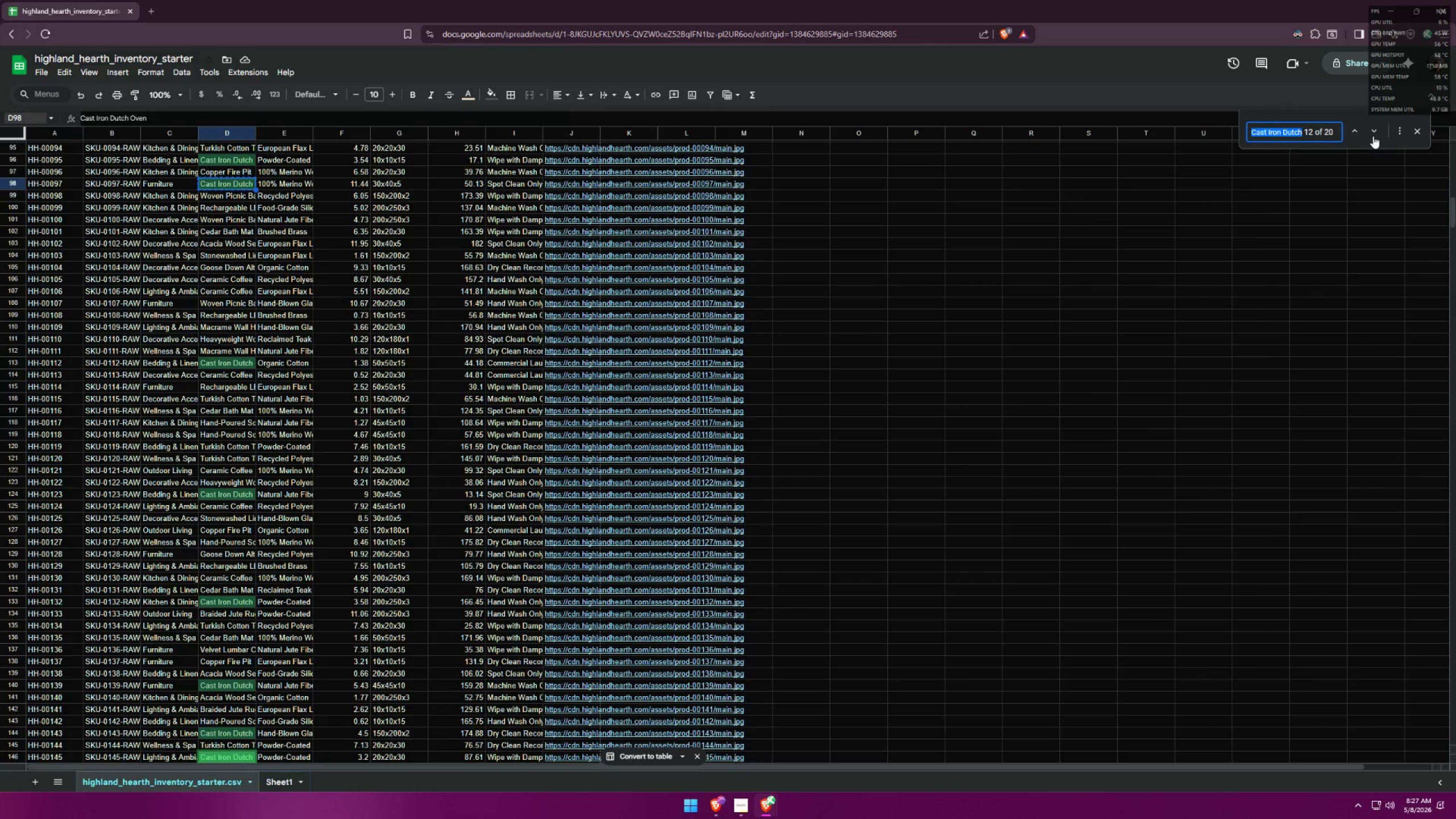 
left_click([1373, 136])
 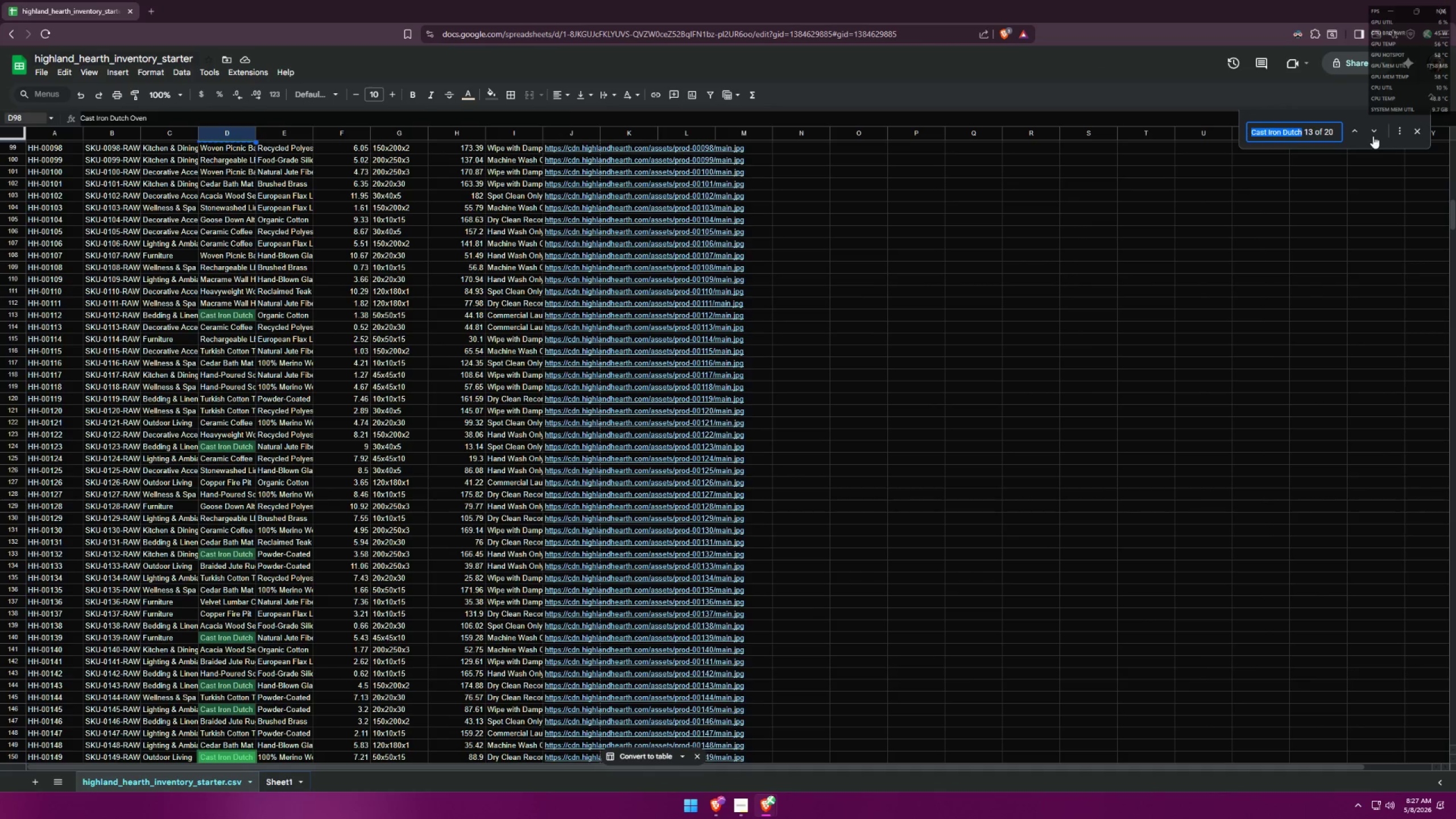 
left_click([1373, 136])
 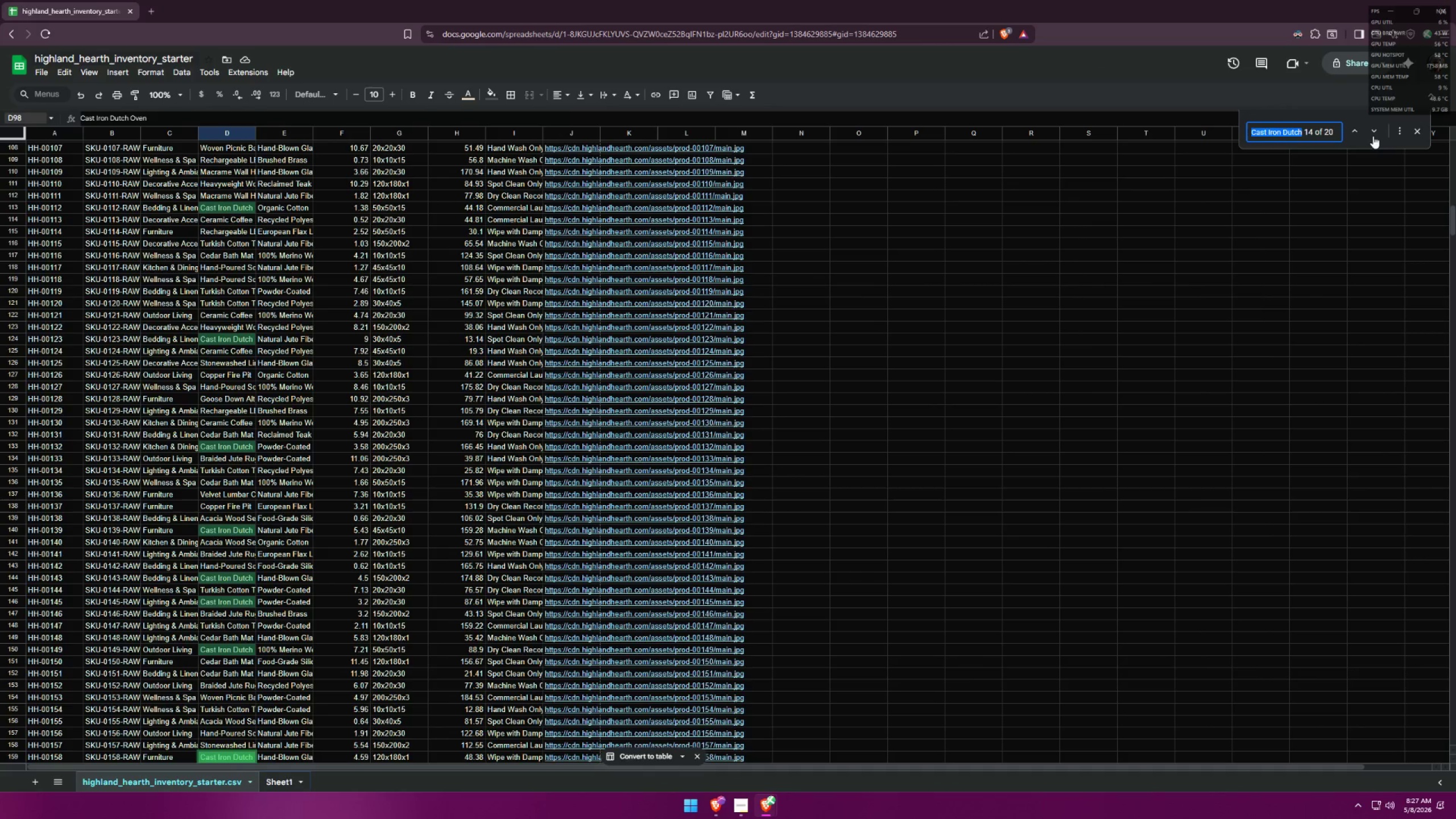 
left_click([1373, 136])
 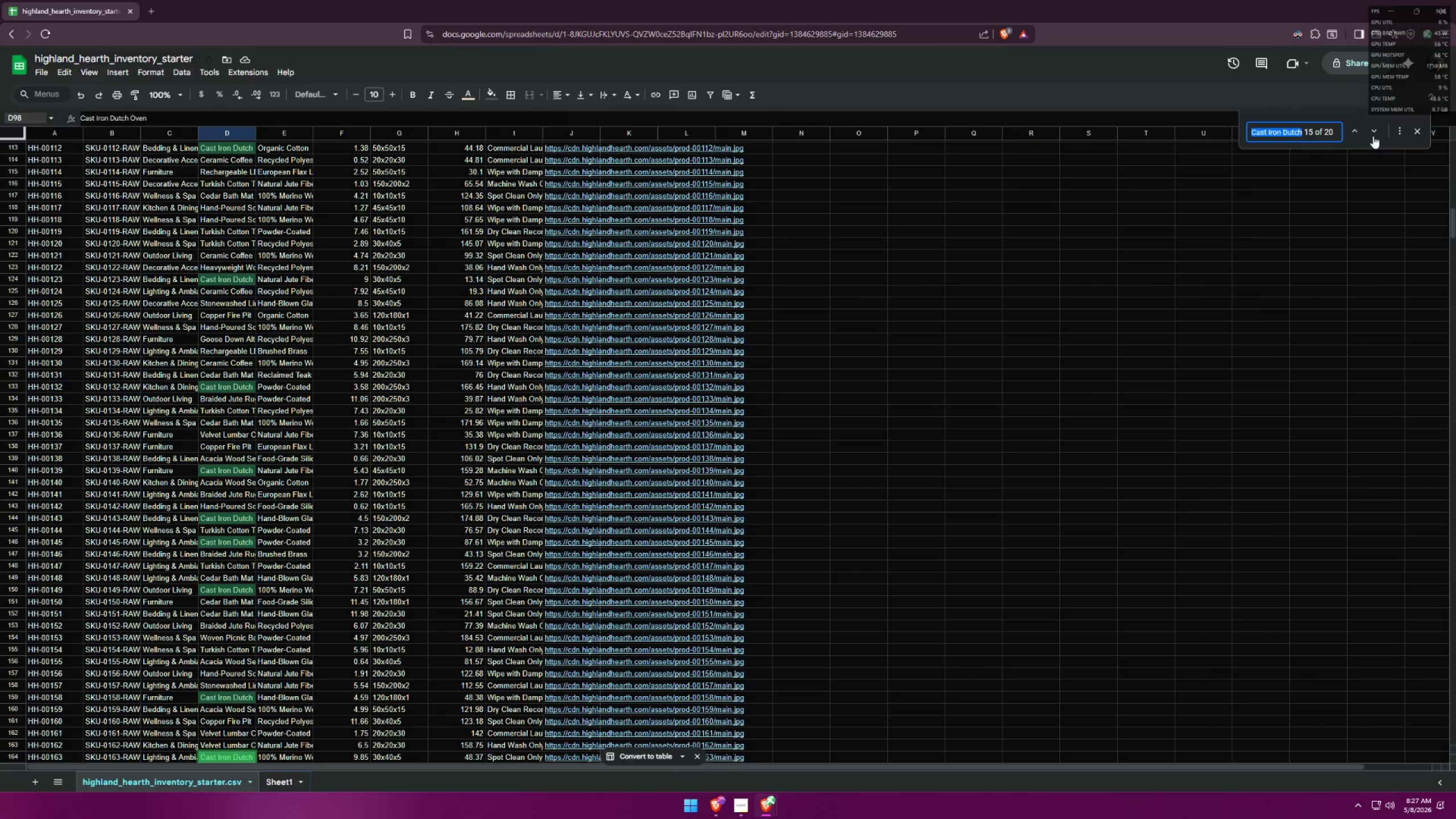 
left_click([1373, 136])
 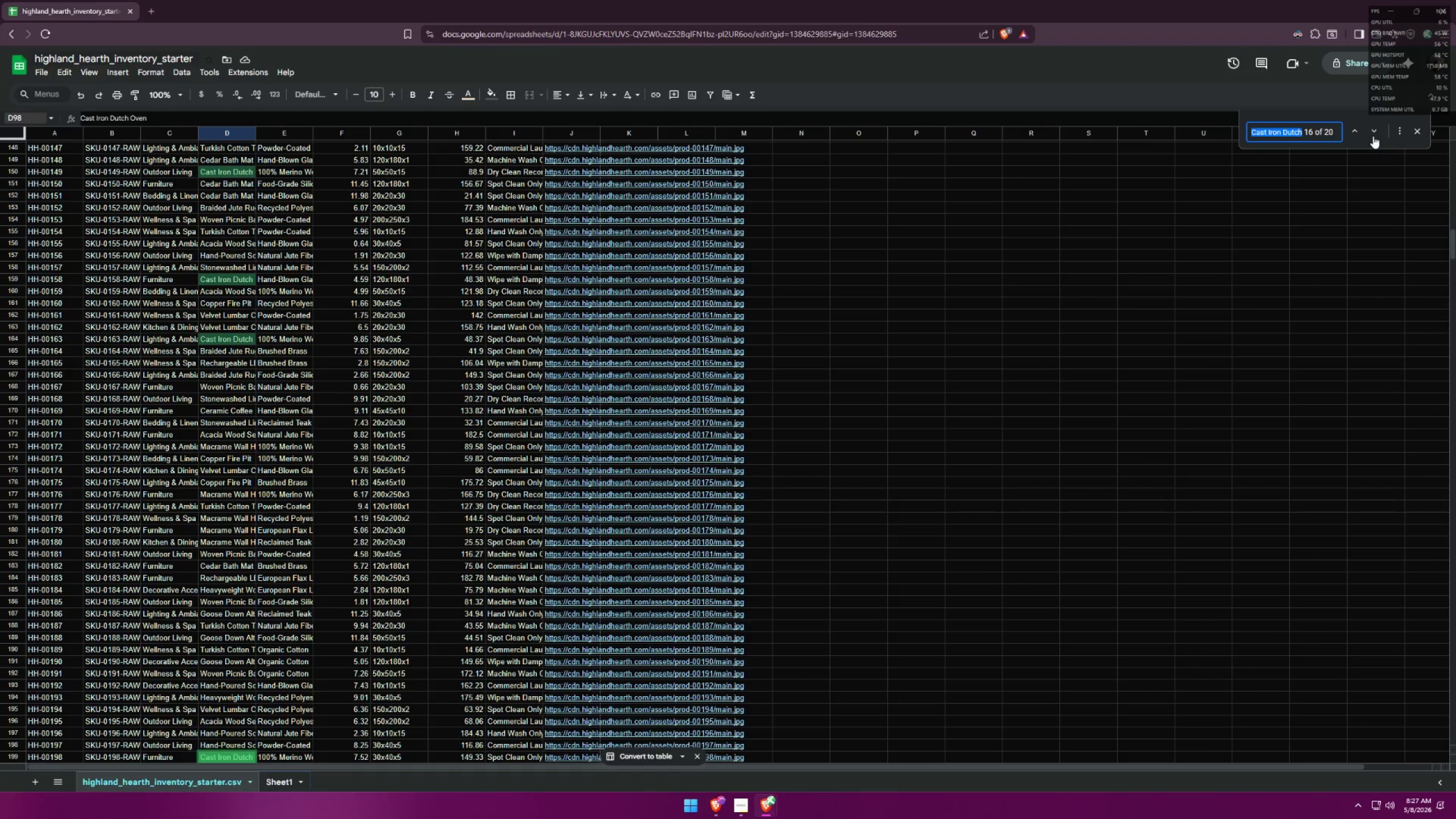 
left_click([1373, 136])
 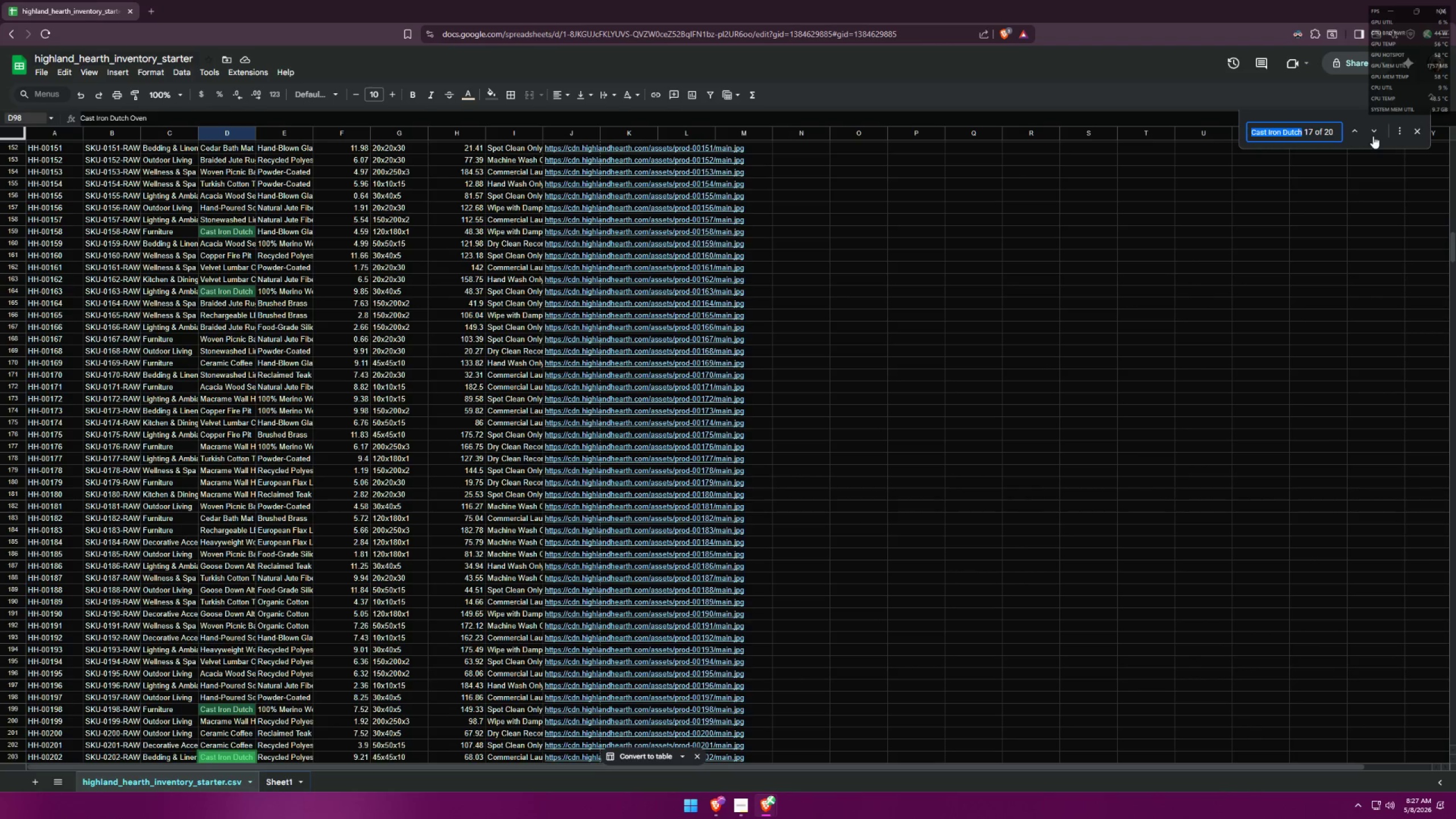 
left_click([1373, 136])
 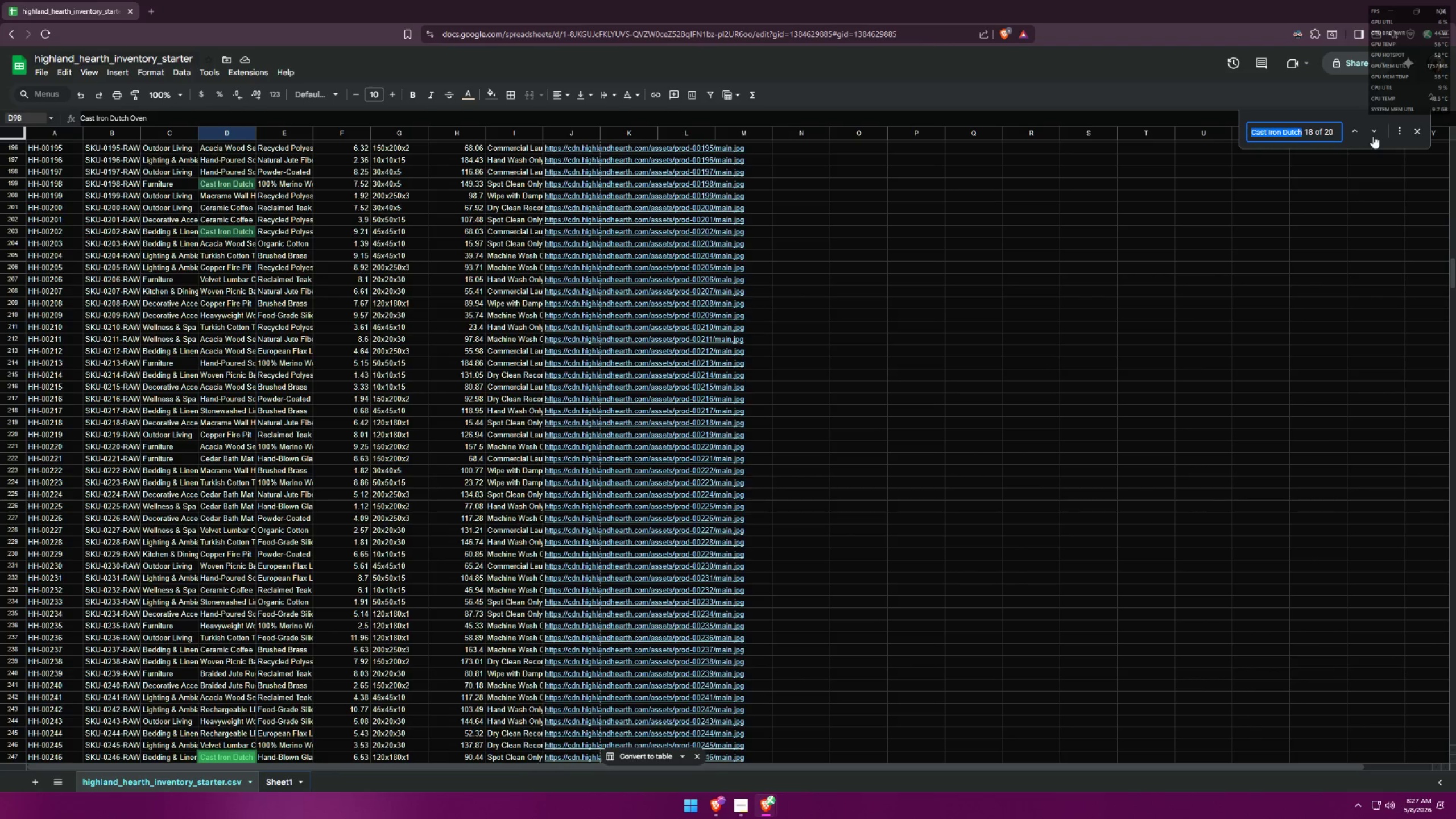 
left_click([1373, 136])
 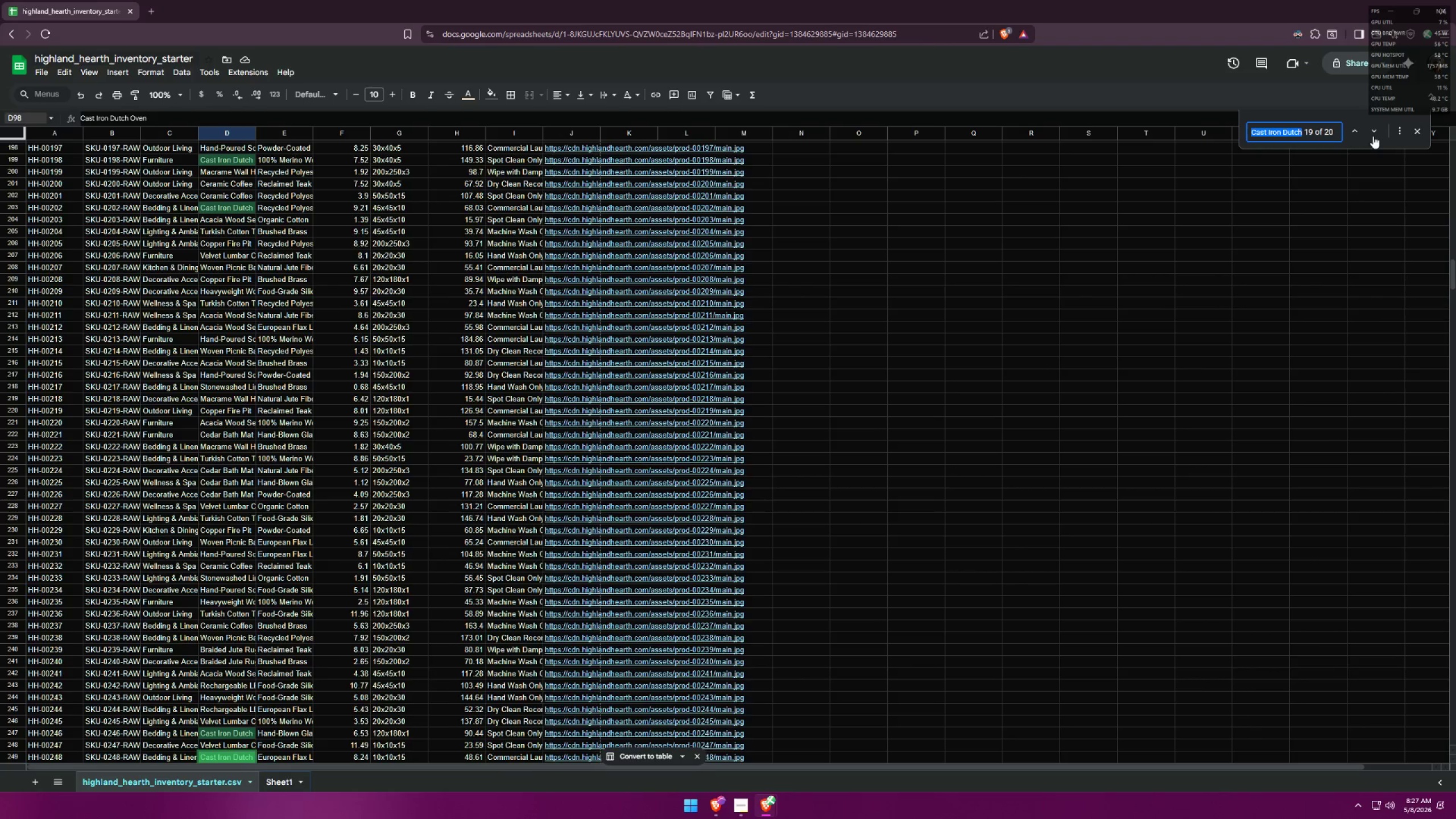 
double_click([1373, 136])
 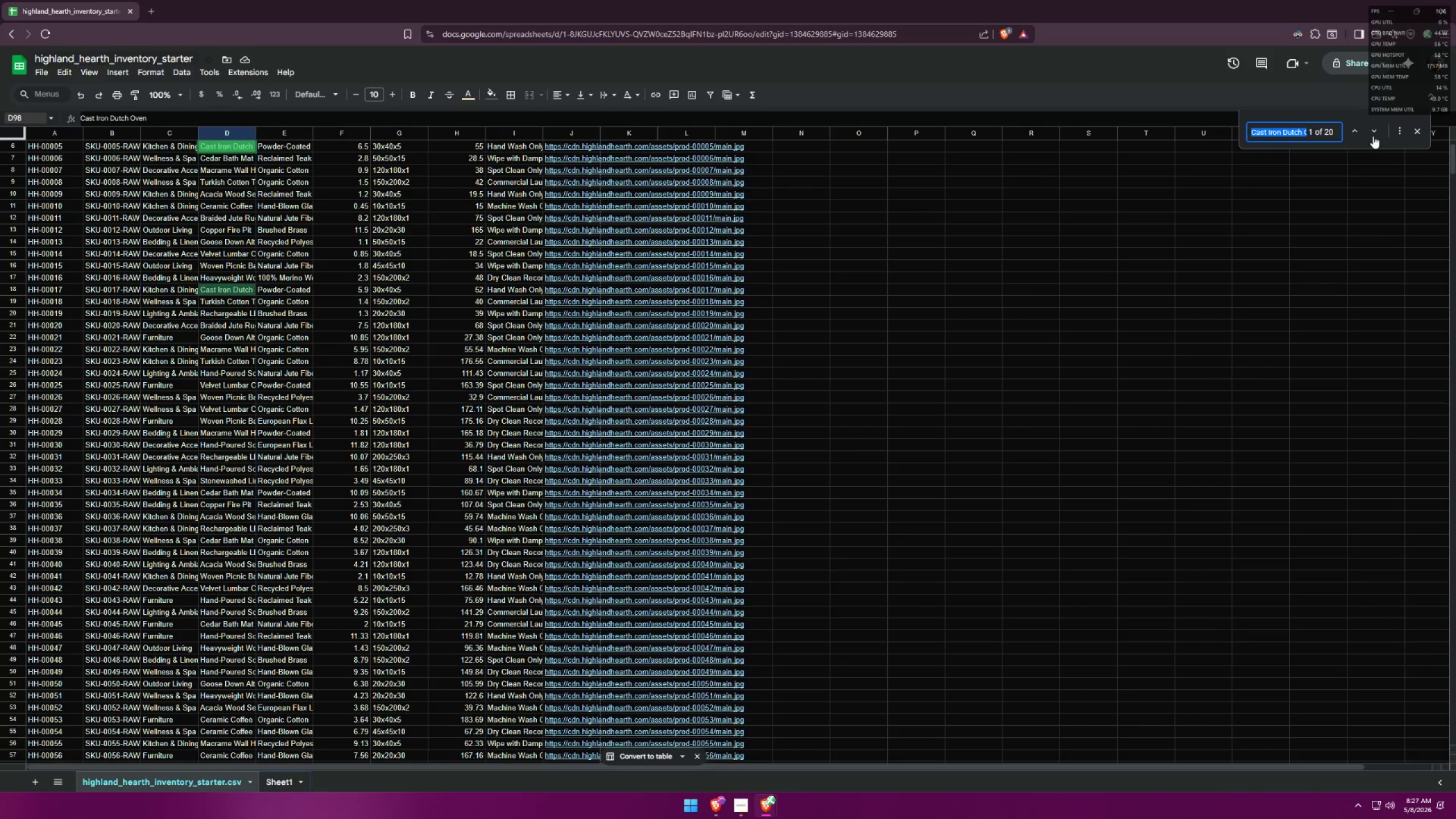 
left_click([1373, 136])
 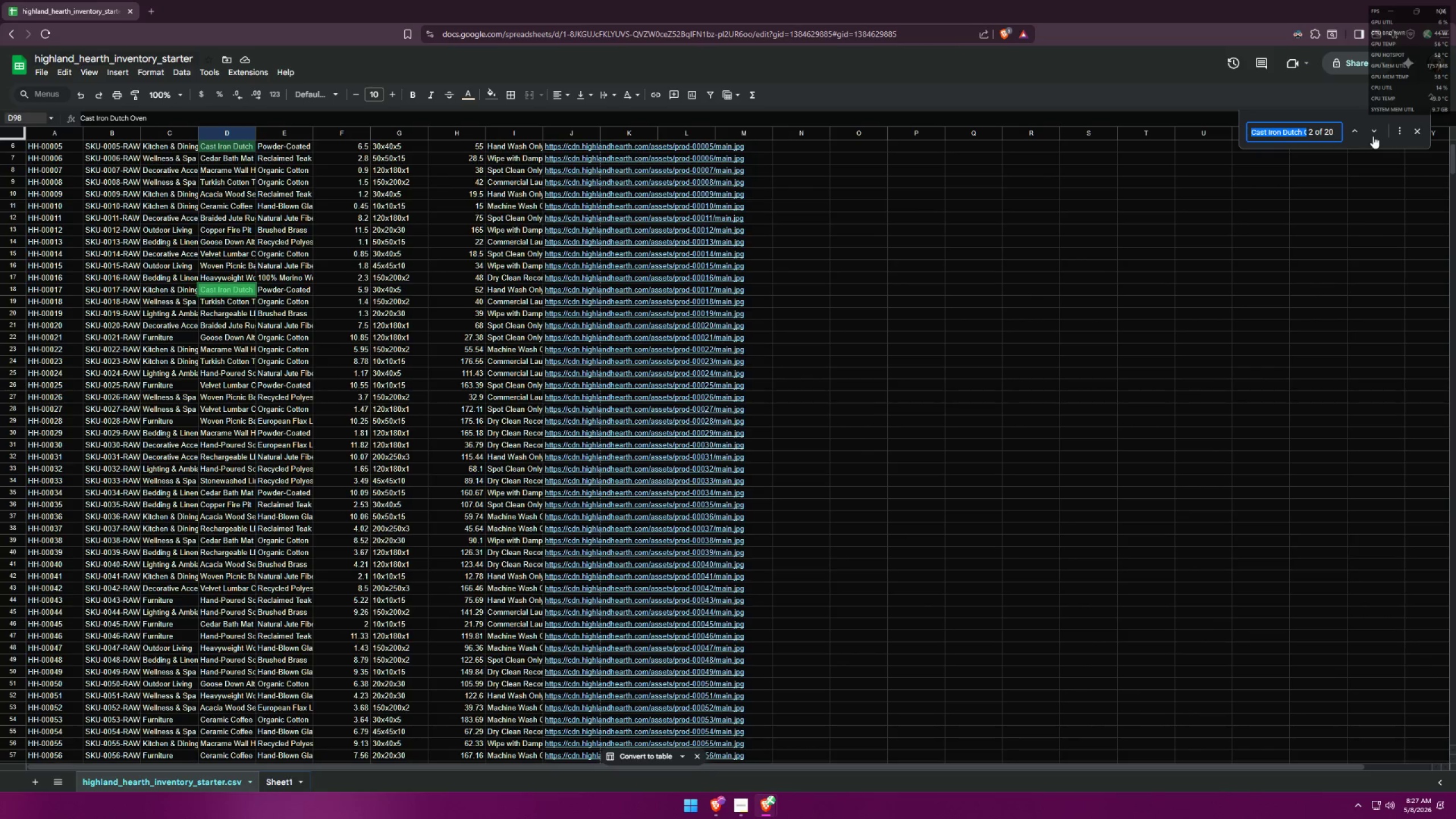 
left_click([1373, 136])
 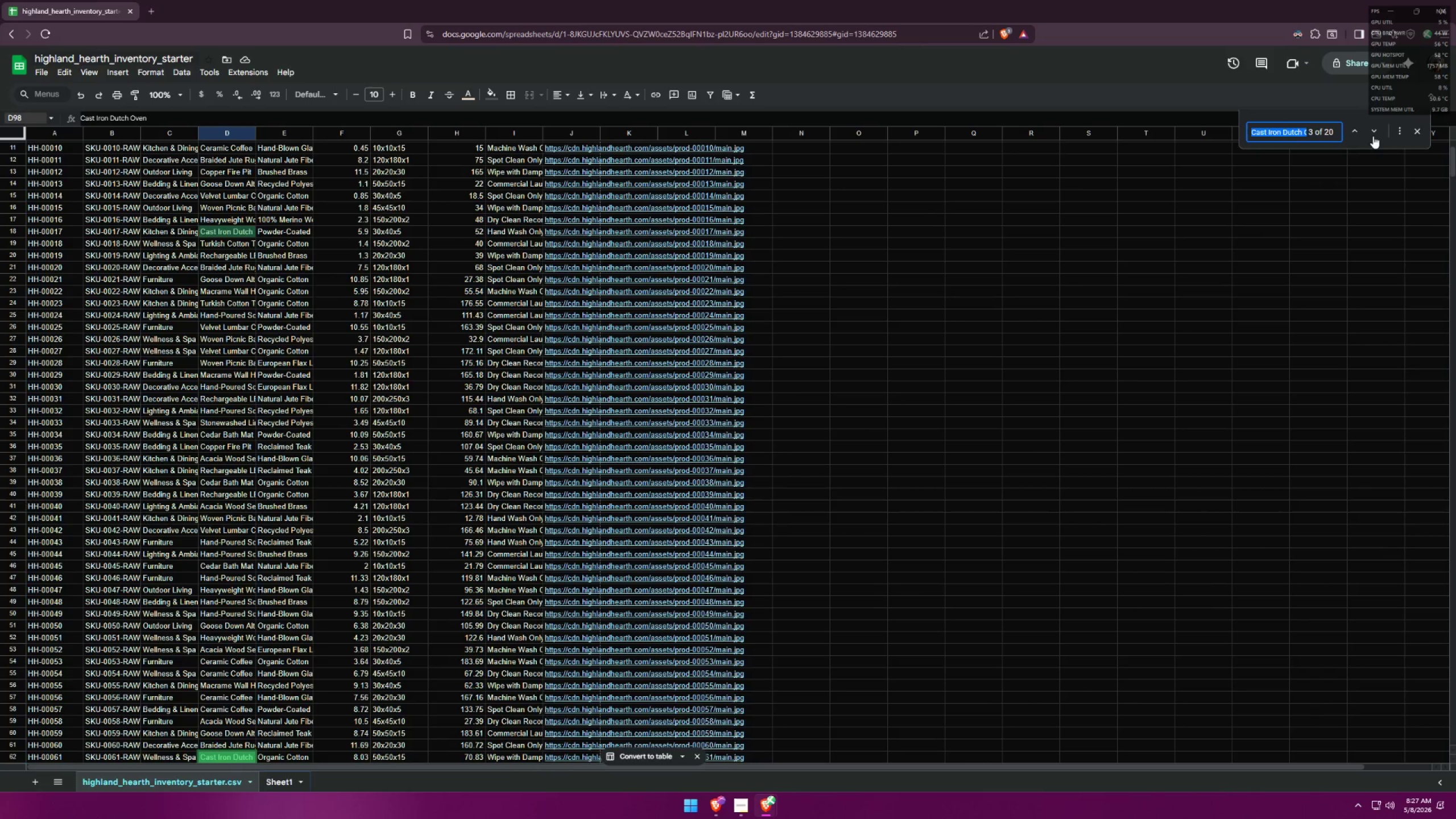 
left_click([1373, 136])
 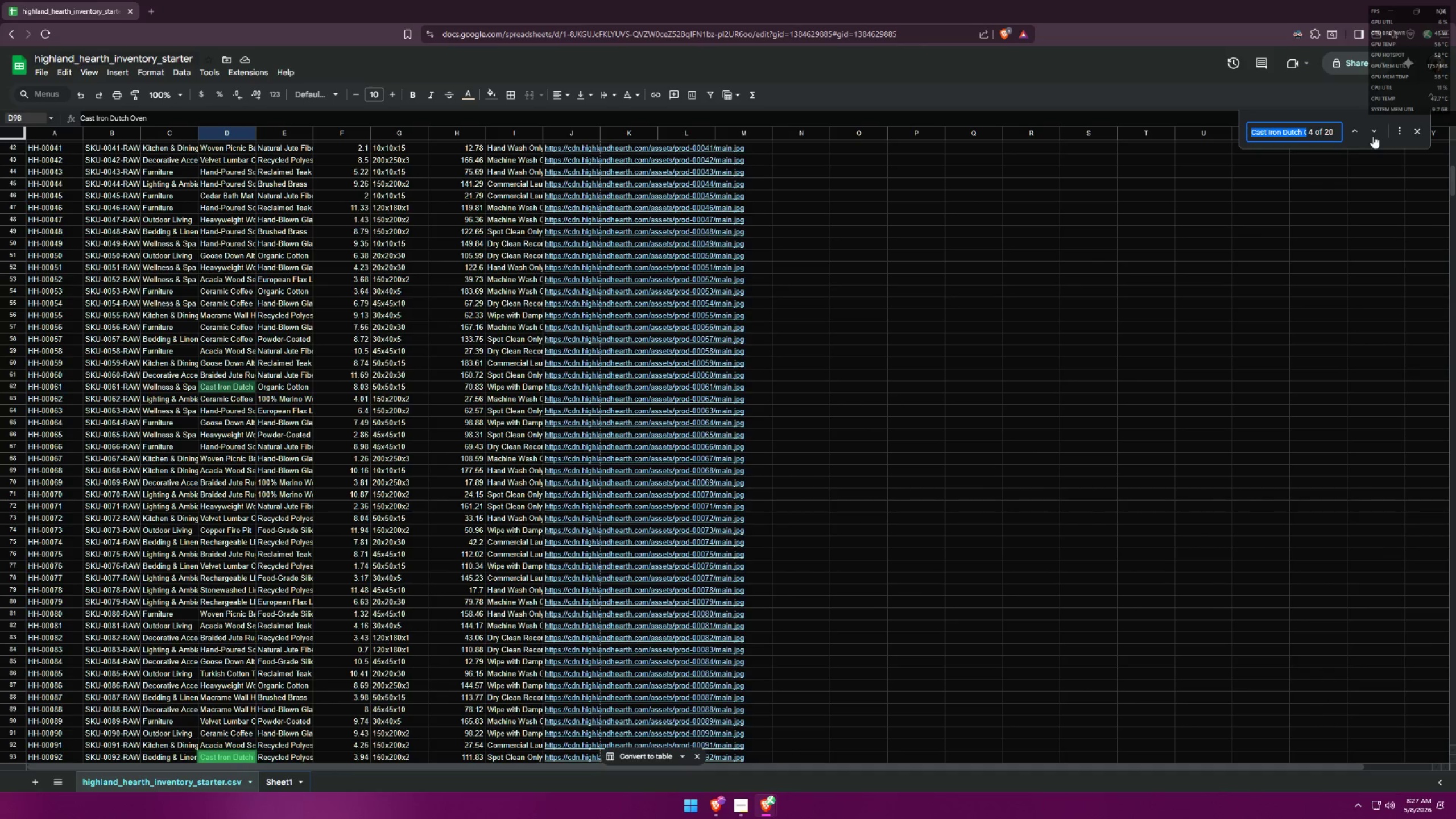 
left_click([1373, 136])
 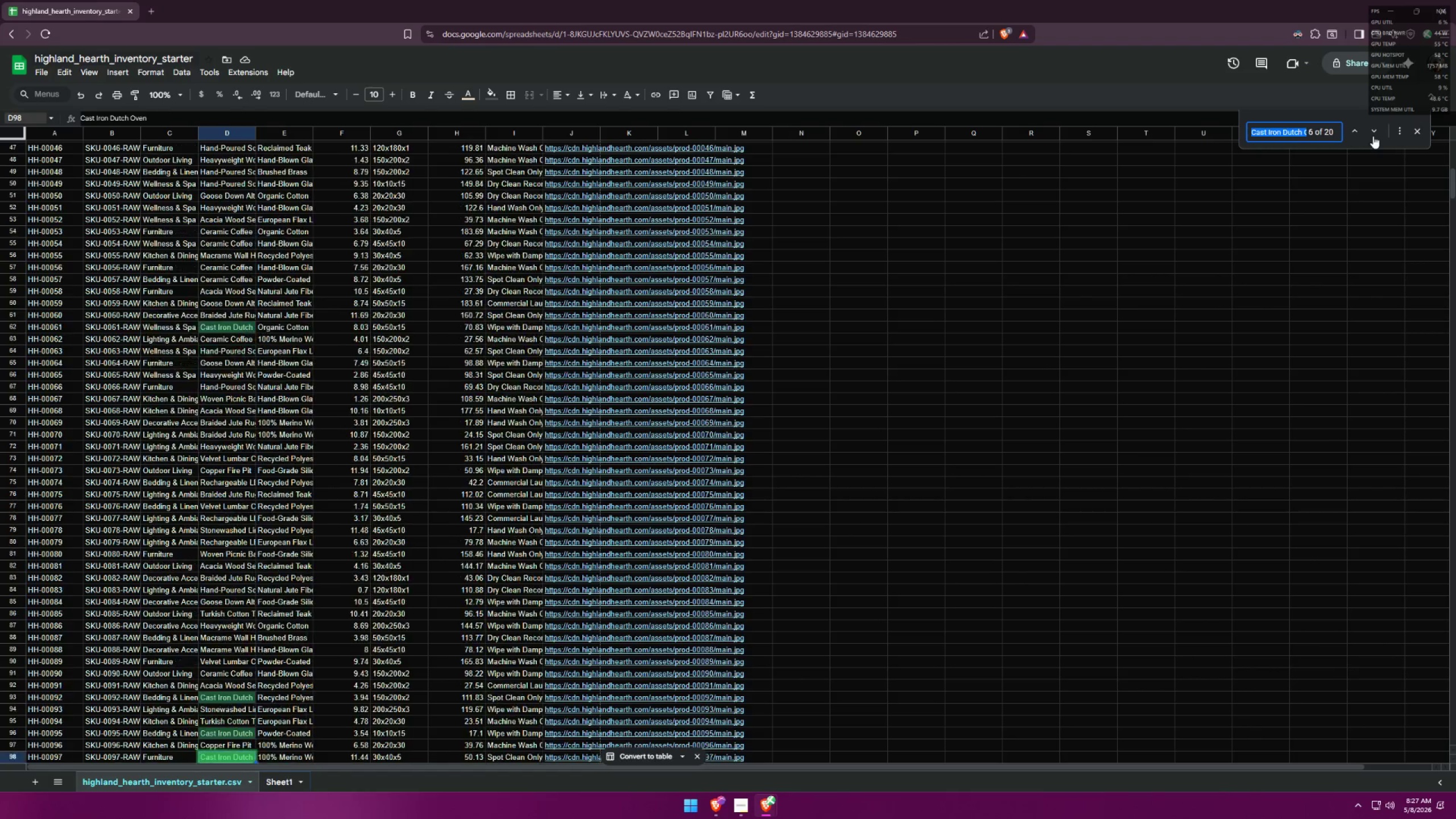 
double_click([1373, 136])
 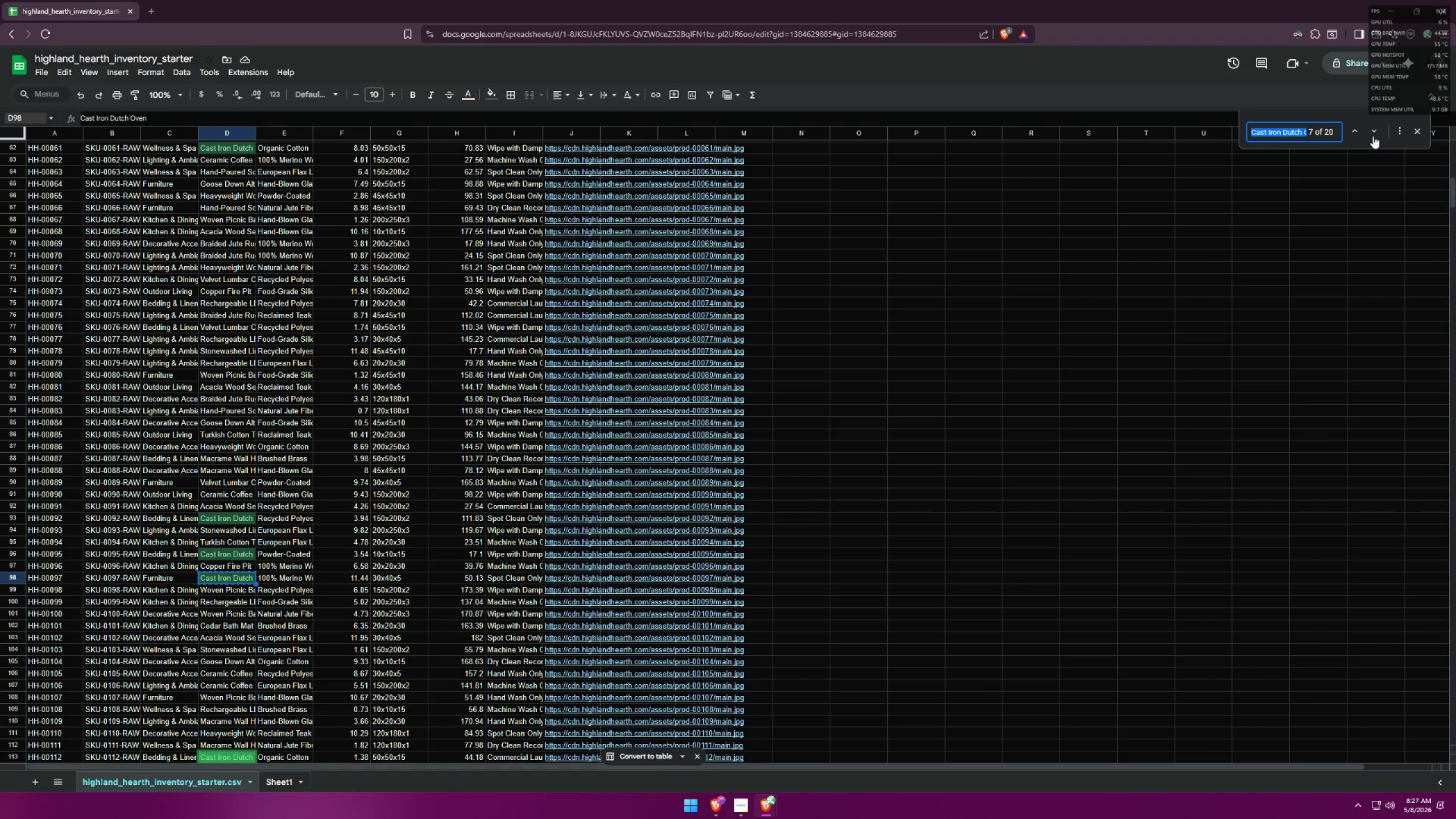 
triple_click([1373, 136])
 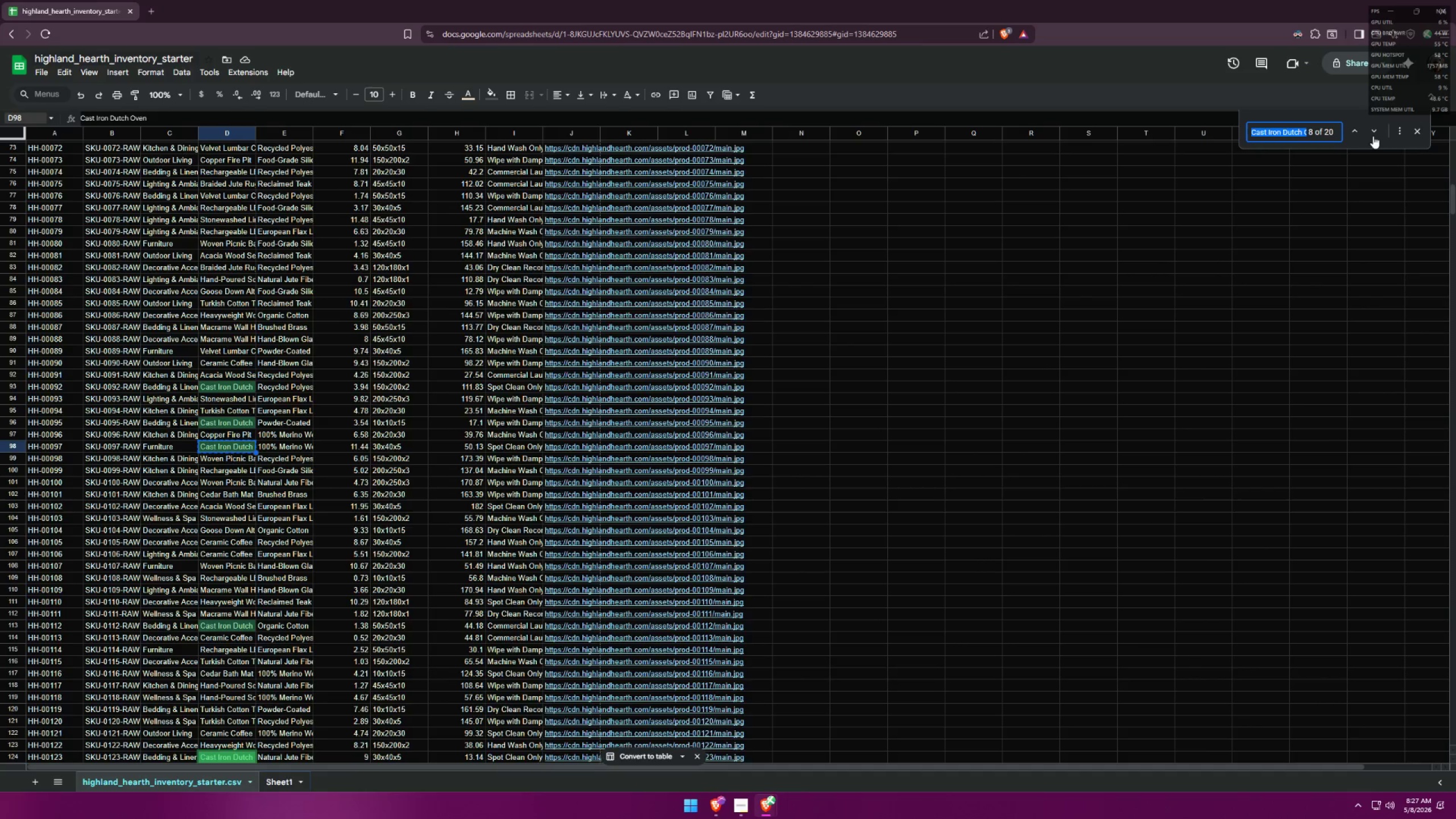 
triple_click([1373, 136])
 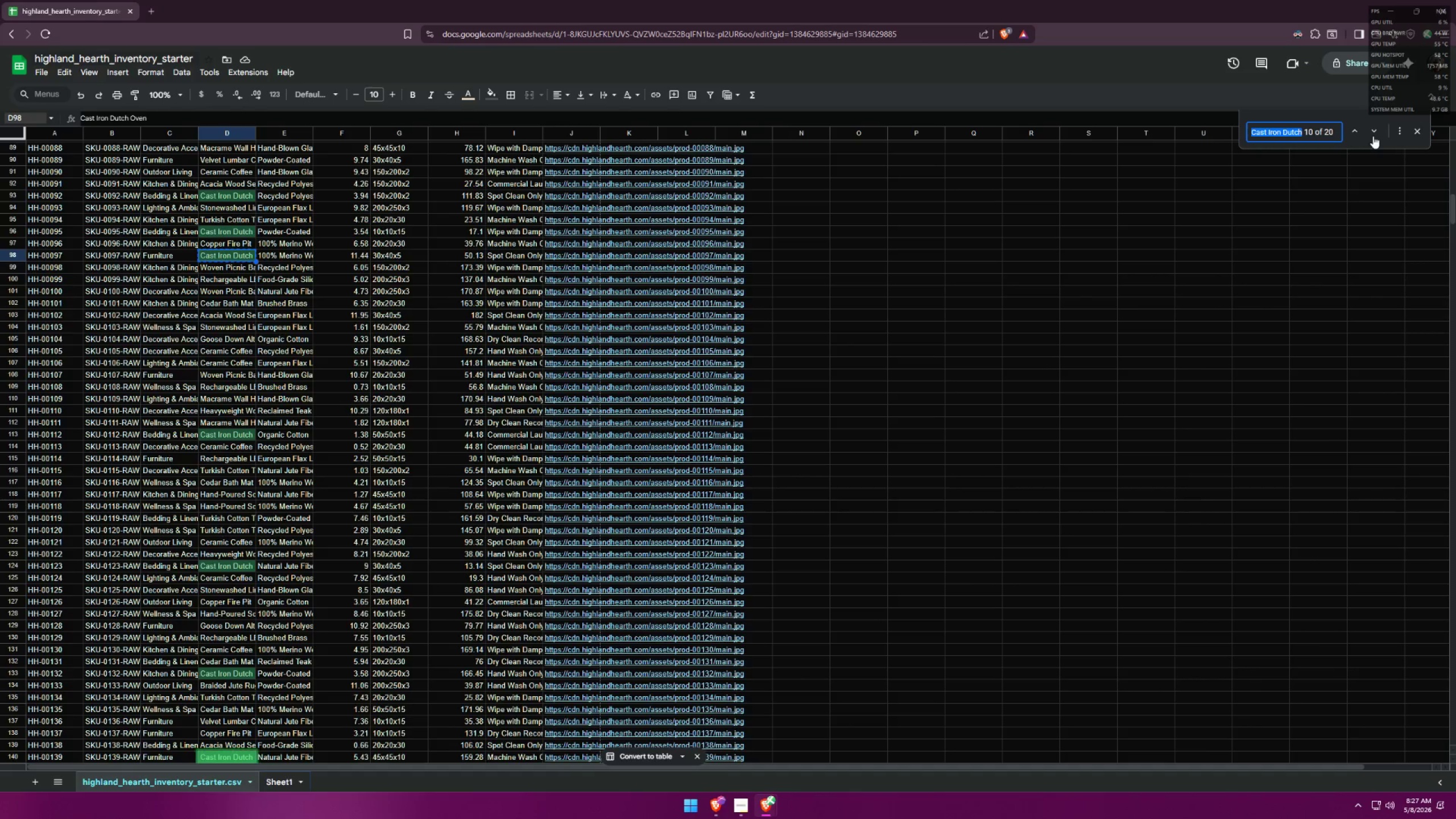 
double_click([1373, 136])
 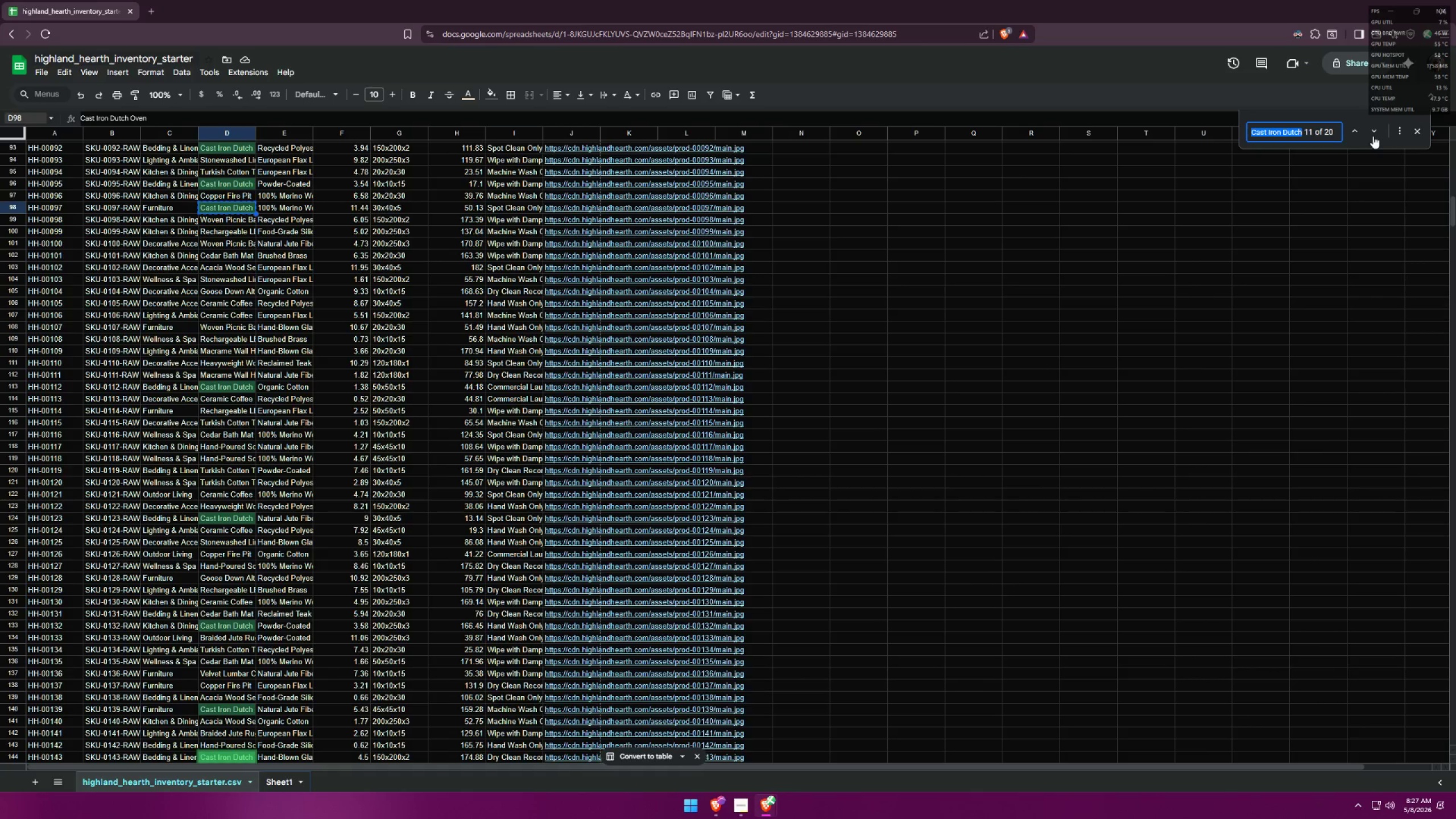 
triple_click([1373, 136])
 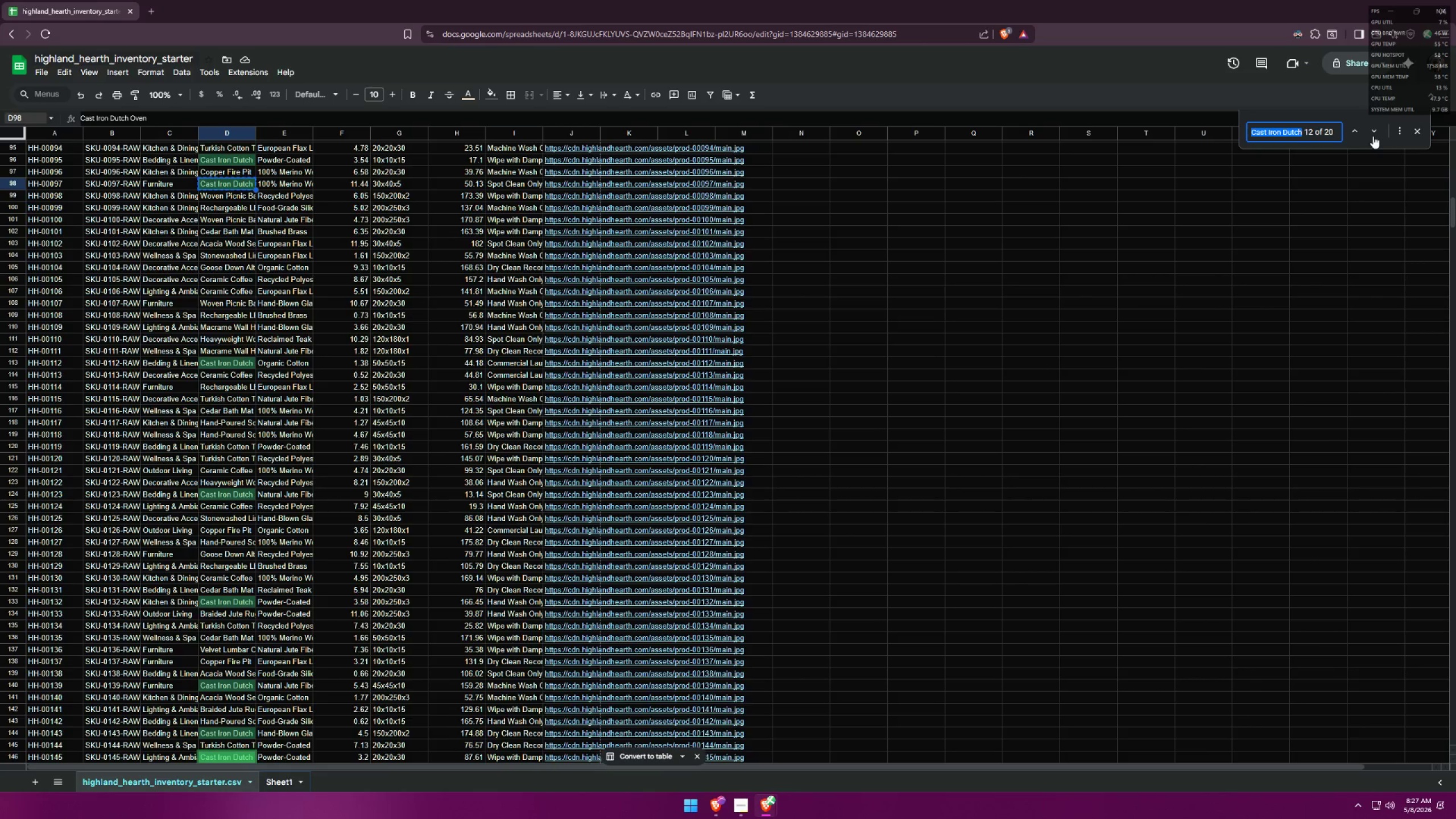 
left_click([1373, 136])
 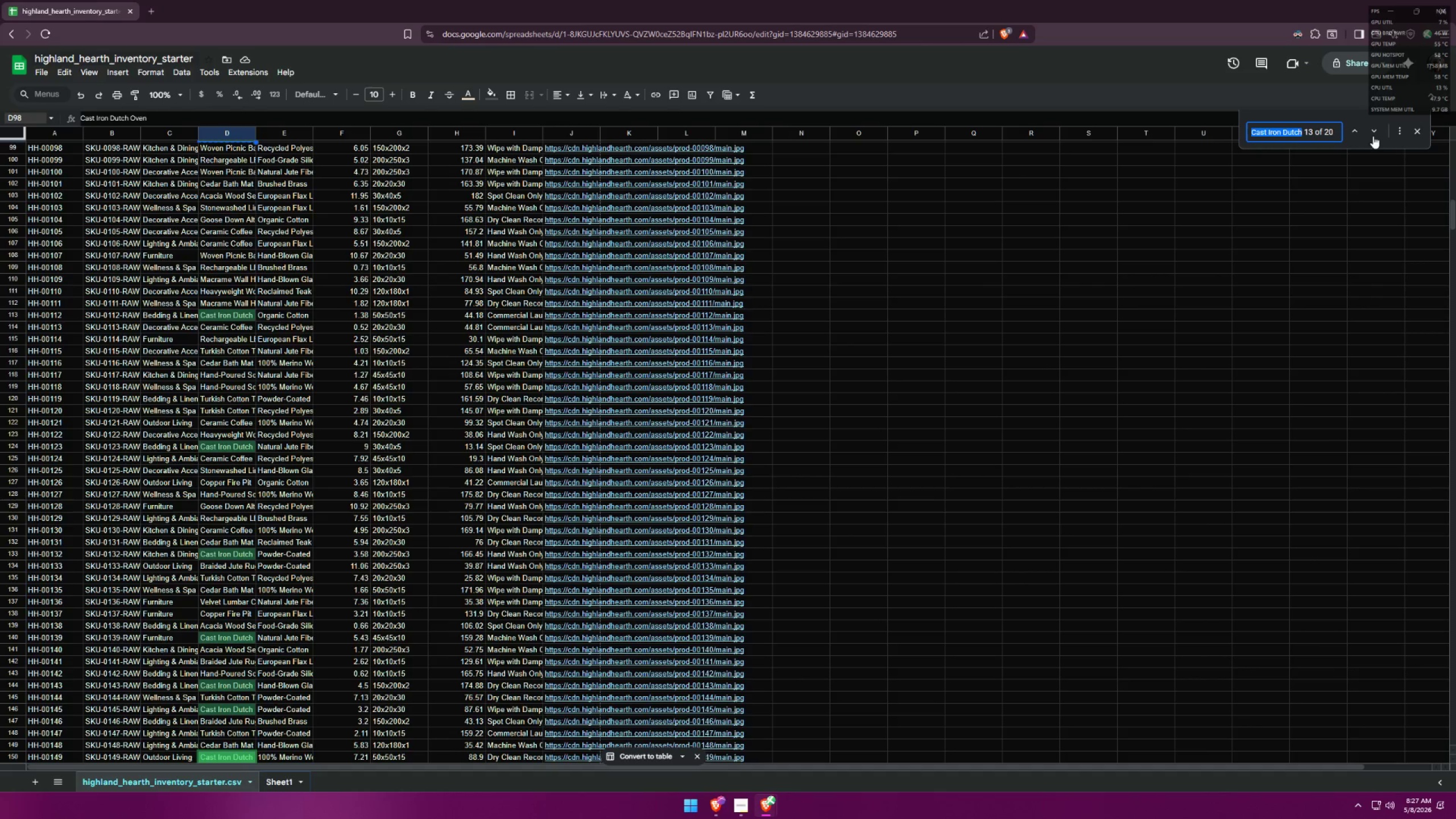 
left_click([1373, 136])
 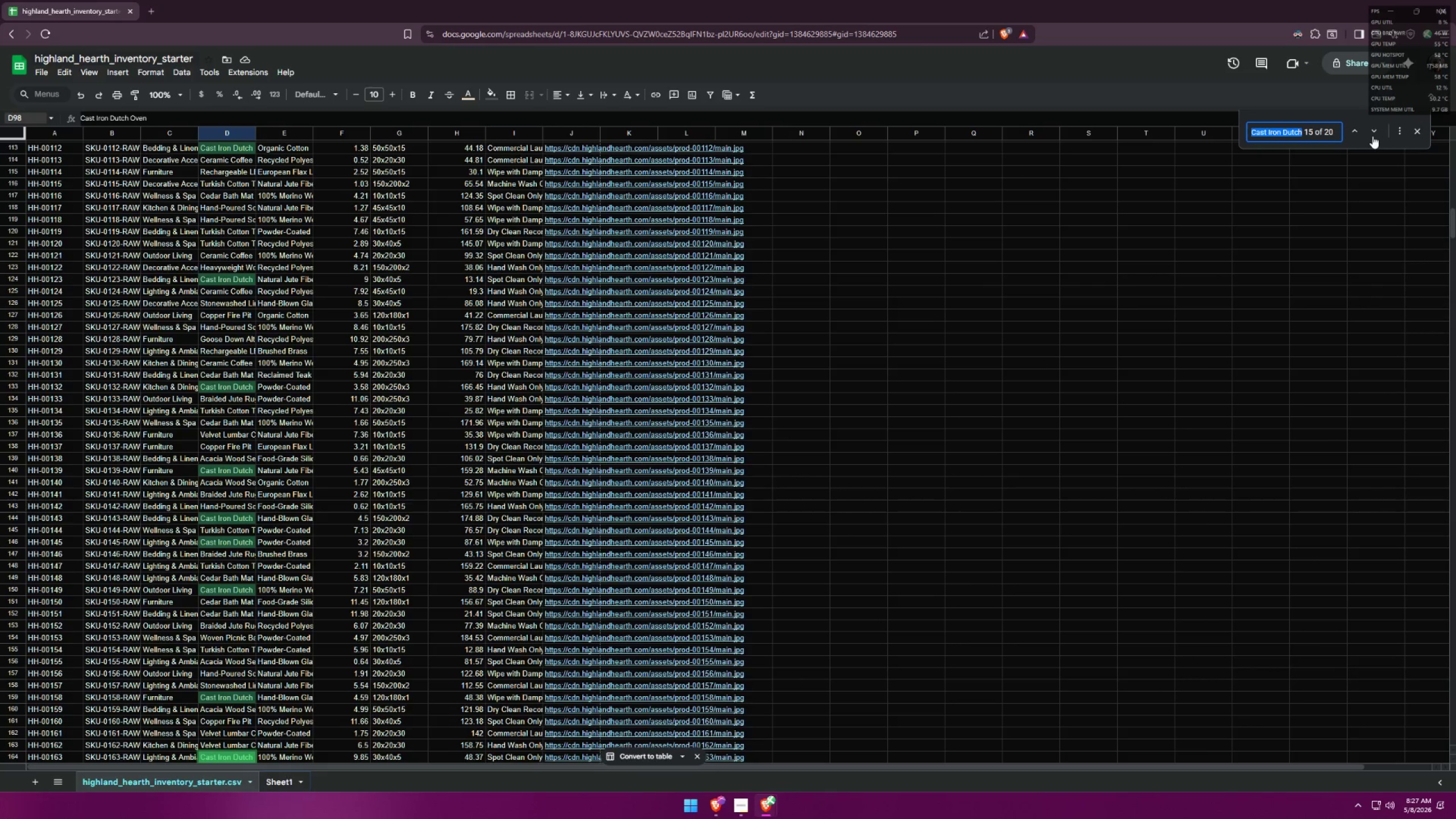 
double_click([1372, 136])
 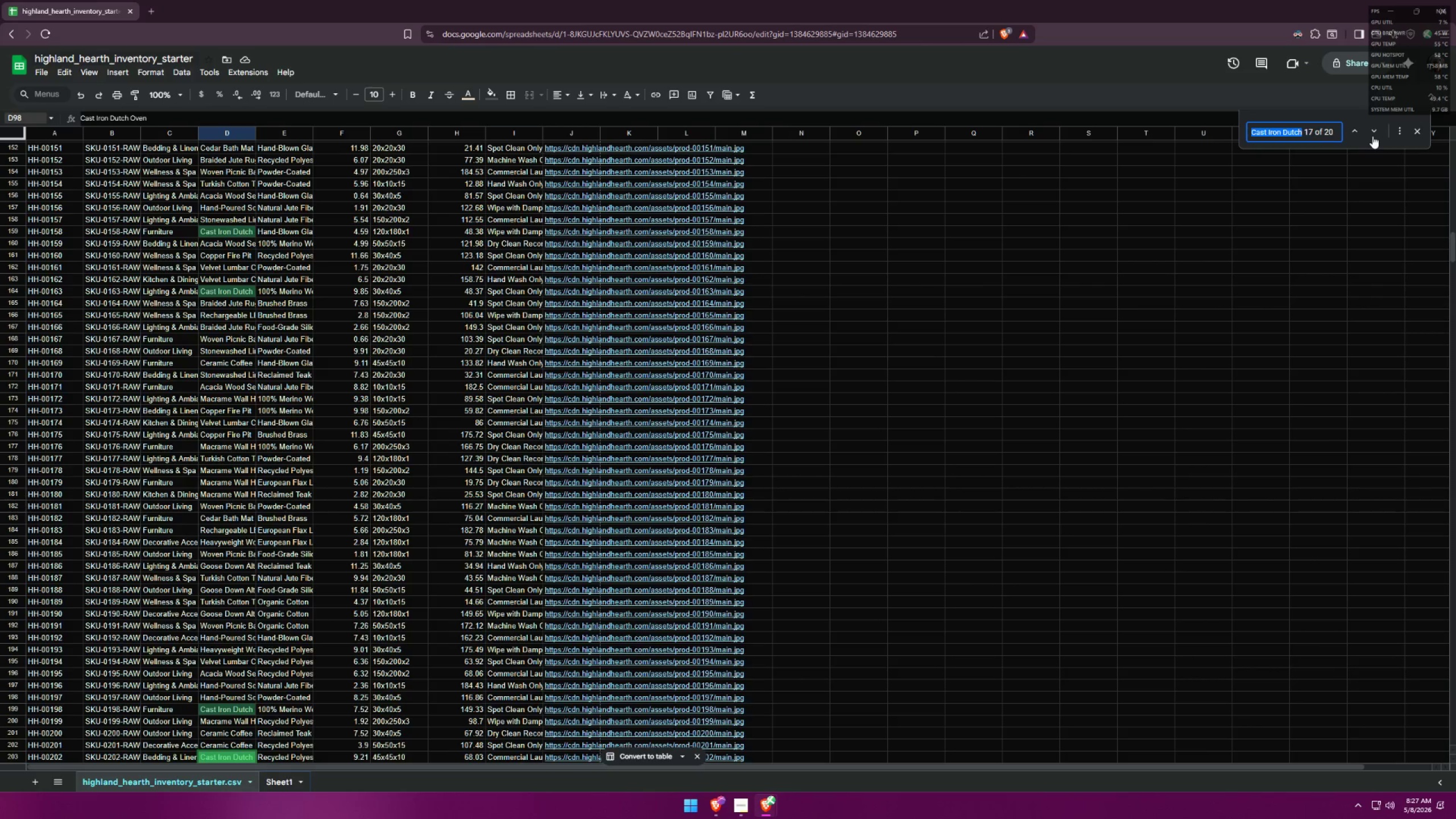 
left_click([1372, 136])
 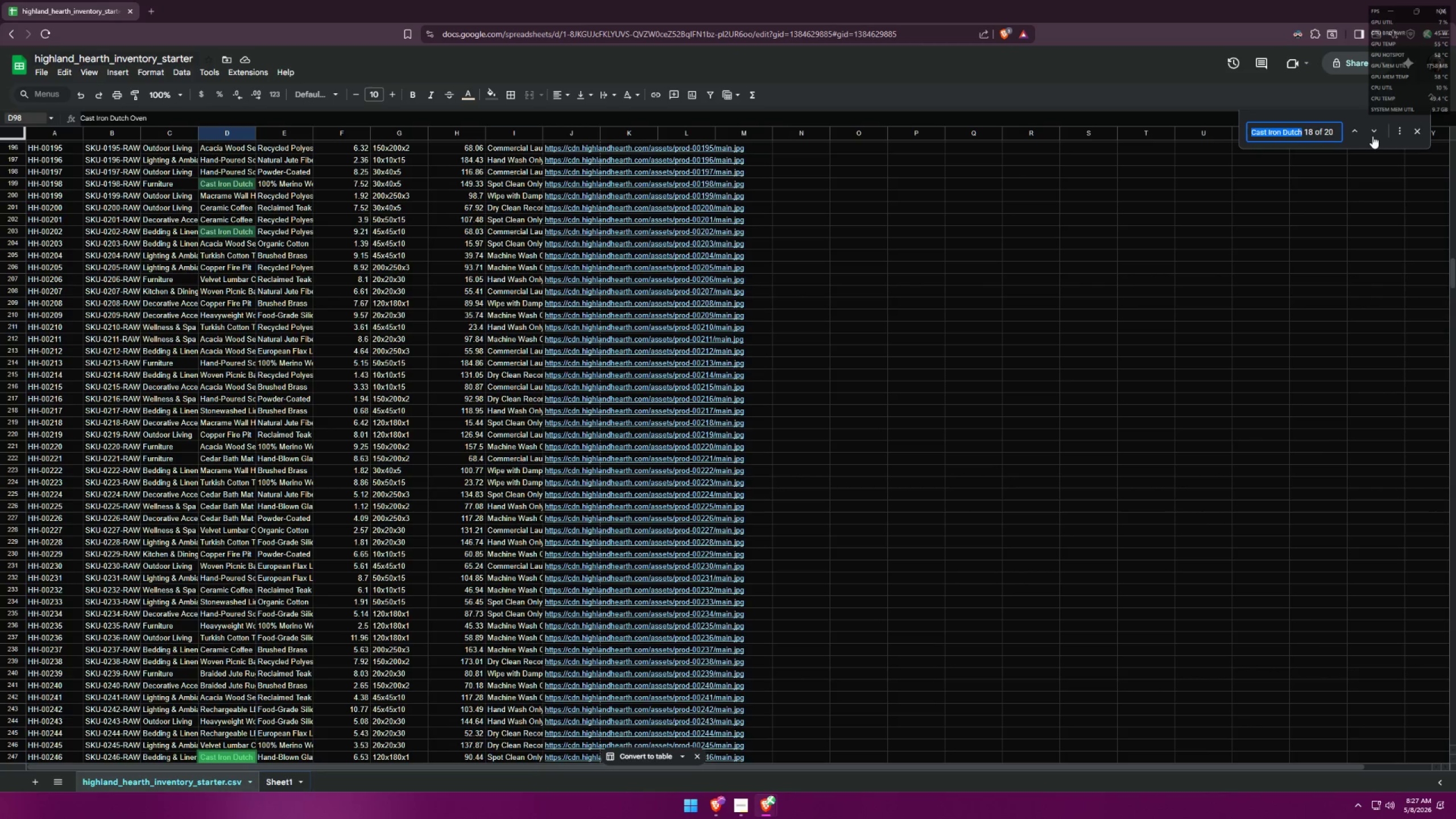 
left_click([1372, 136])
 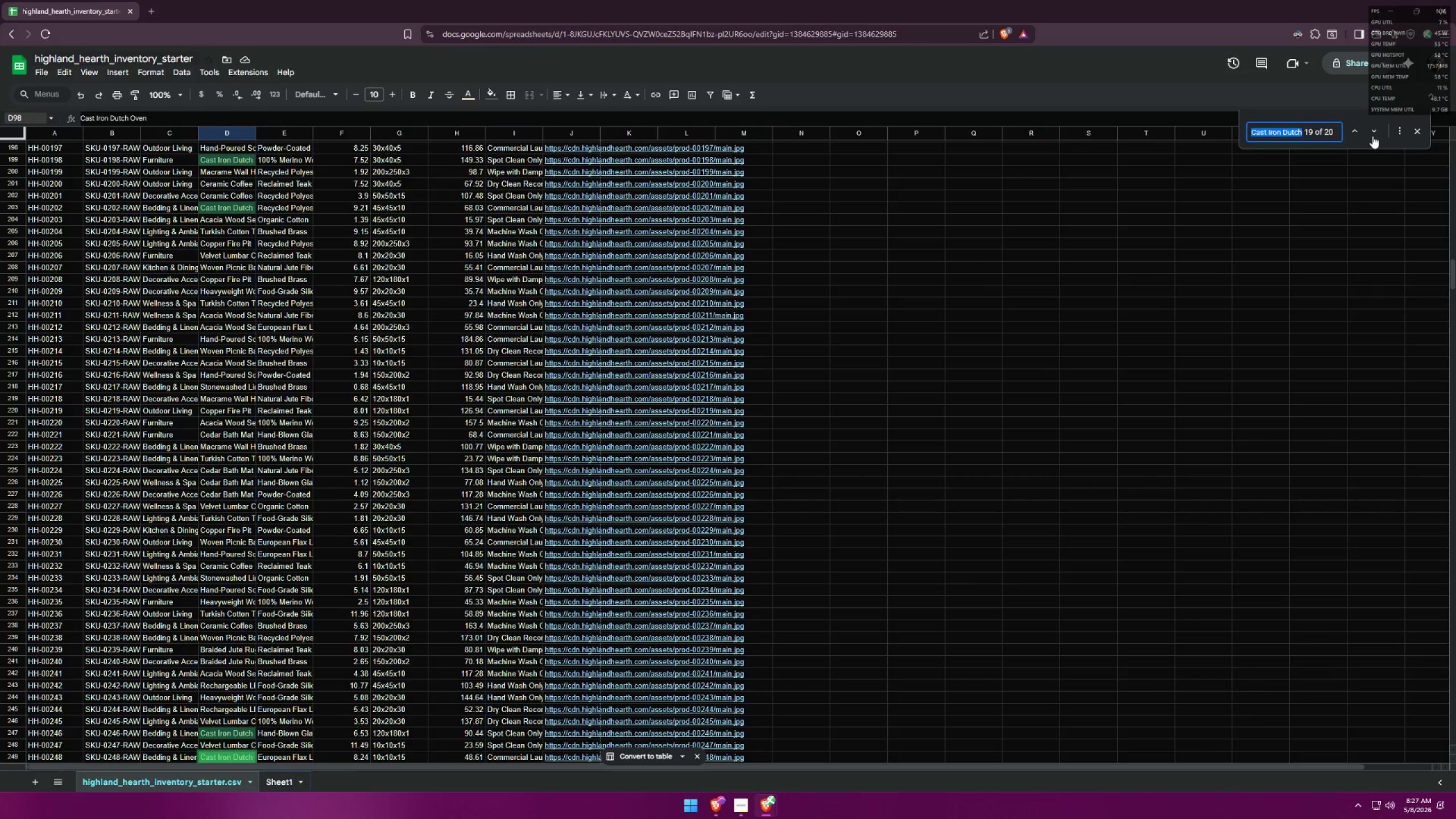 
double_click([1372, 136])
 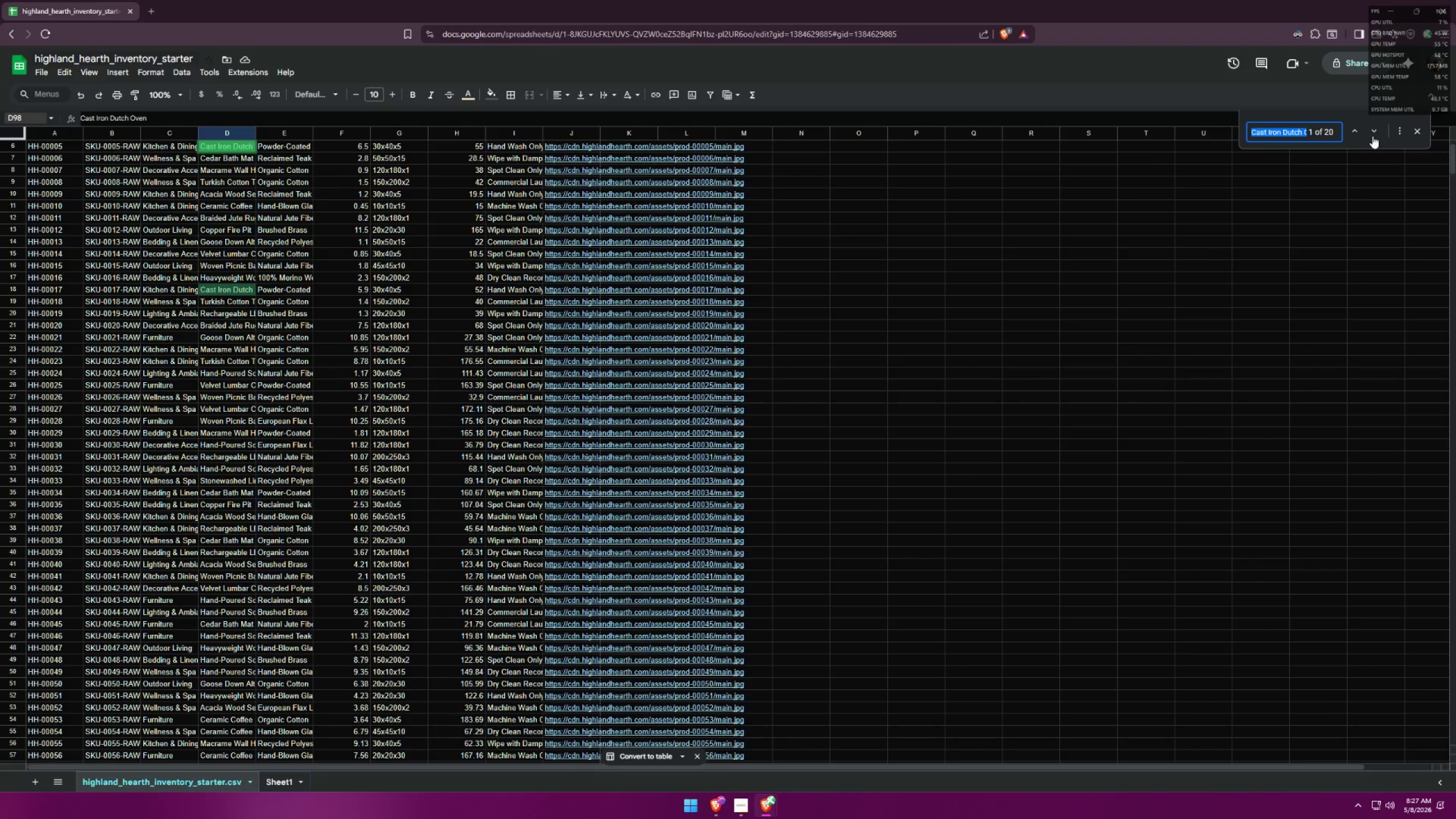 
key(Alt+AltLeft)
 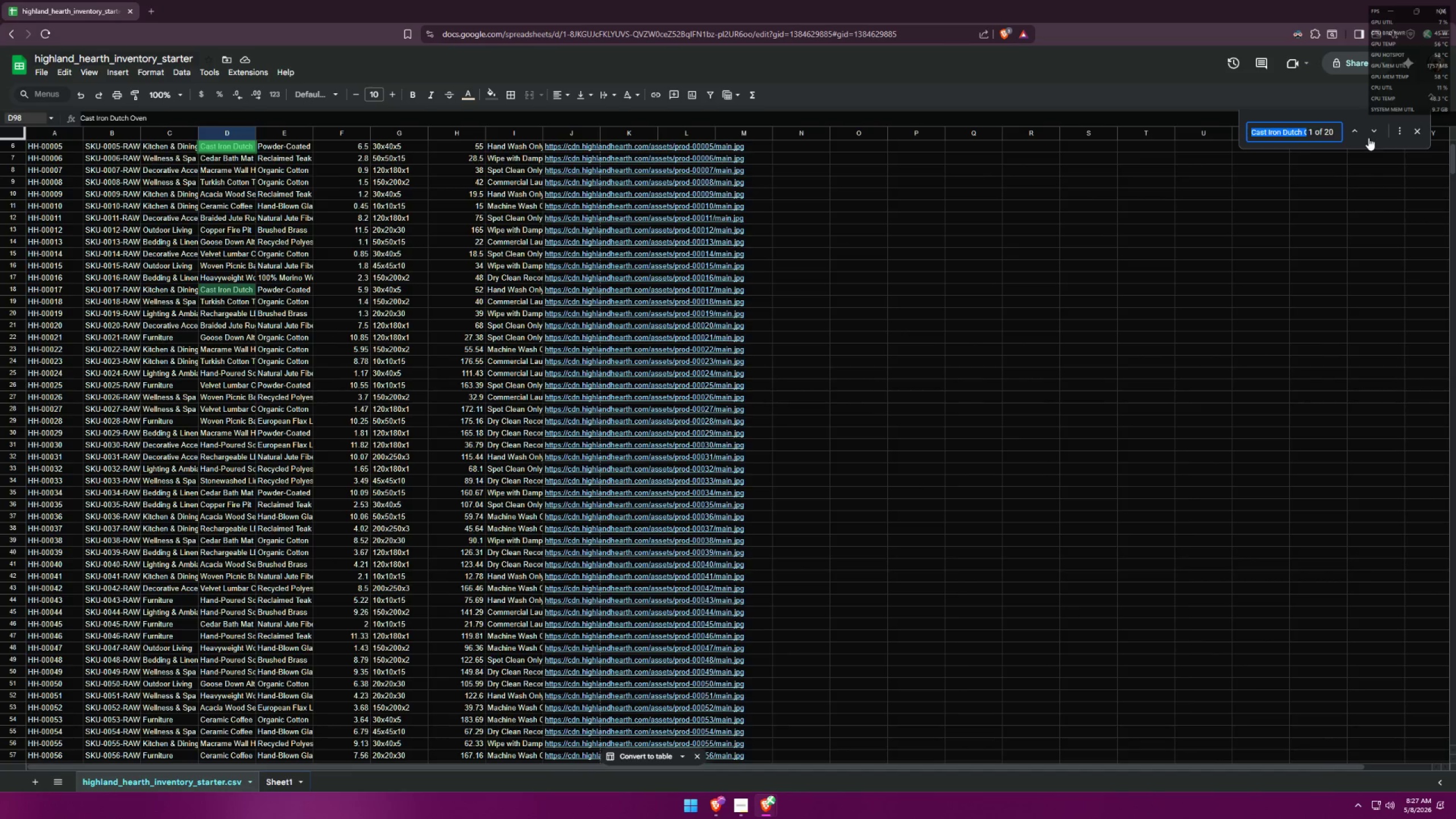 
key(Alt+Tab)
 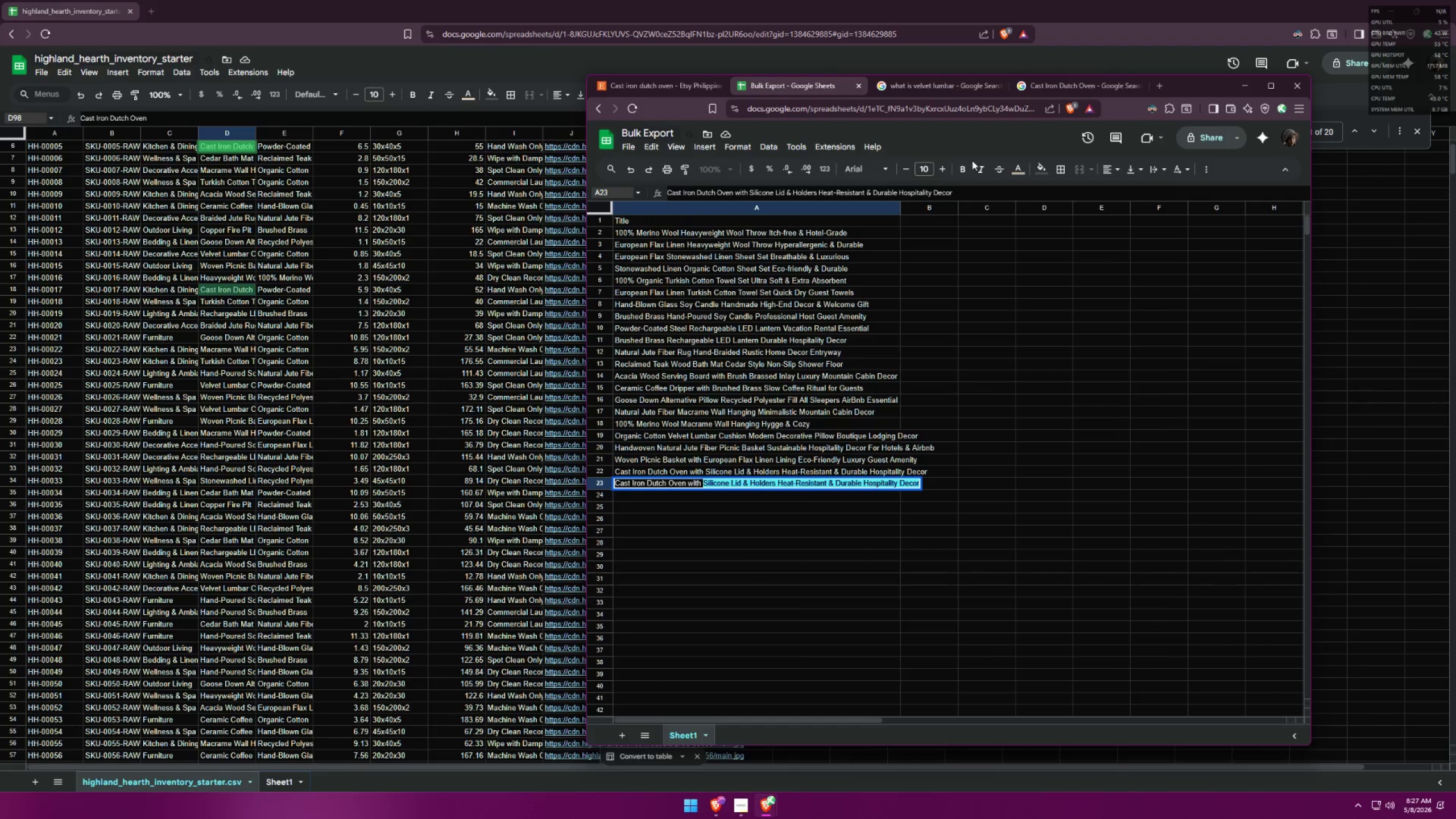 
wait(9.06)
 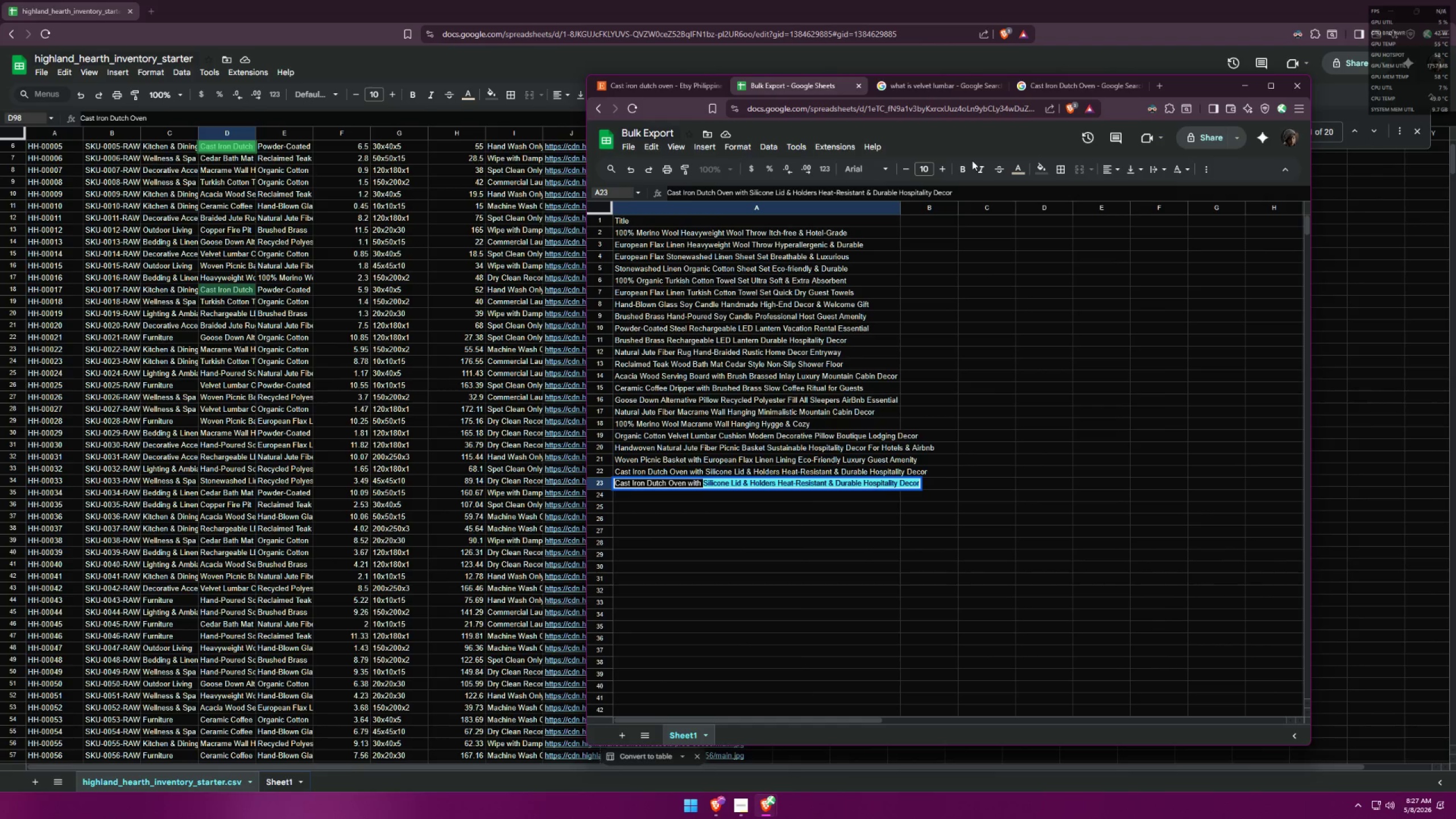 
mouse_move([647, 82])
 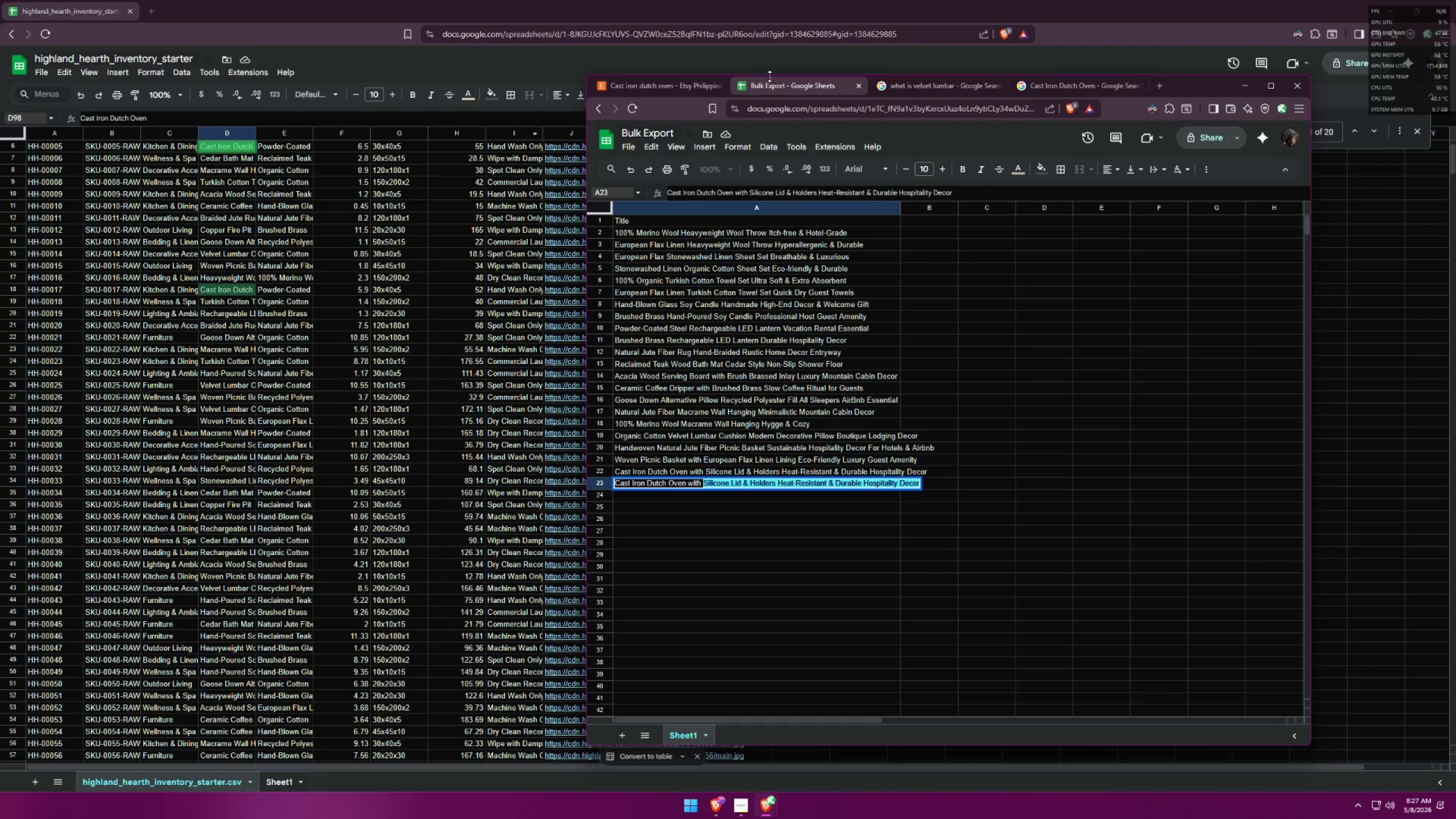 
left_click([925, 87])
 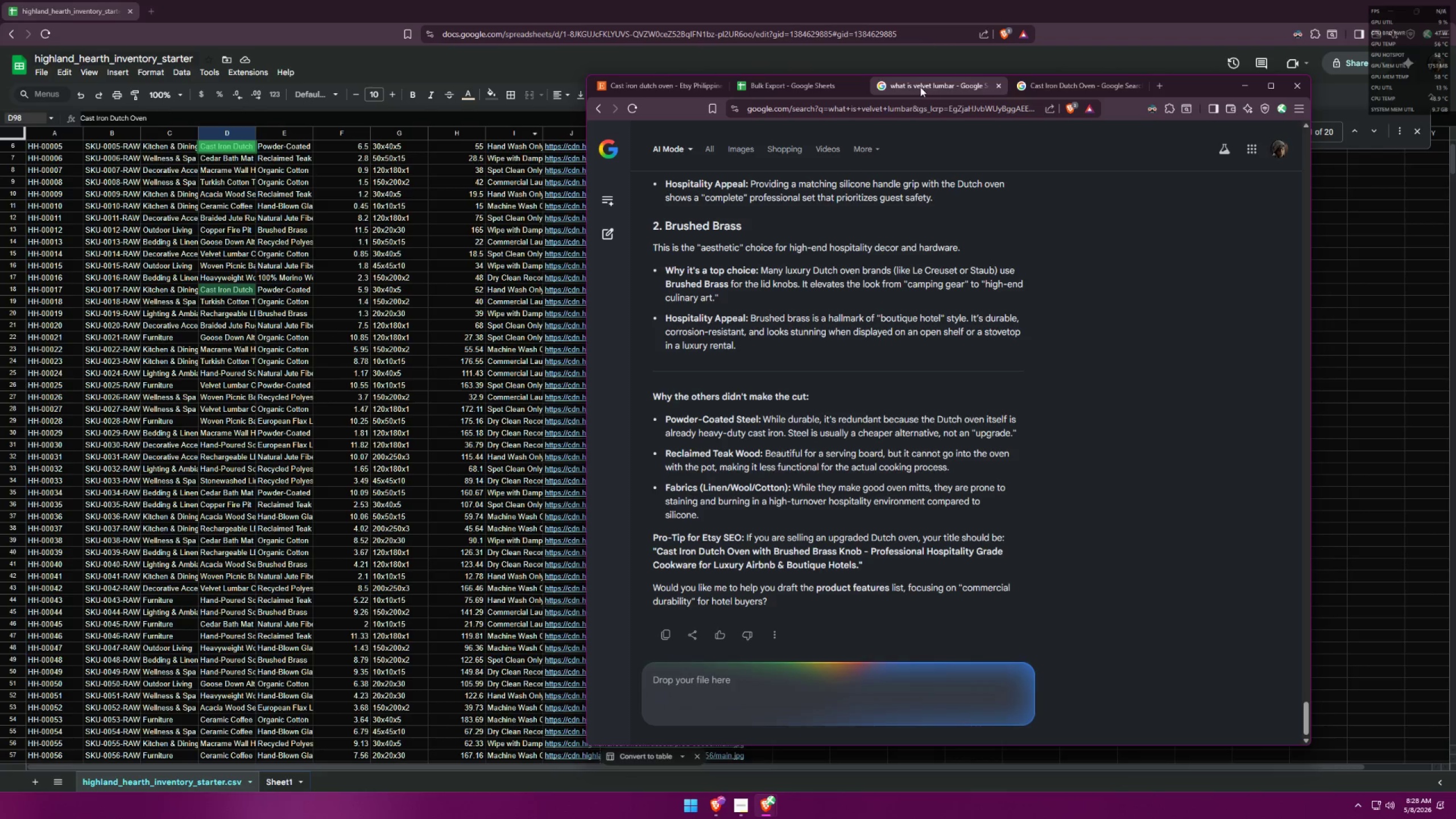 
wait(13.25)
 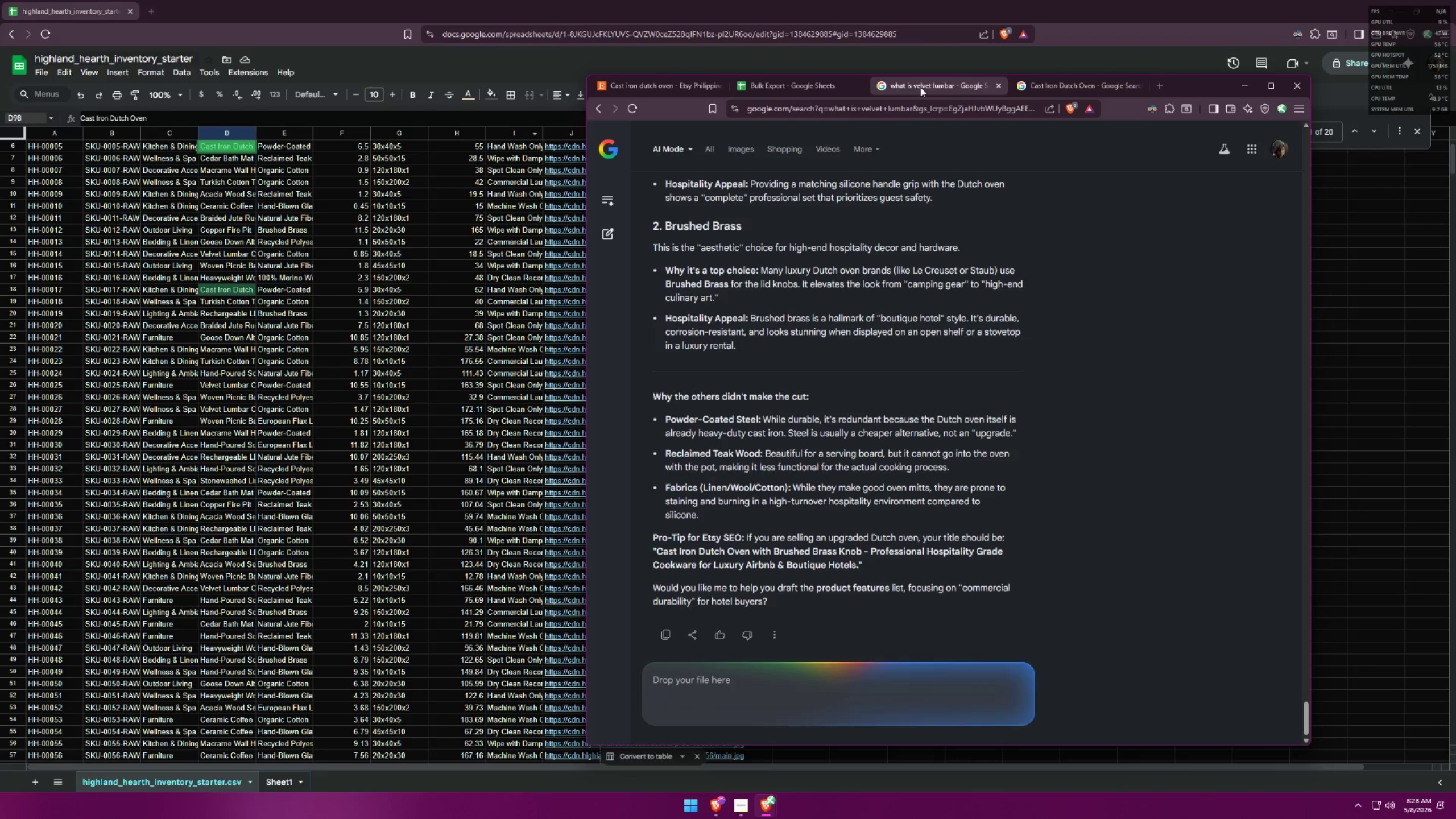 
left_click([788, 677])
 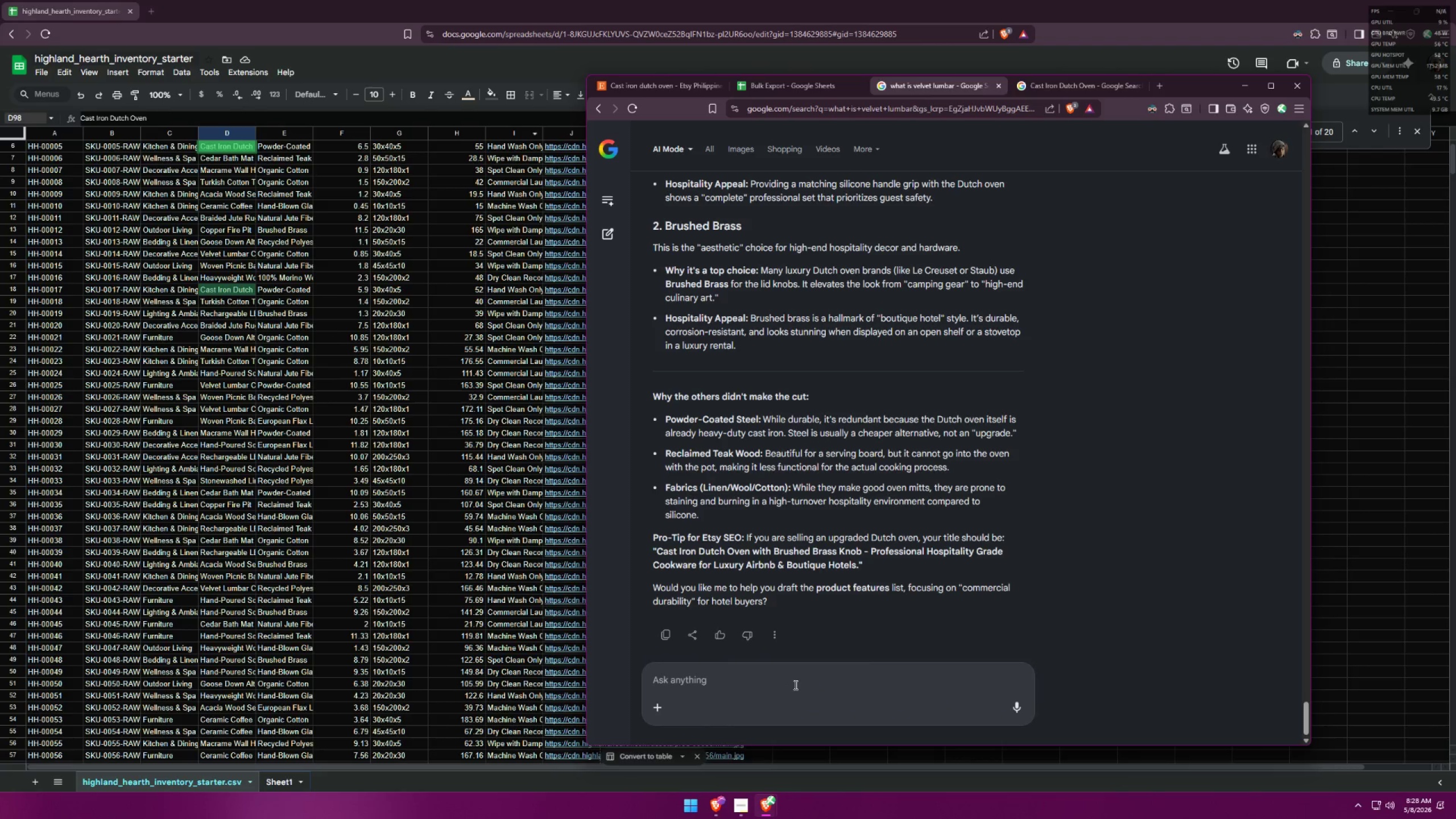 
type(but if for powder coated how will it work])
 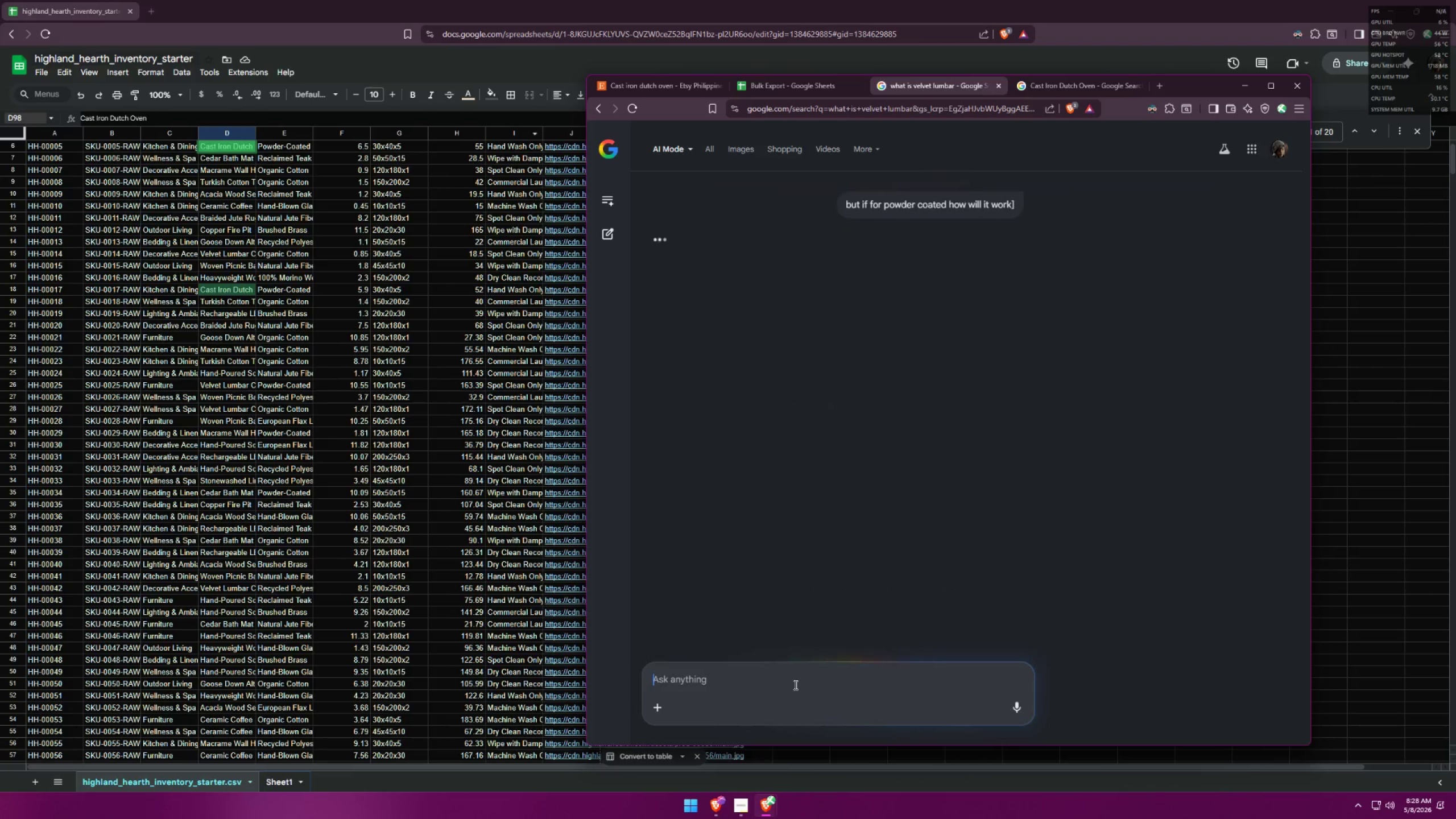 
key(Enter)
 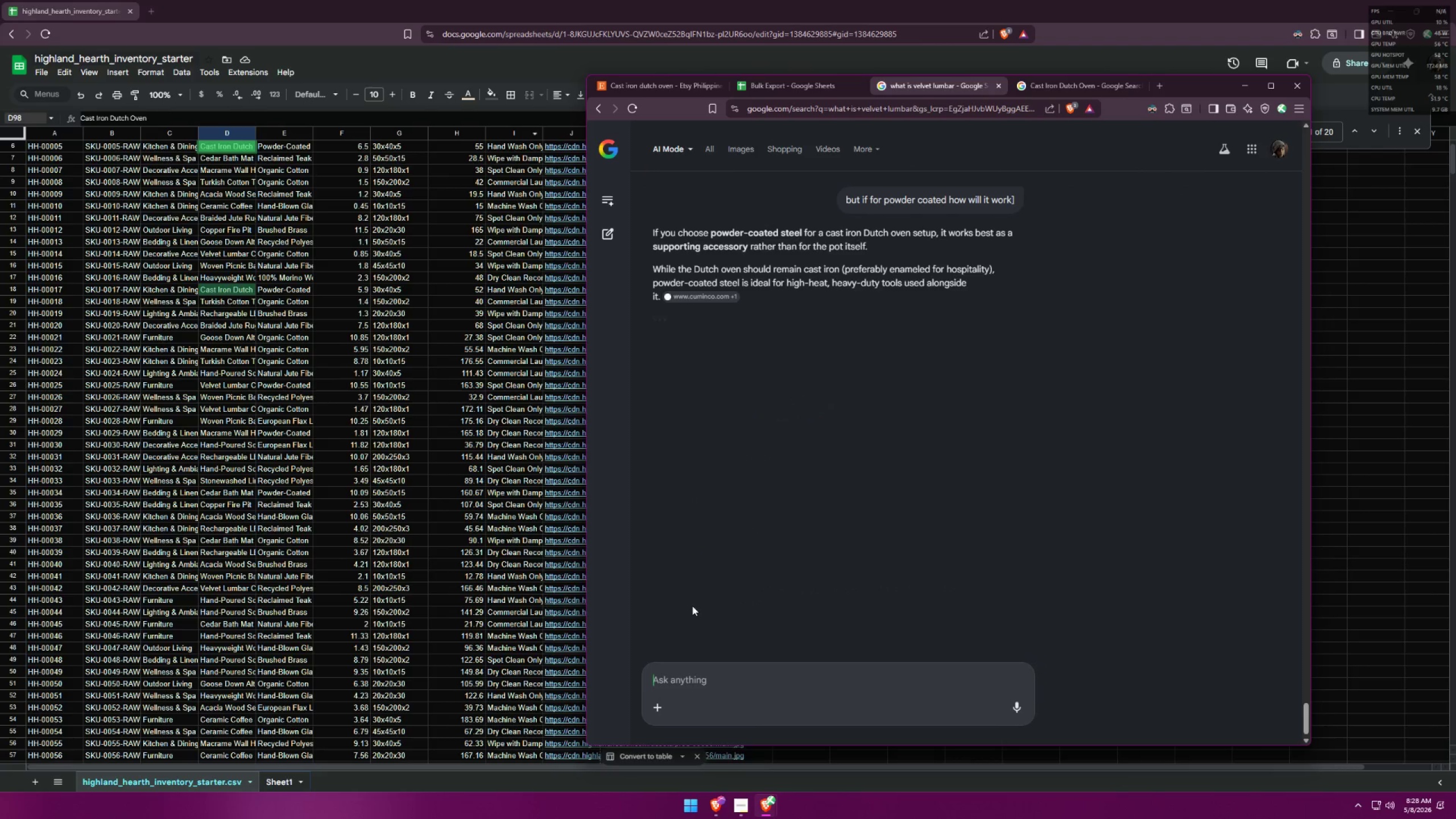 
wait(5.38)
 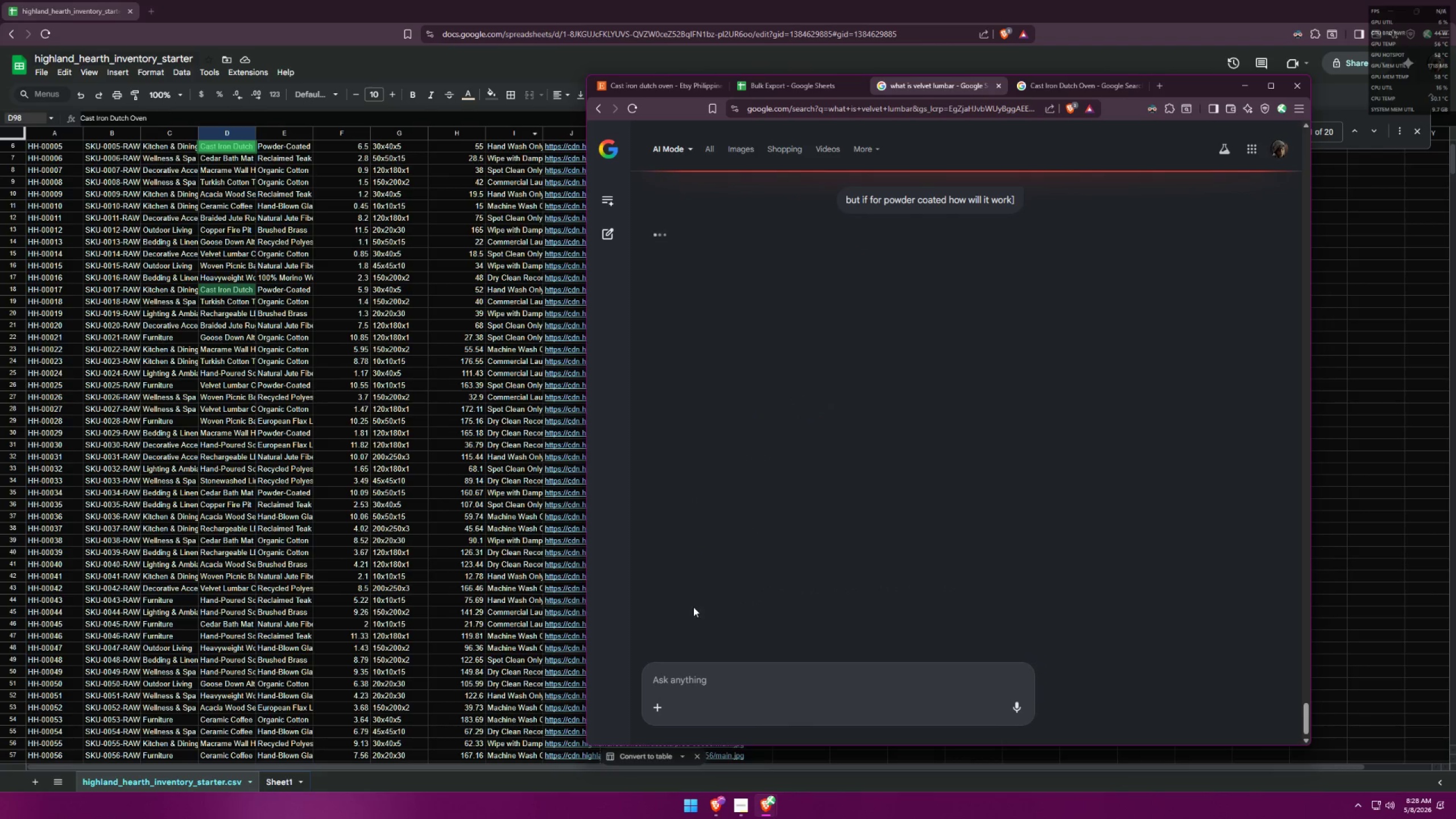 
left_click([800, 95])
 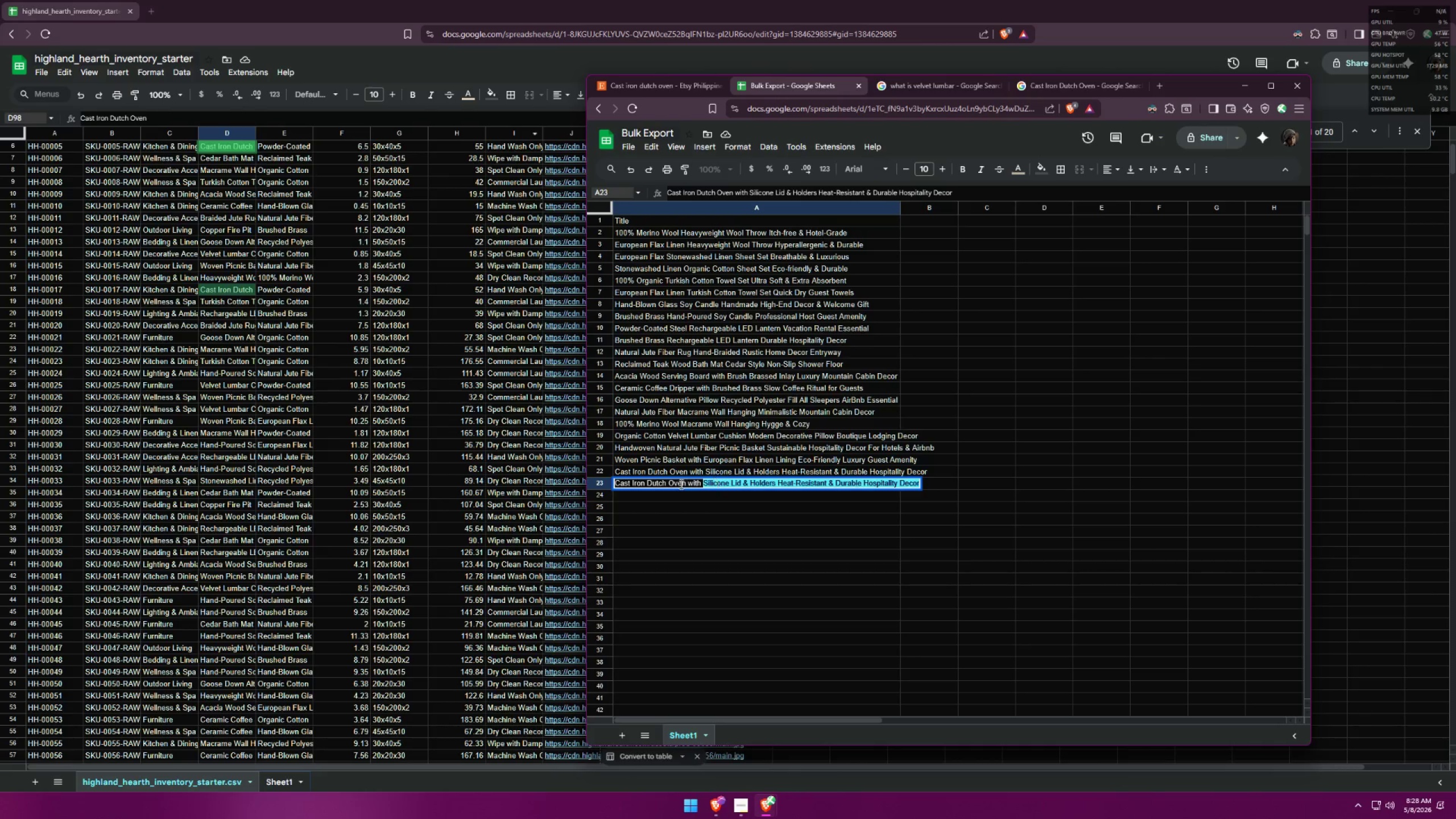 
double_click([680, 484])
 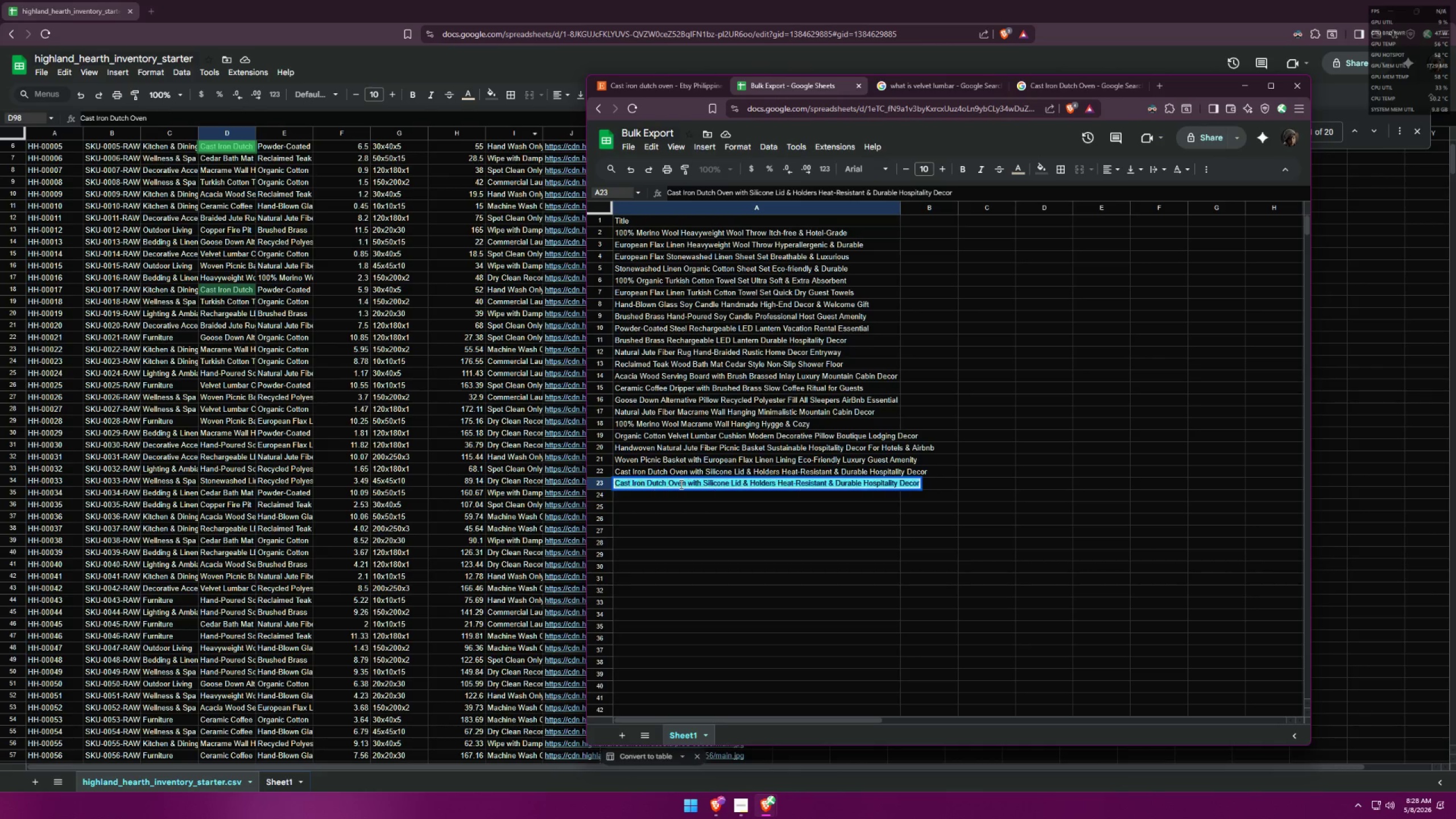 
triple_click([680, 484])
 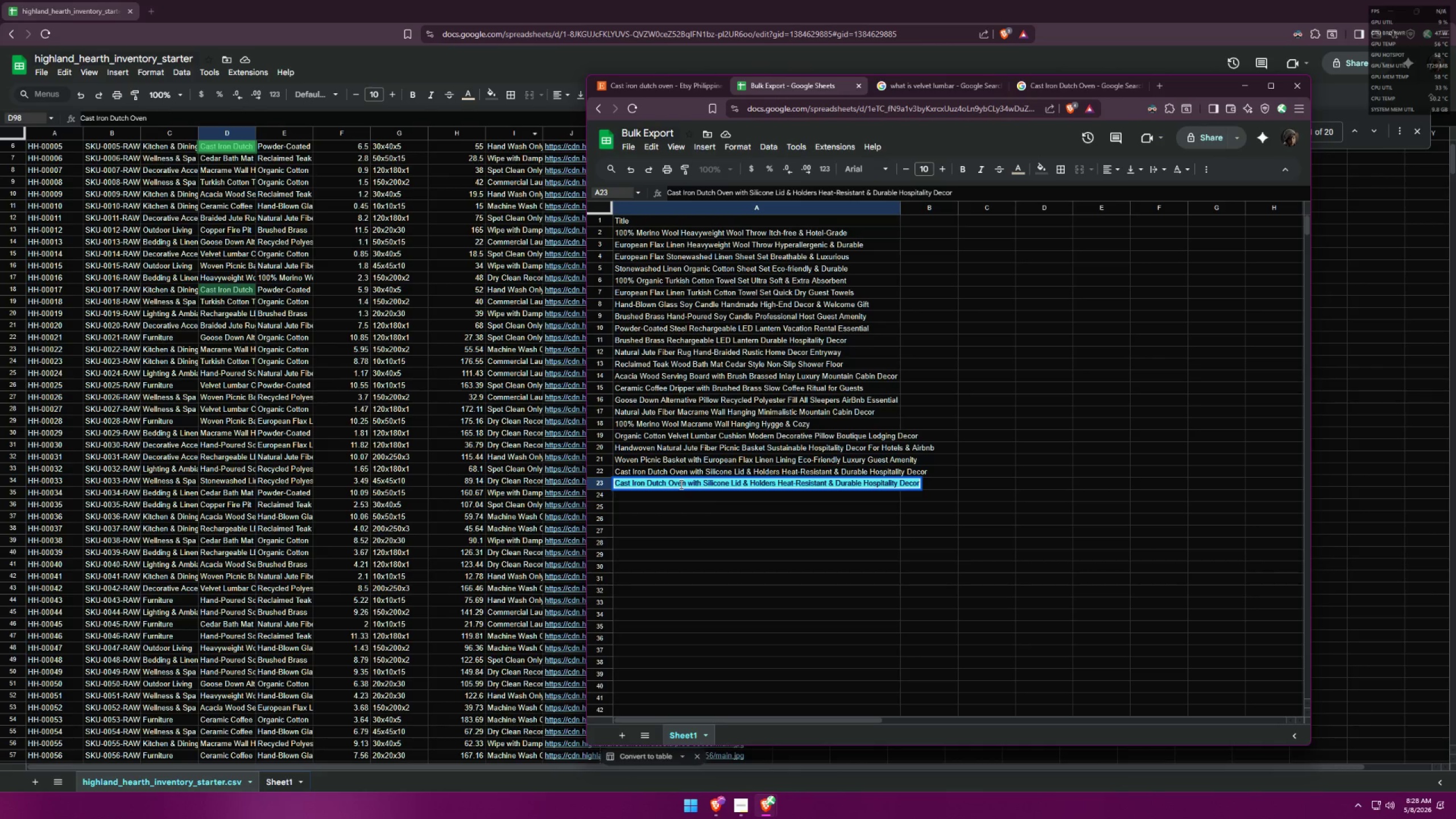 
triple_click([680, 484])
 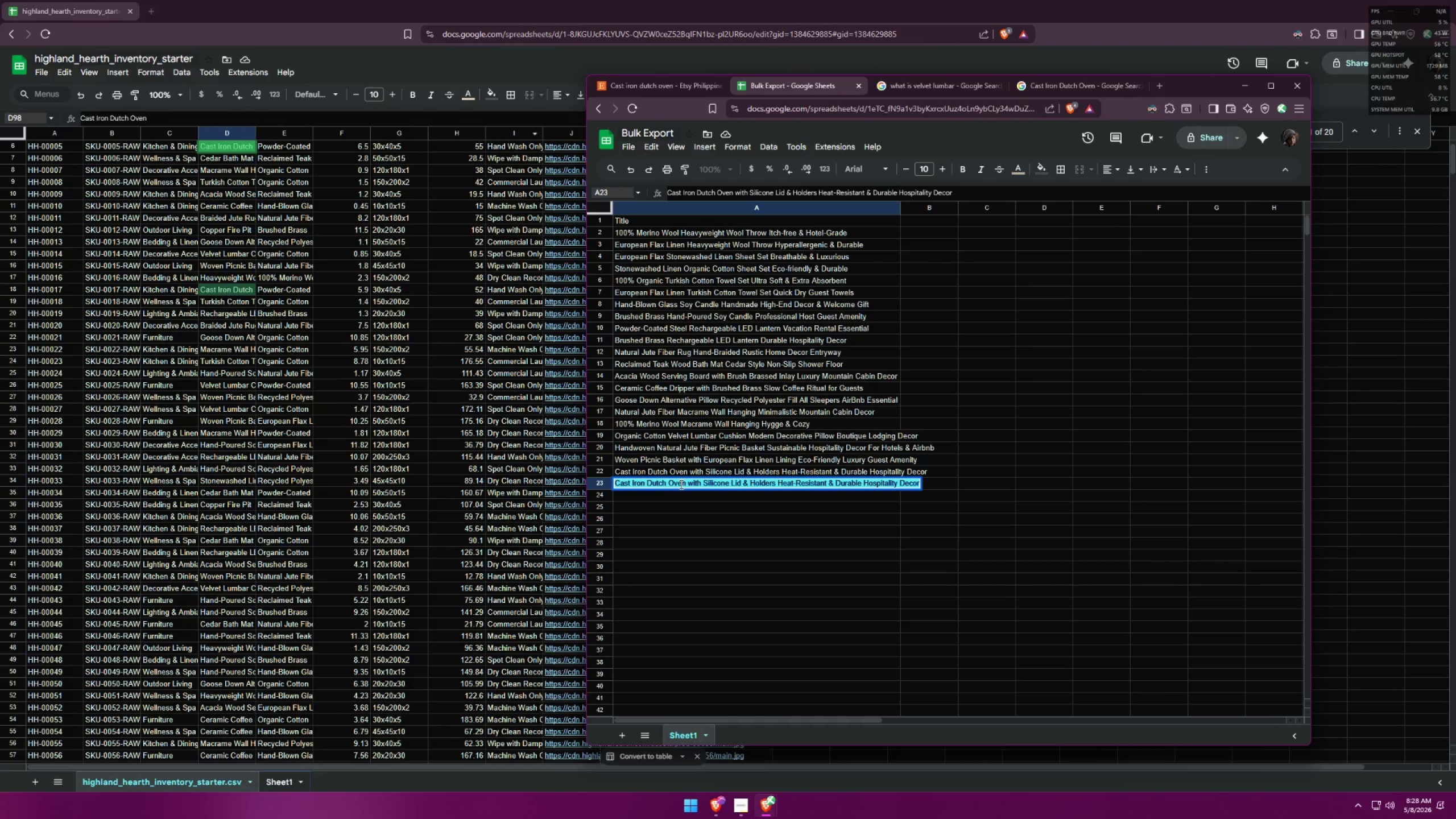 
key(Backspace)
 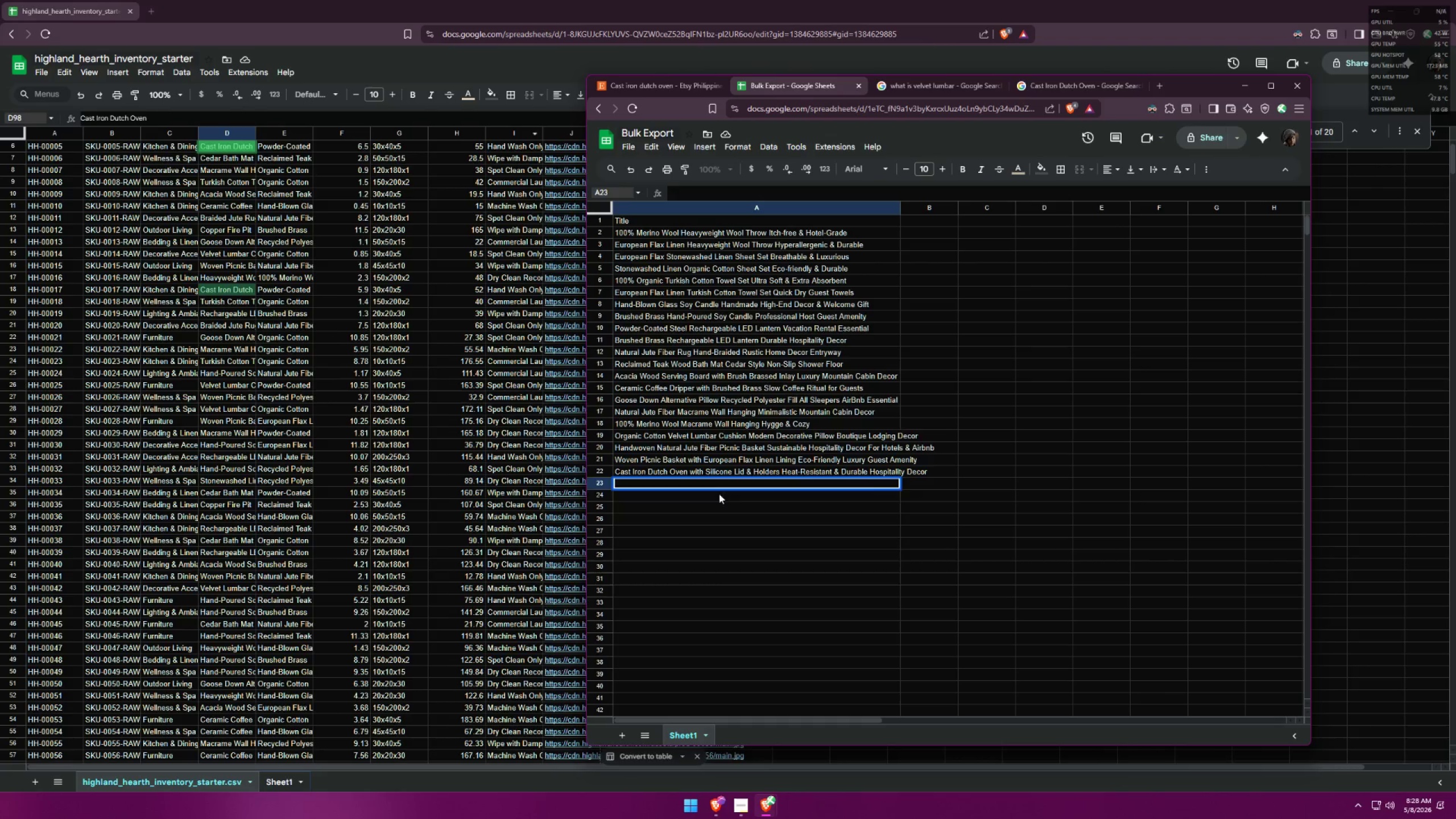 
left_click([725, 500])
 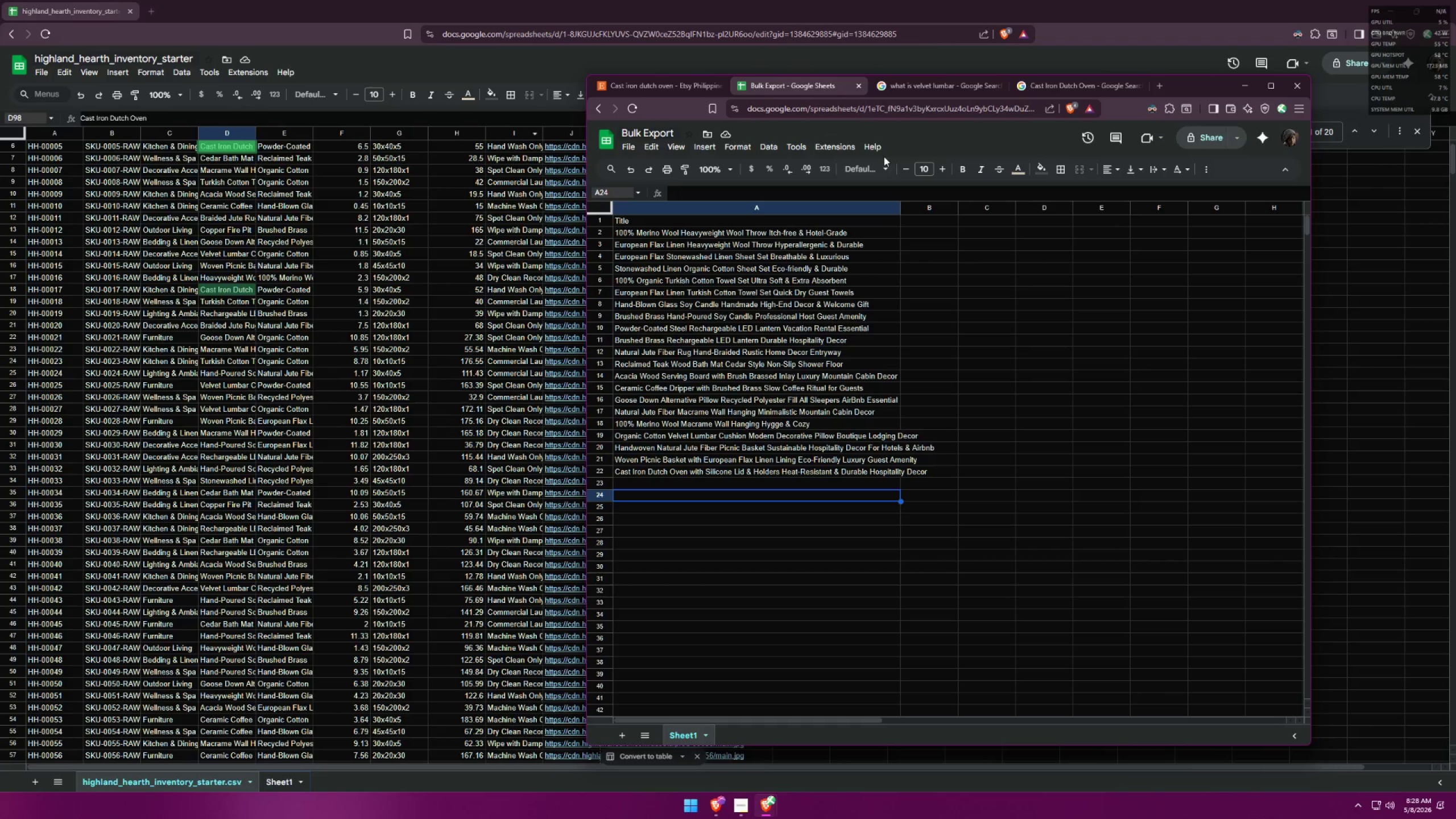 
left_click([928, 80])
 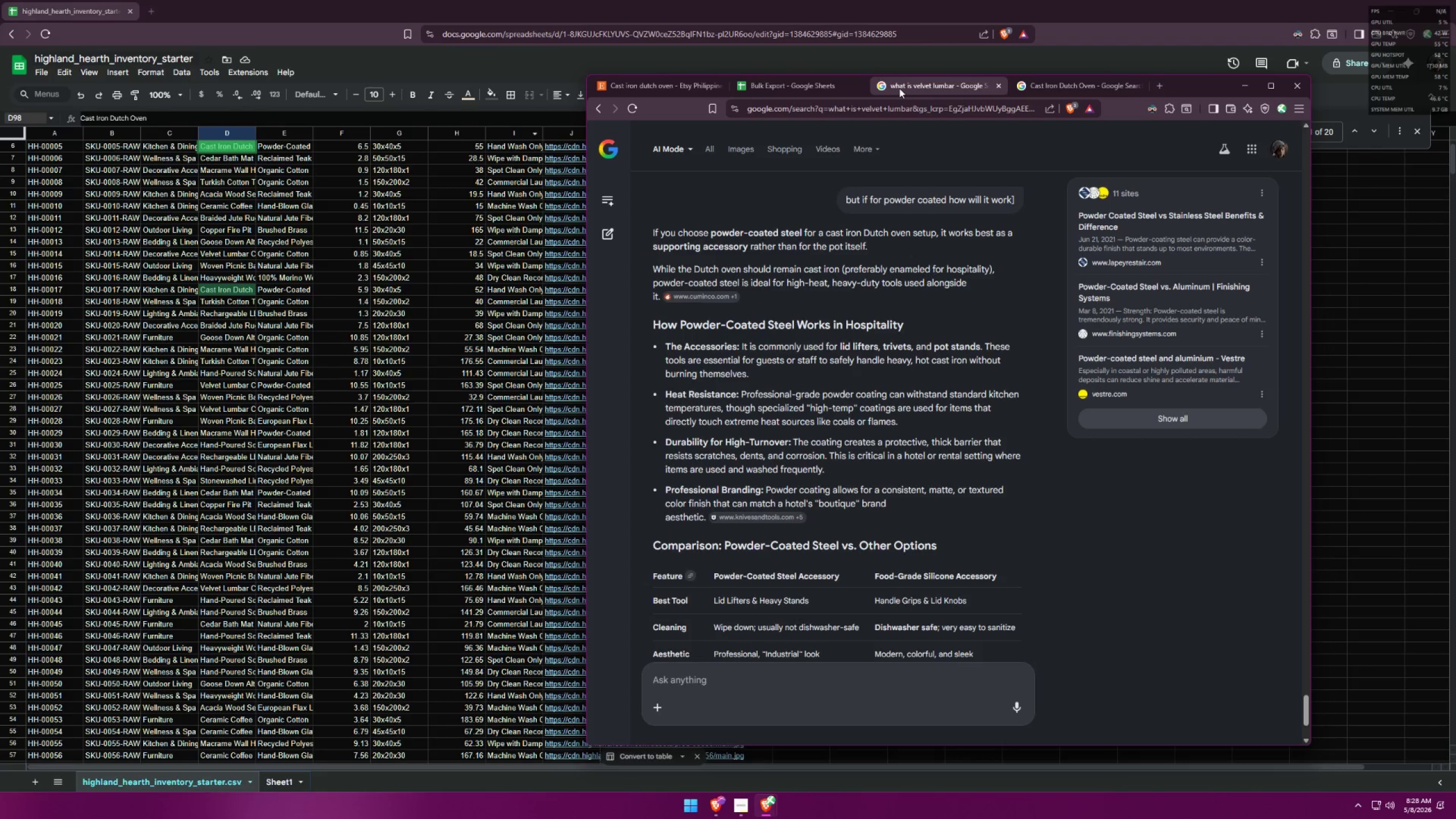 
wait(16.95)
 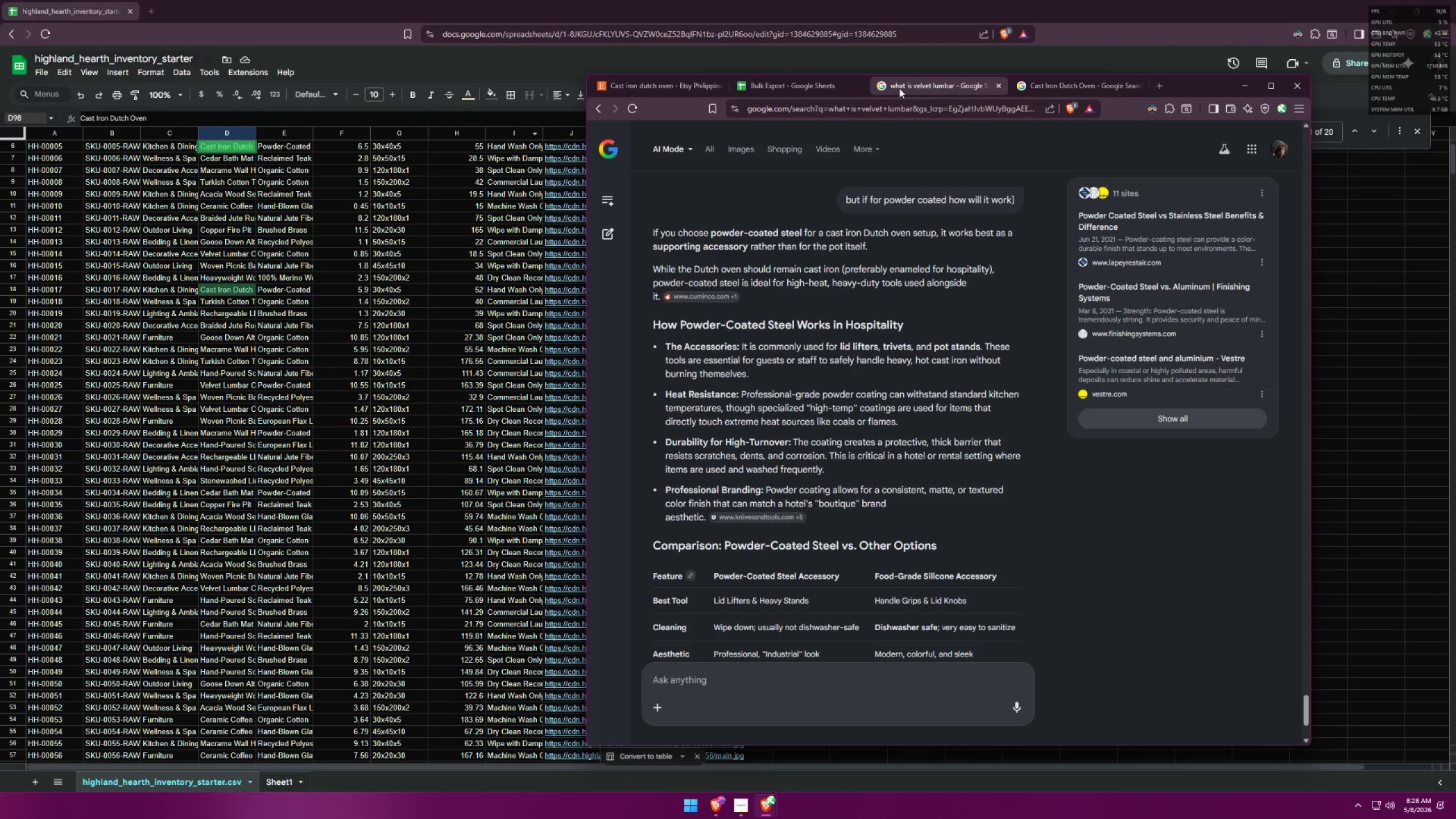 
scroll: coordinate [896, 330], scroll_direction: down, amount: 3.0
 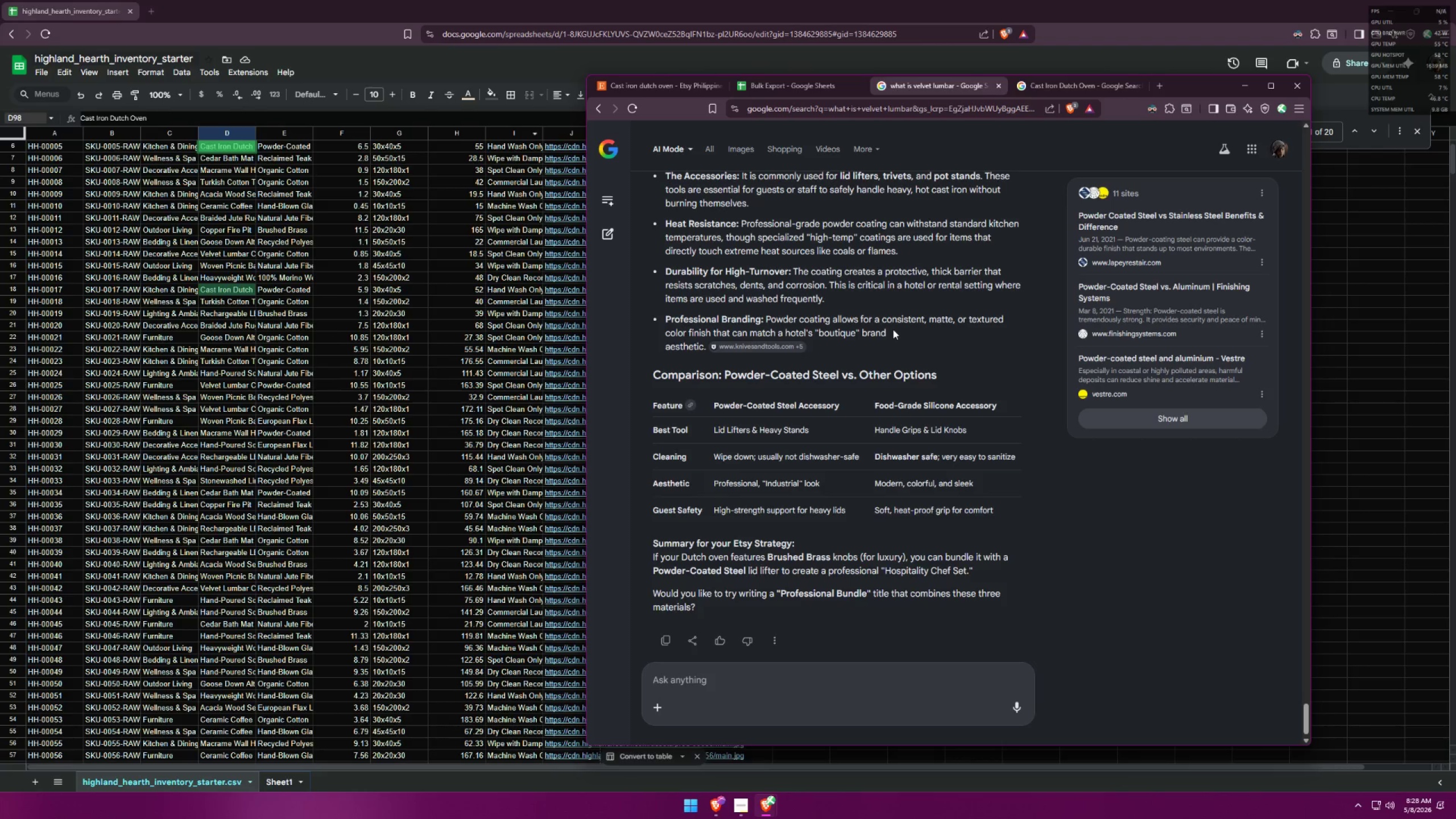 
wait(11.82)
 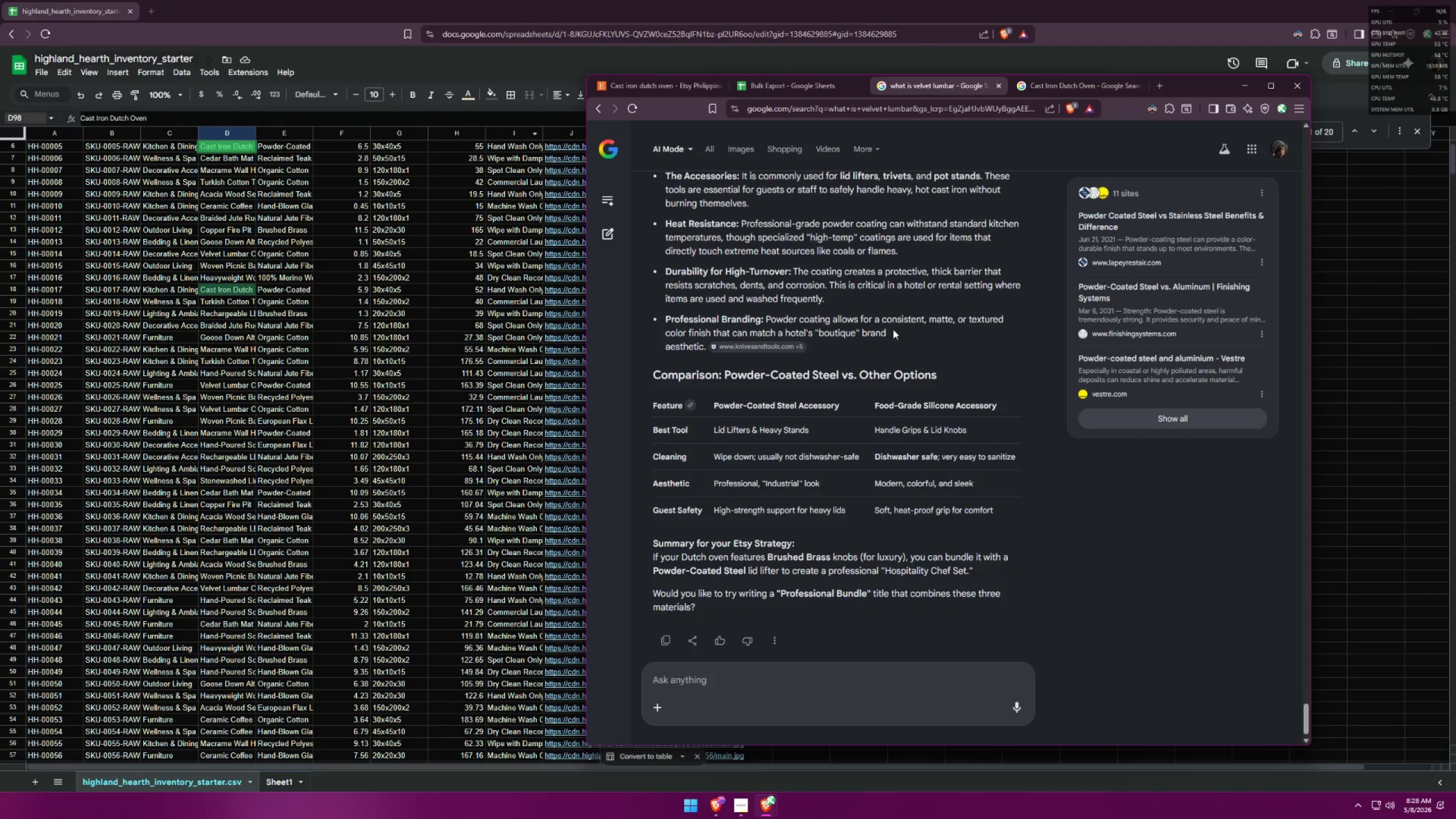 
left_click_drag(start_coordinate=[651, 573], to_coordinate=[747, 568])
 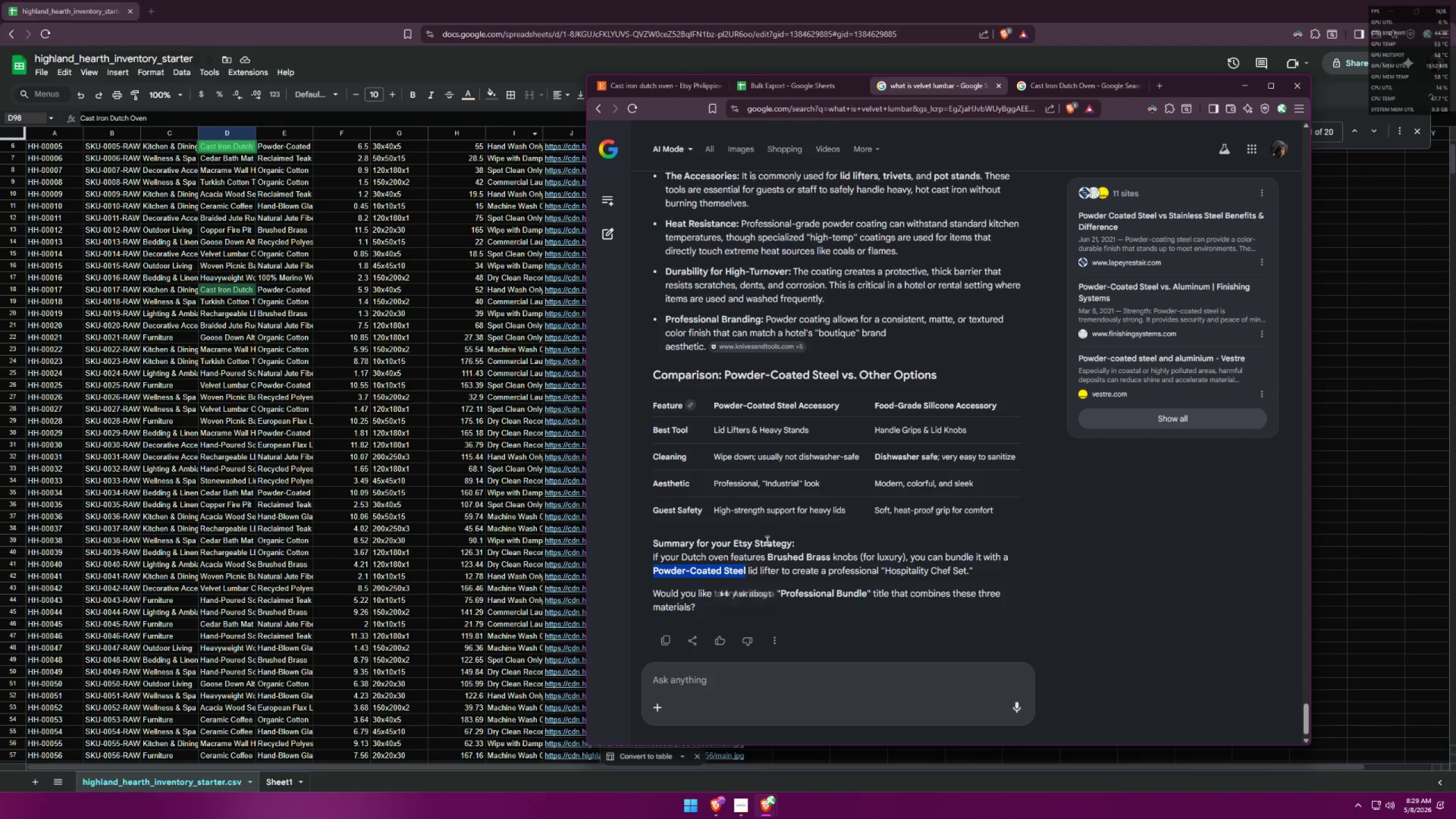 
key(Control+ControlLeft)
 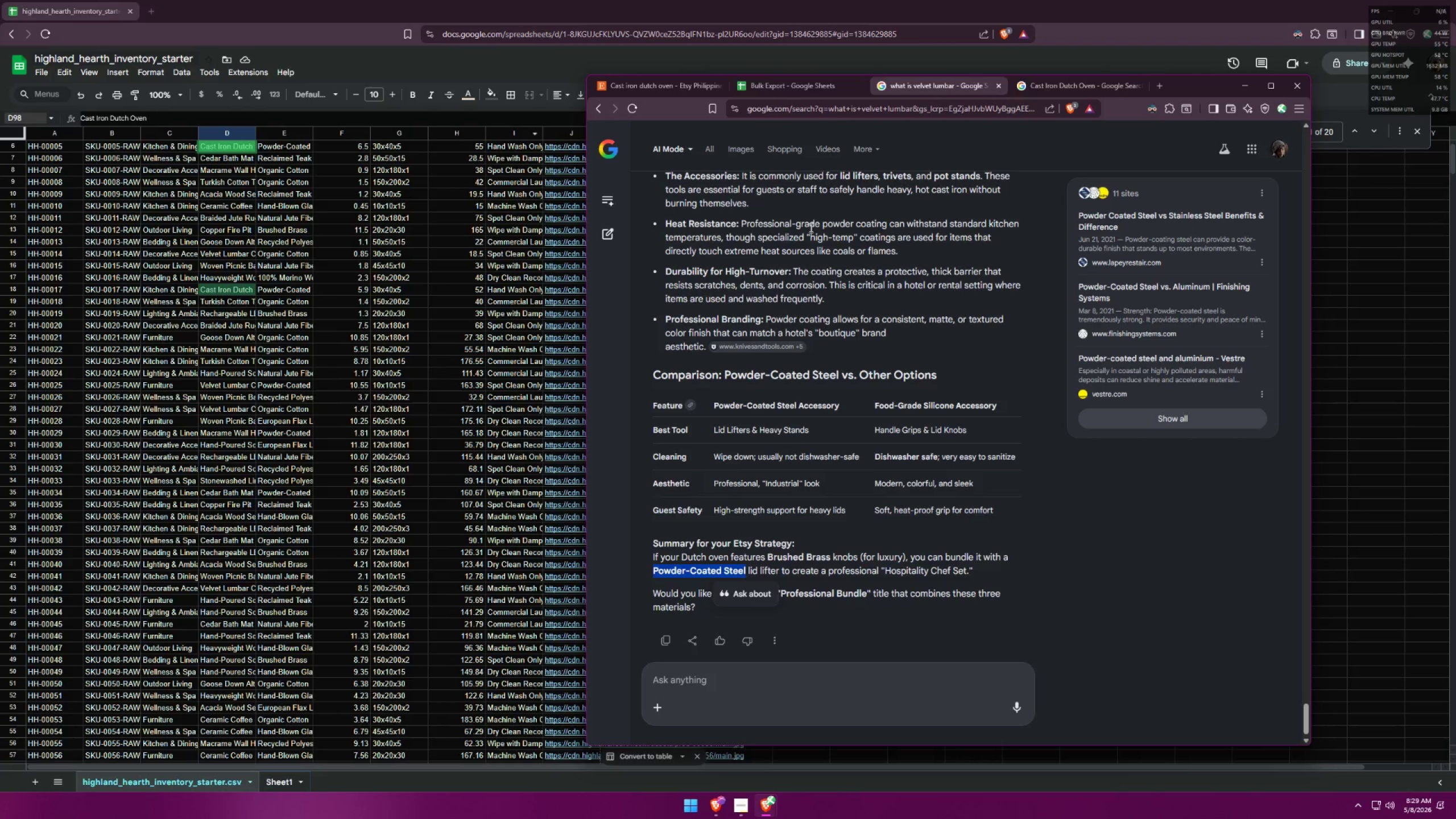 
key(Control+C)
 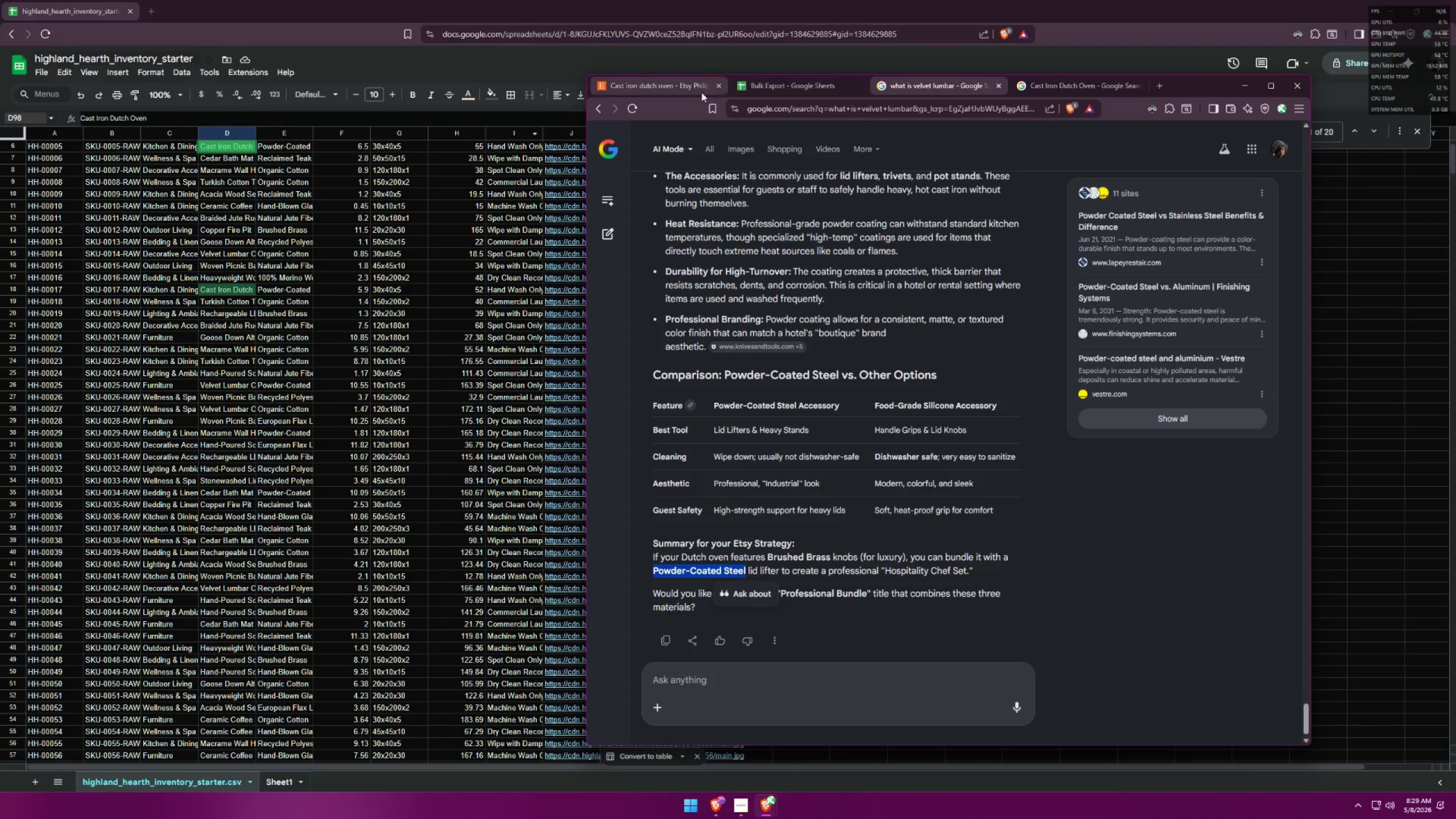 
left_click([689, 90])
 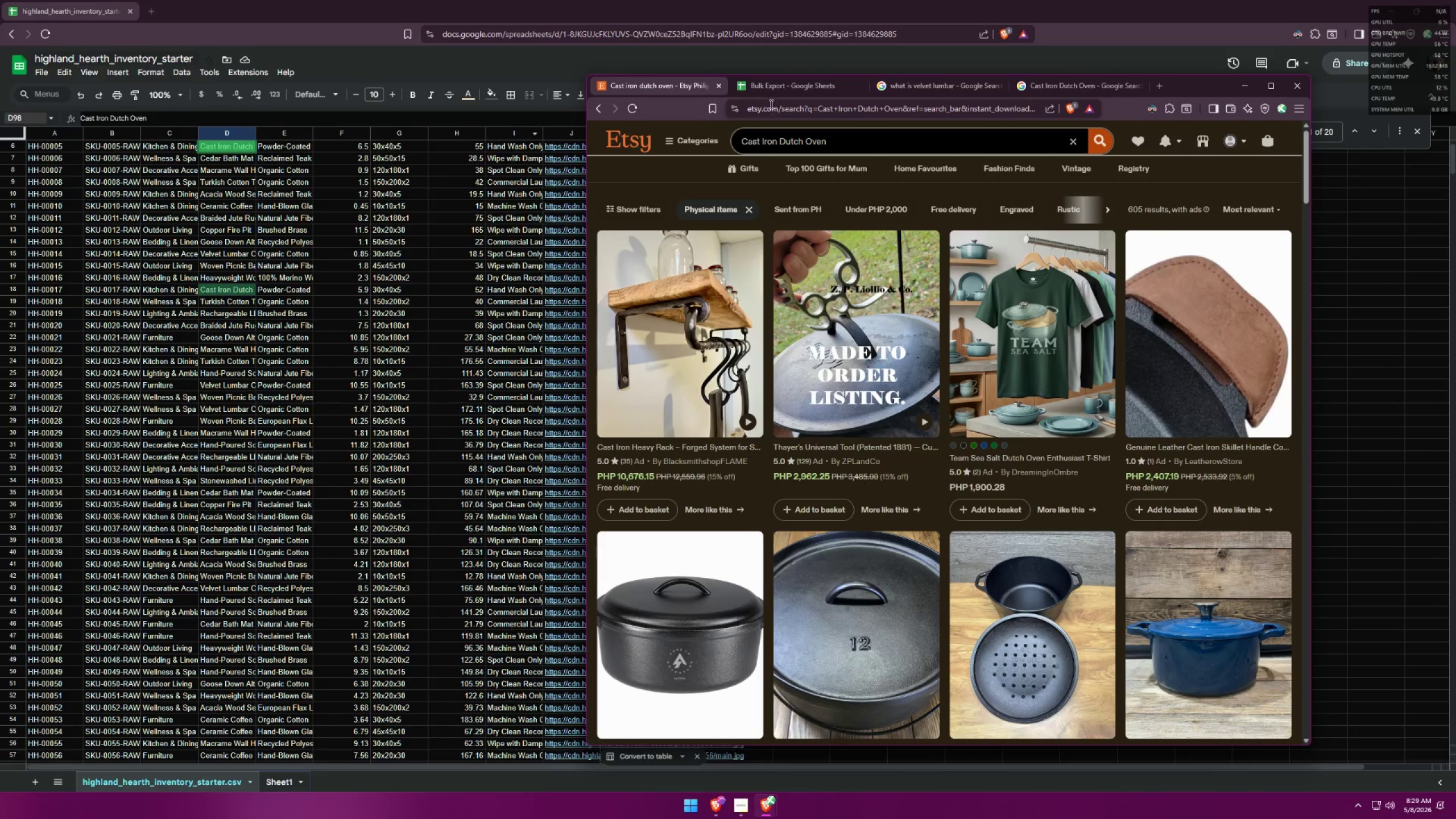 
left_click([781, 88])
 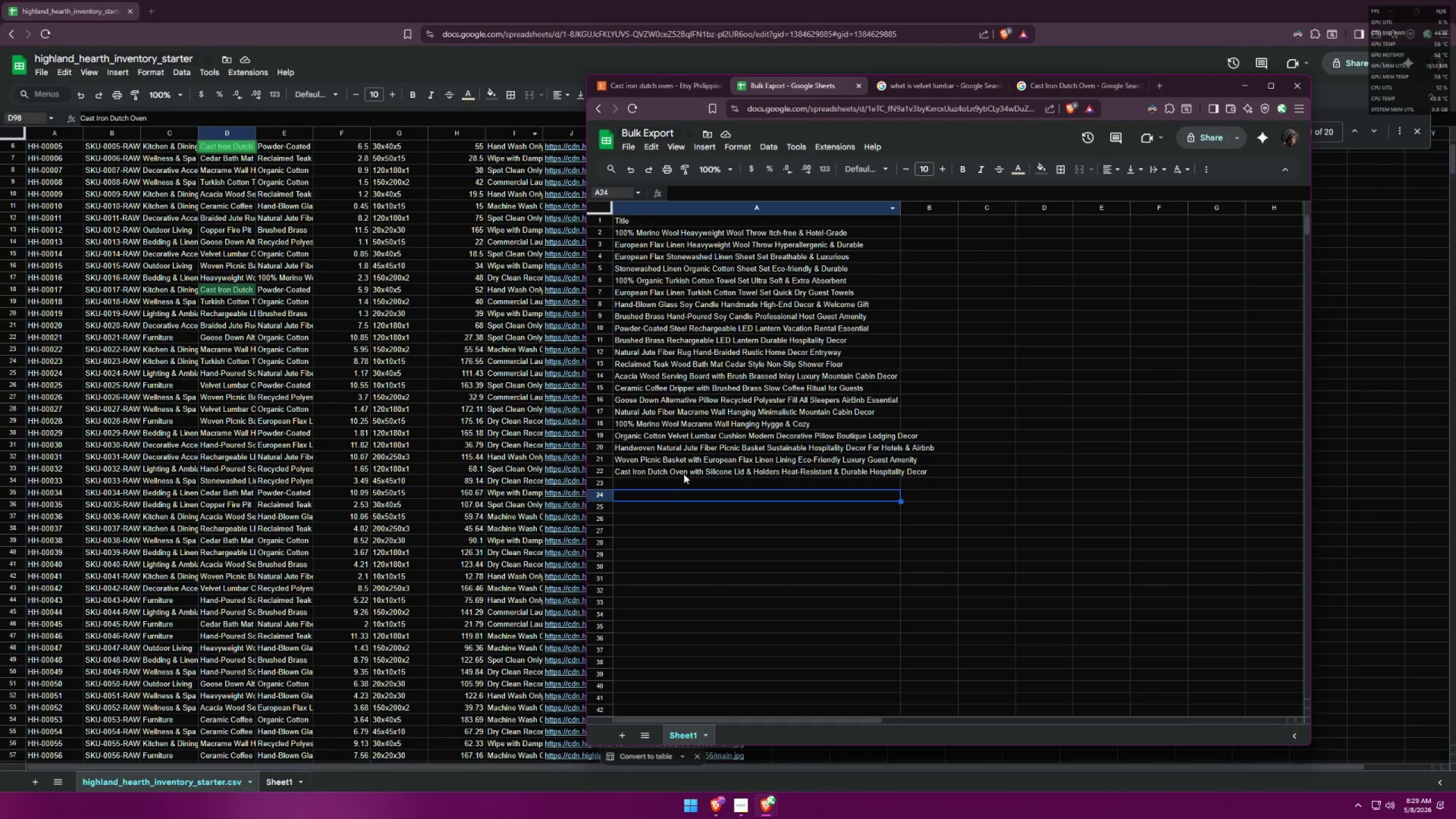 
double_click([686, 471])
 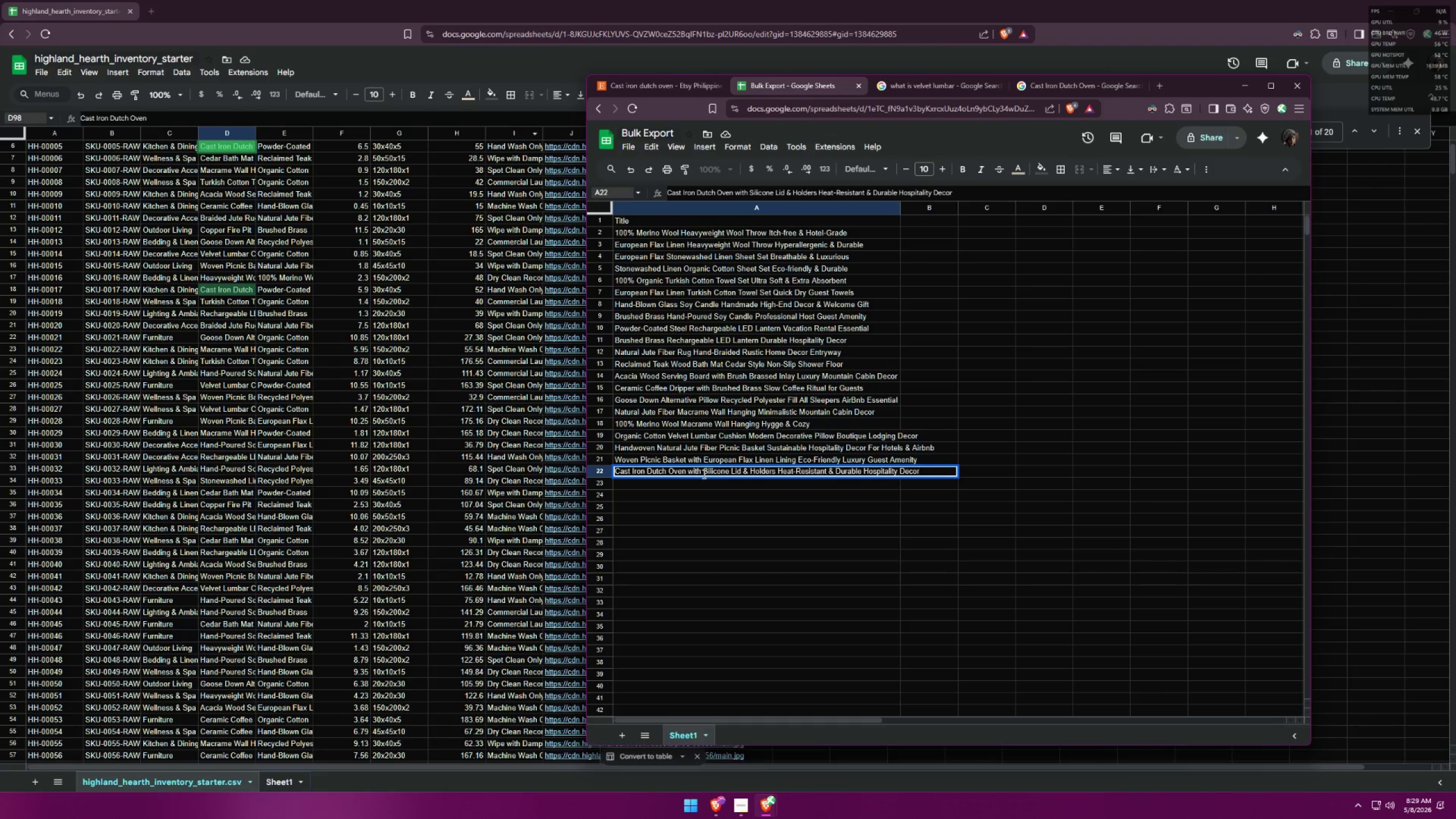 
left_click_drag(start_coordinate=[703, 474], to_coordinate=[775, 465])
 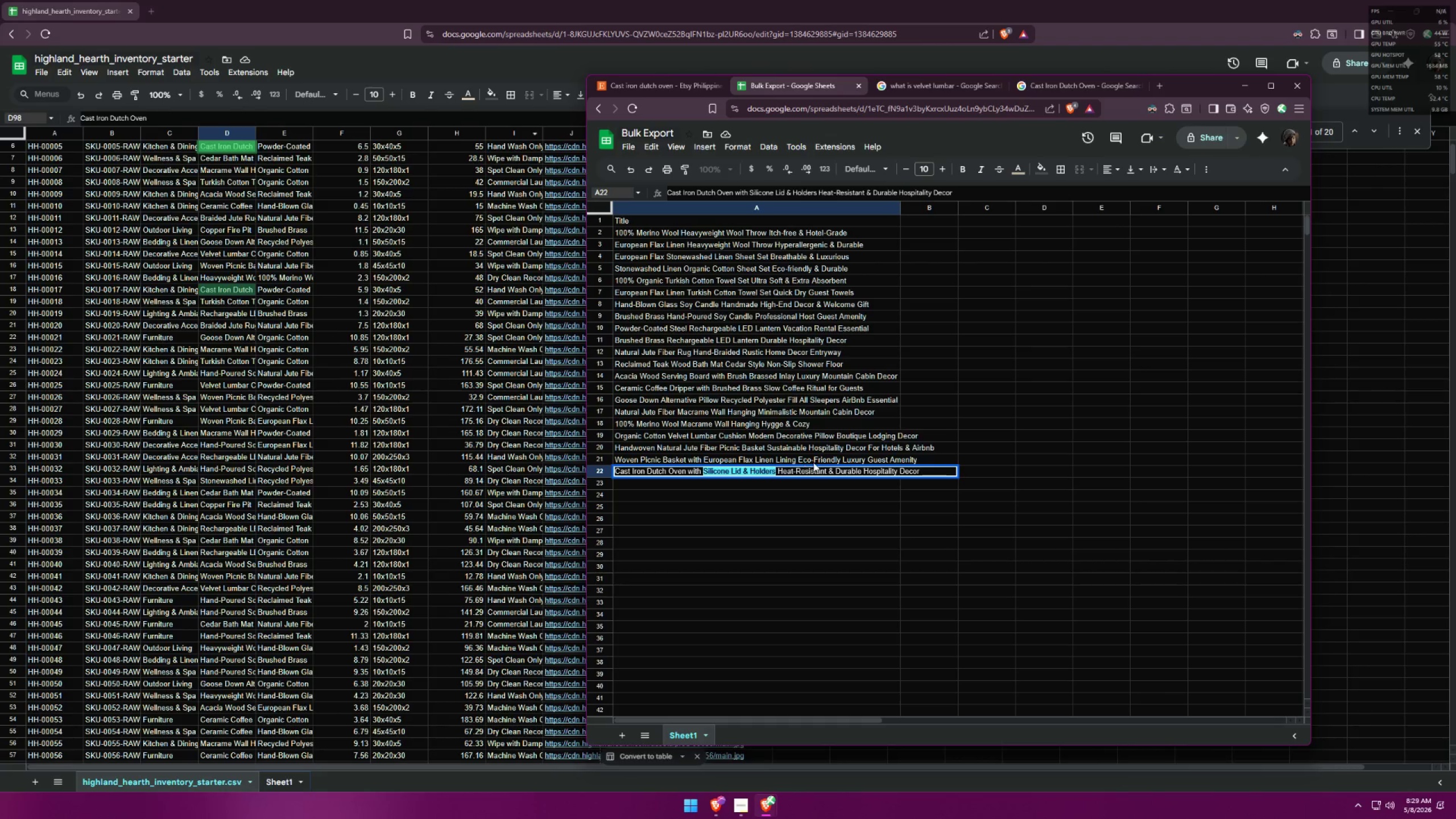 
key(Control+ControlLeft)
 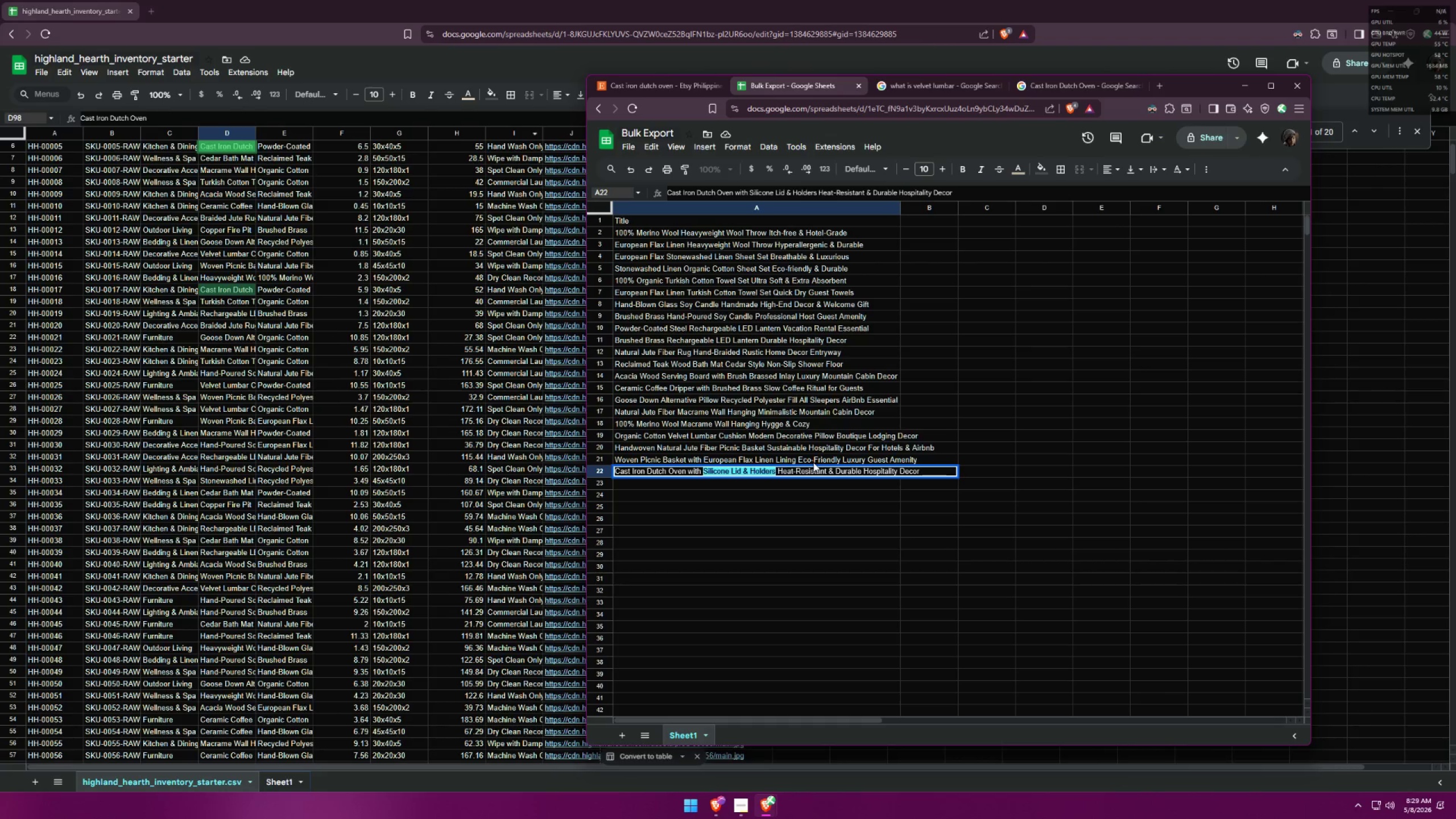 
key(Control+V)
 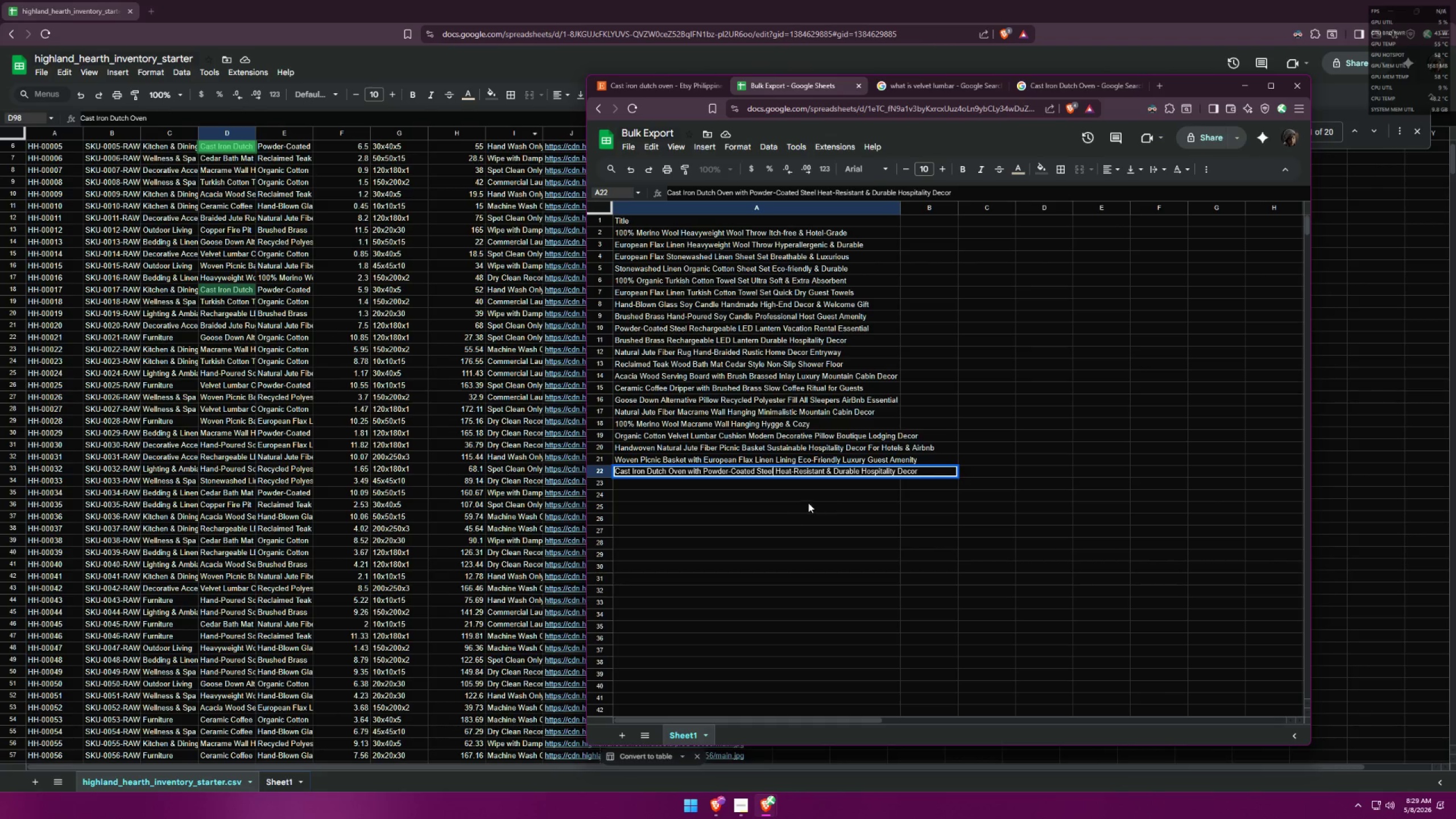 
type( lid)
 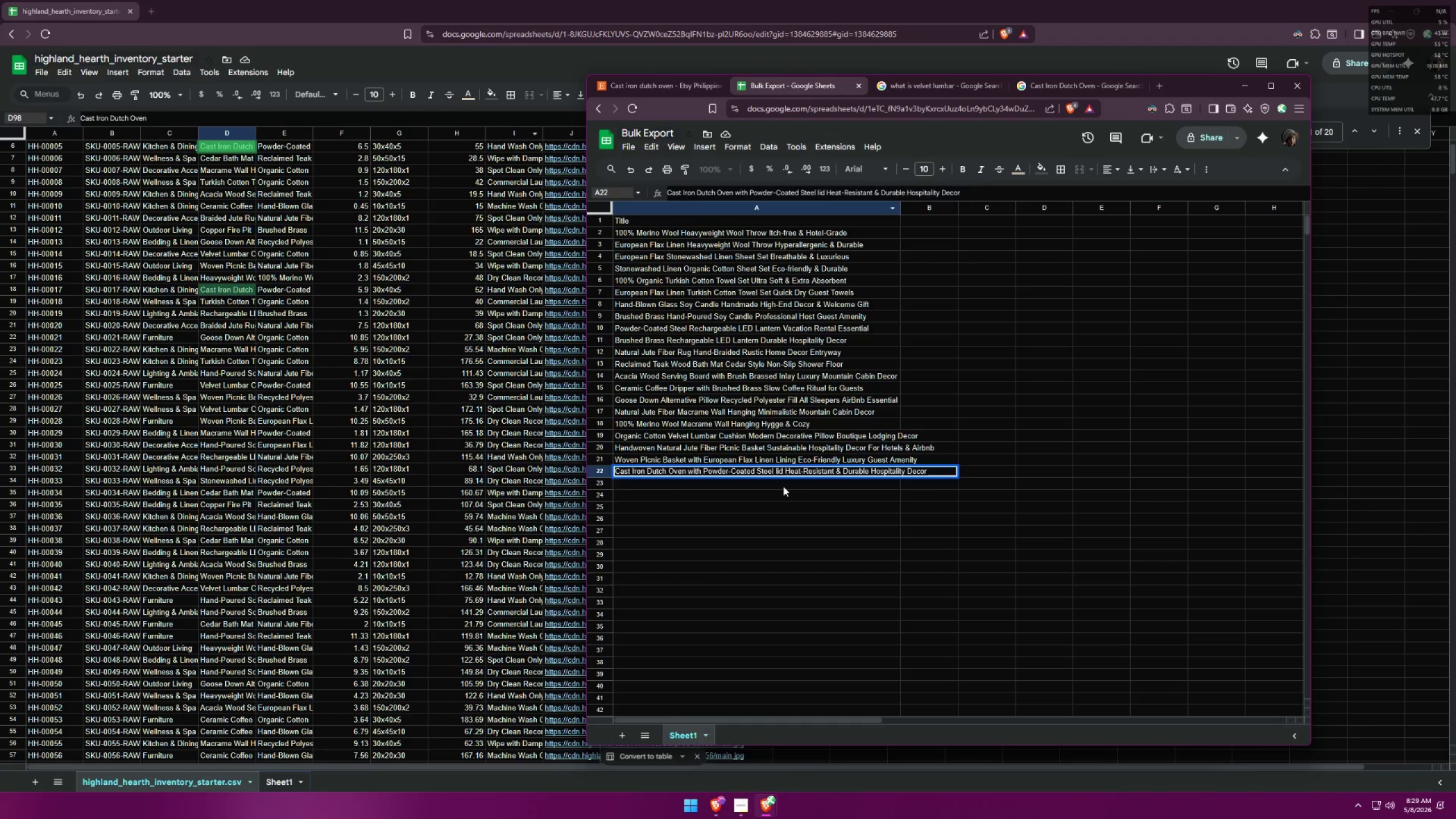 
left_click([740, 469])
 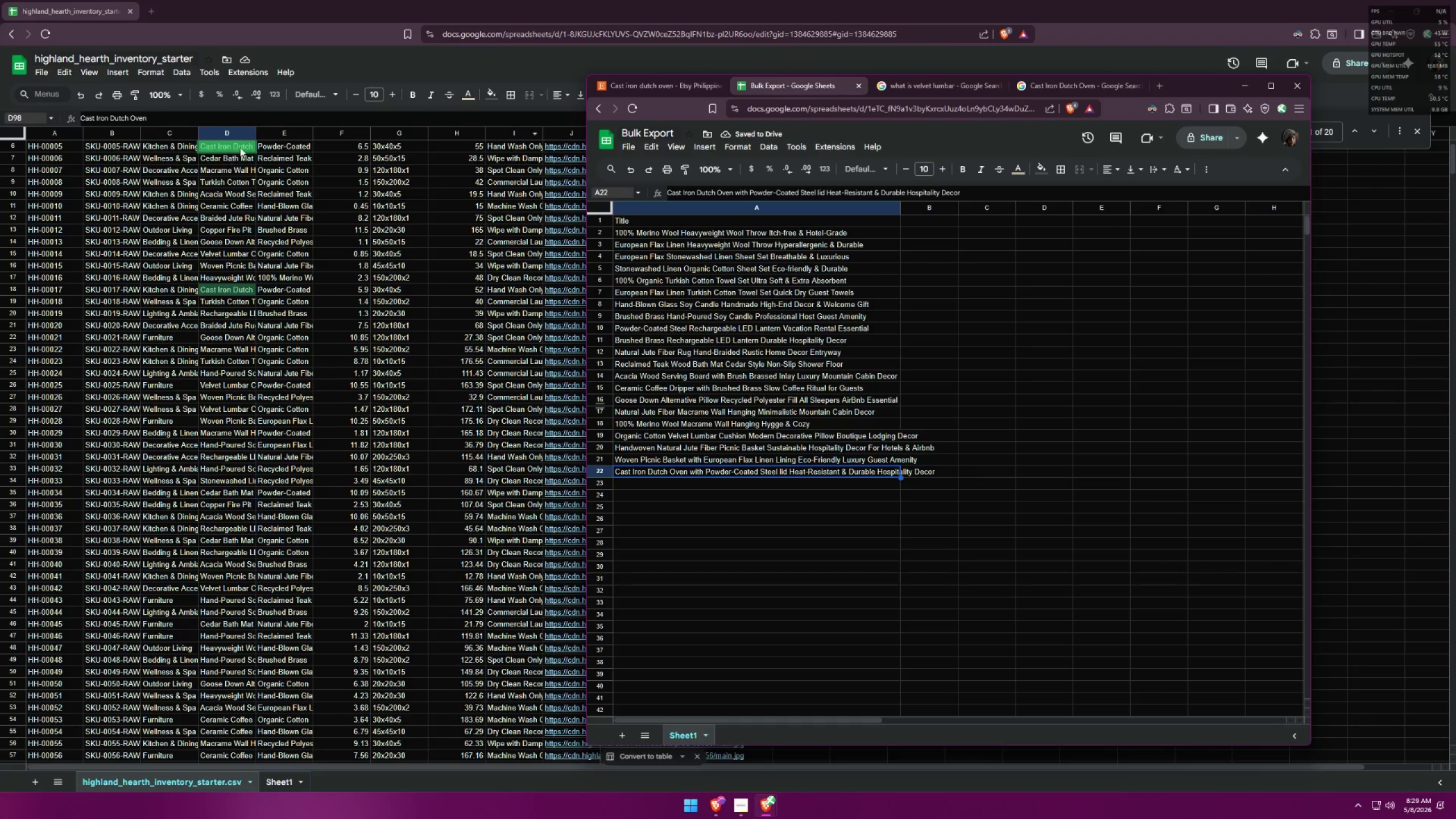 
scroll: coordinate [371, 288], scroll_direction: up, amount: 5.0
 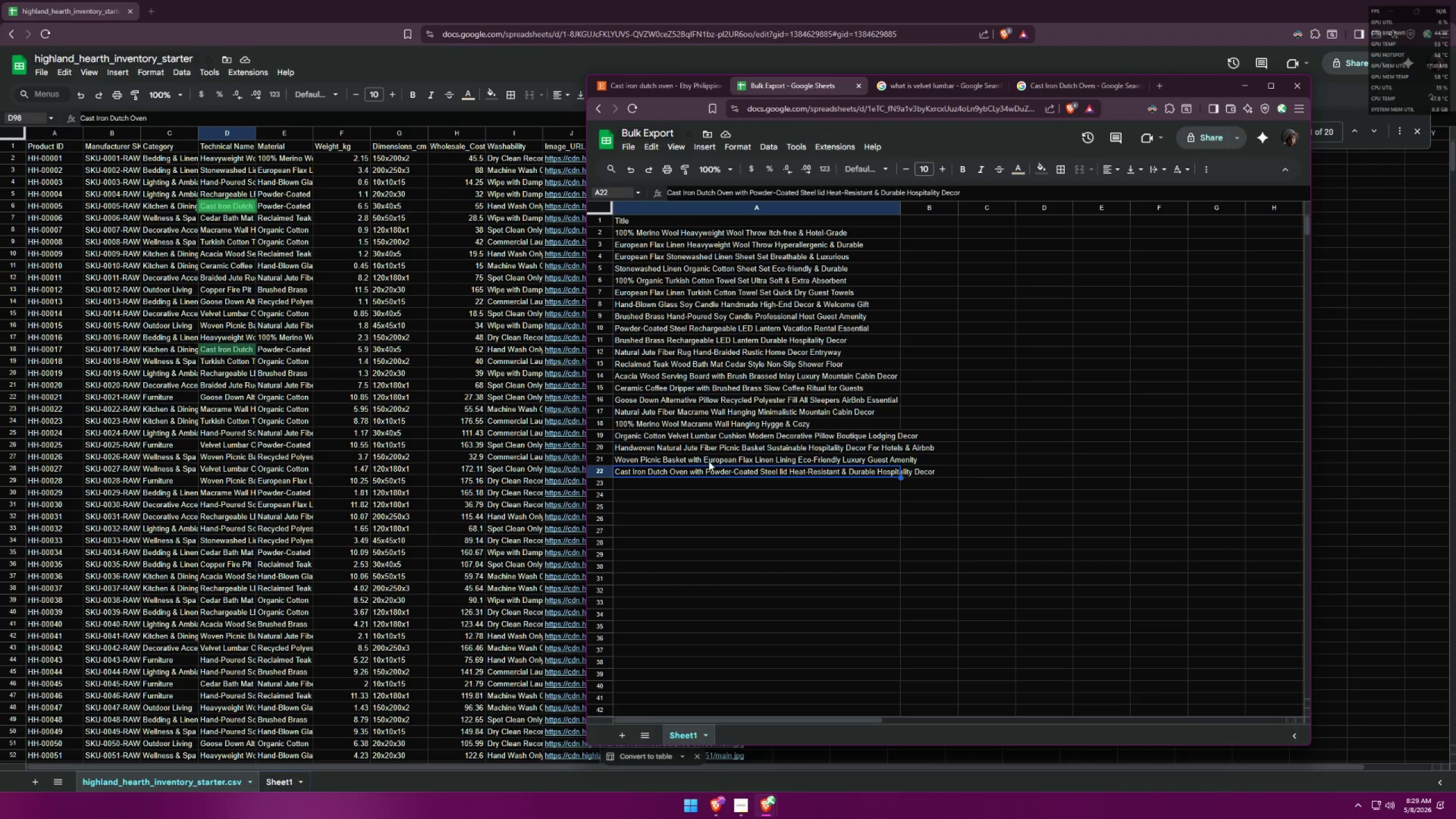 
left_click([669, 486])
 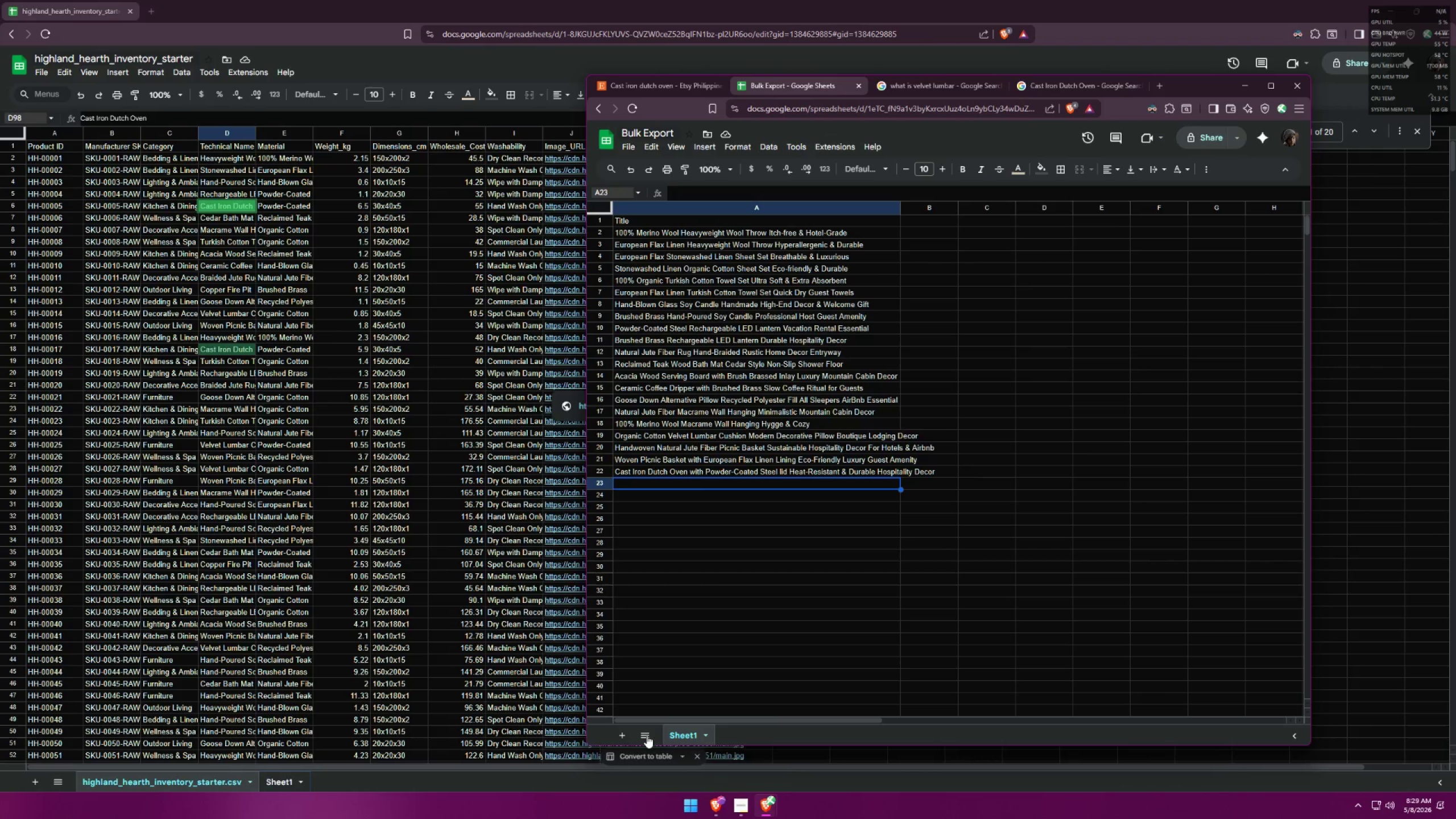 
left_click([290, 781])
 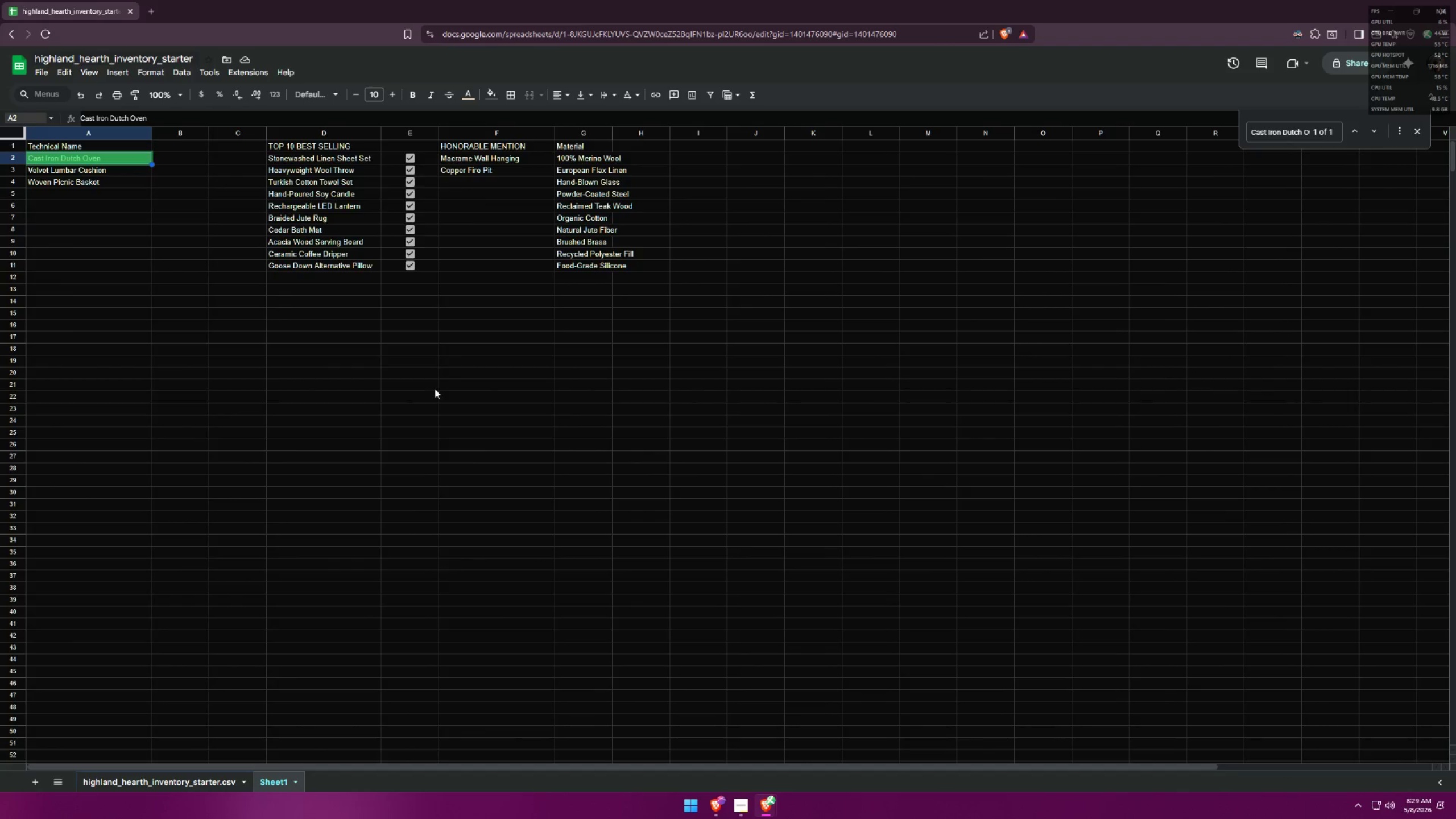 
left_click([468, 251])
 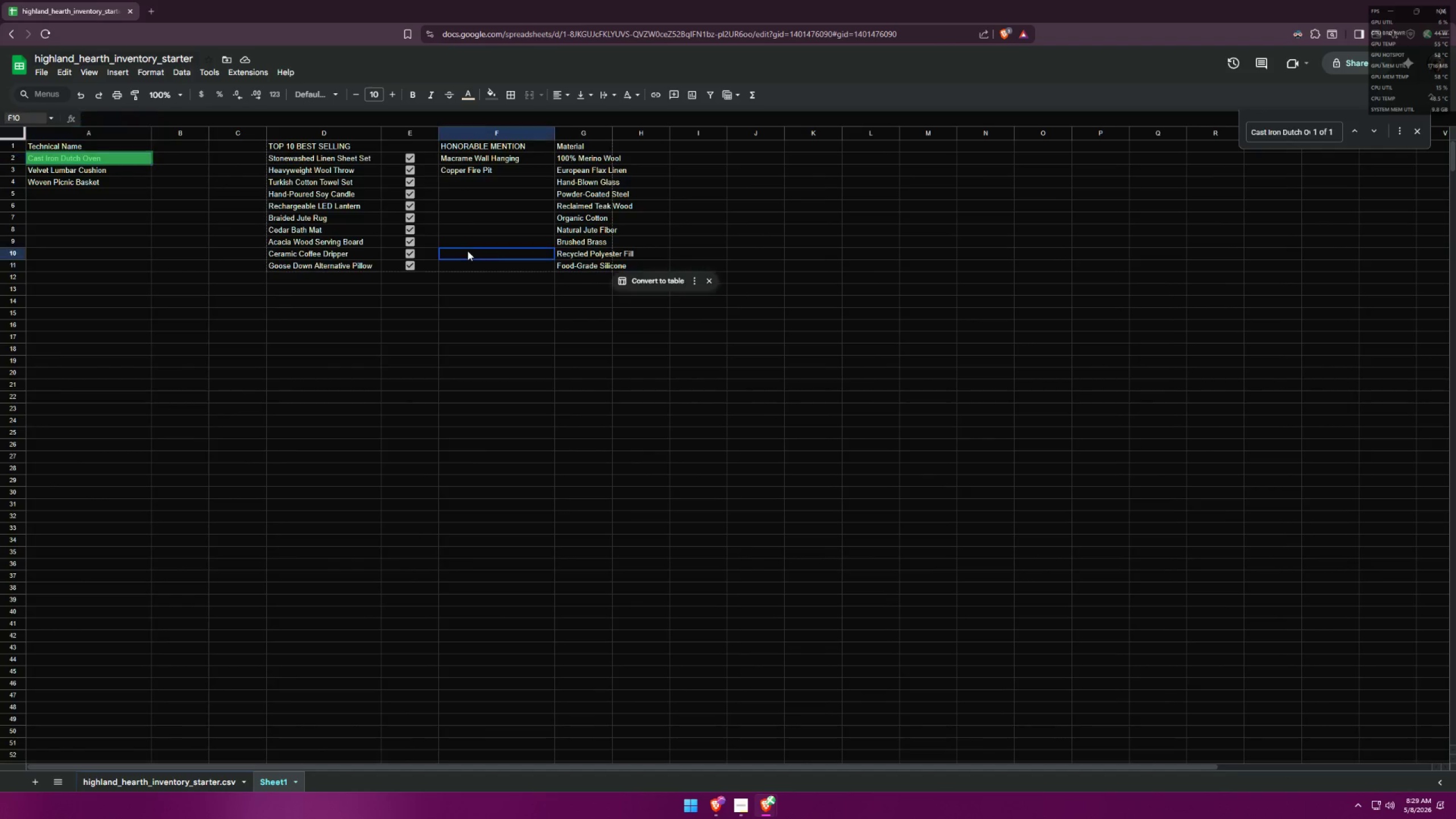 
key(Alt+AltLeft)
 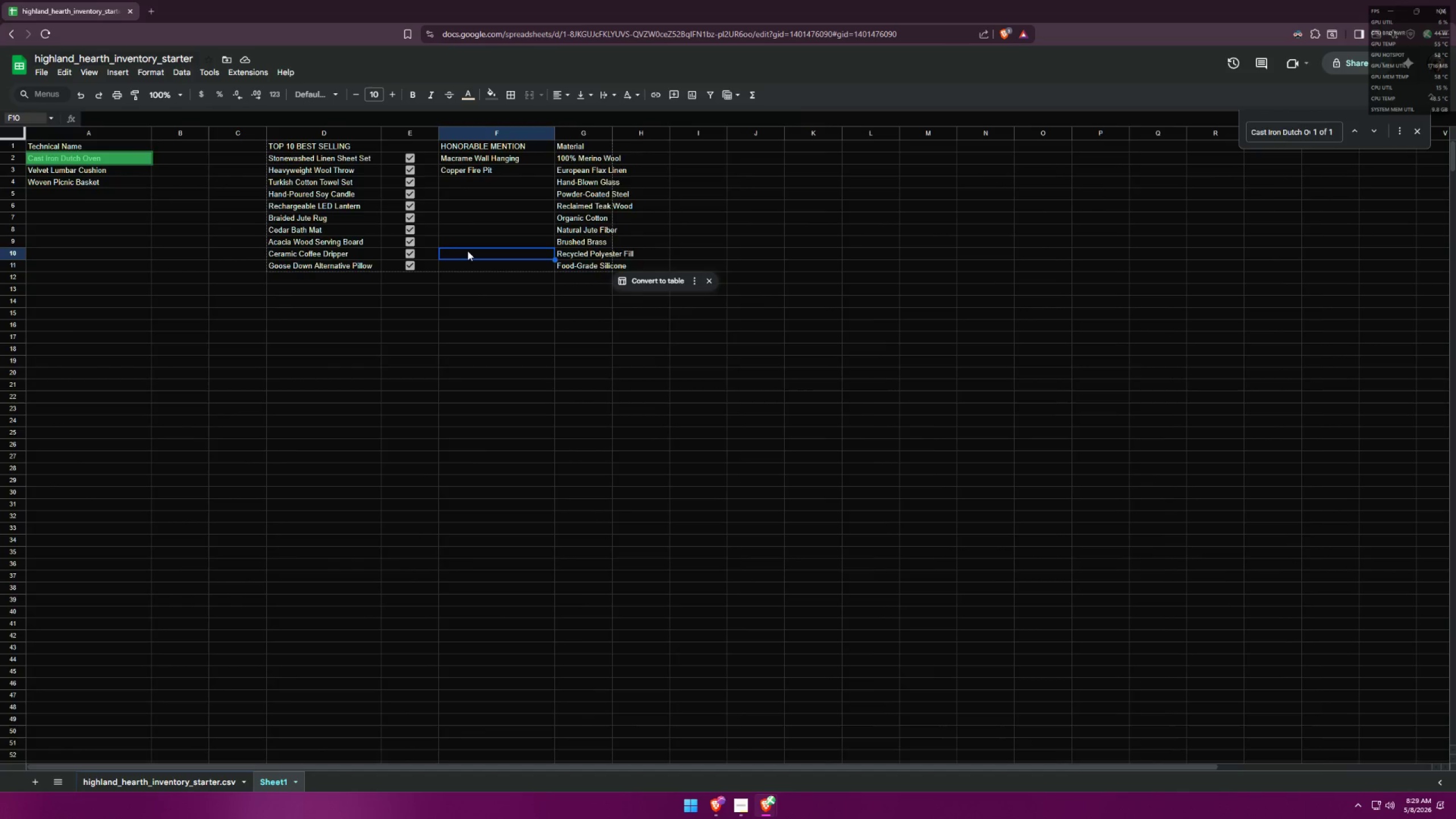 
key(Alt+Tab)
 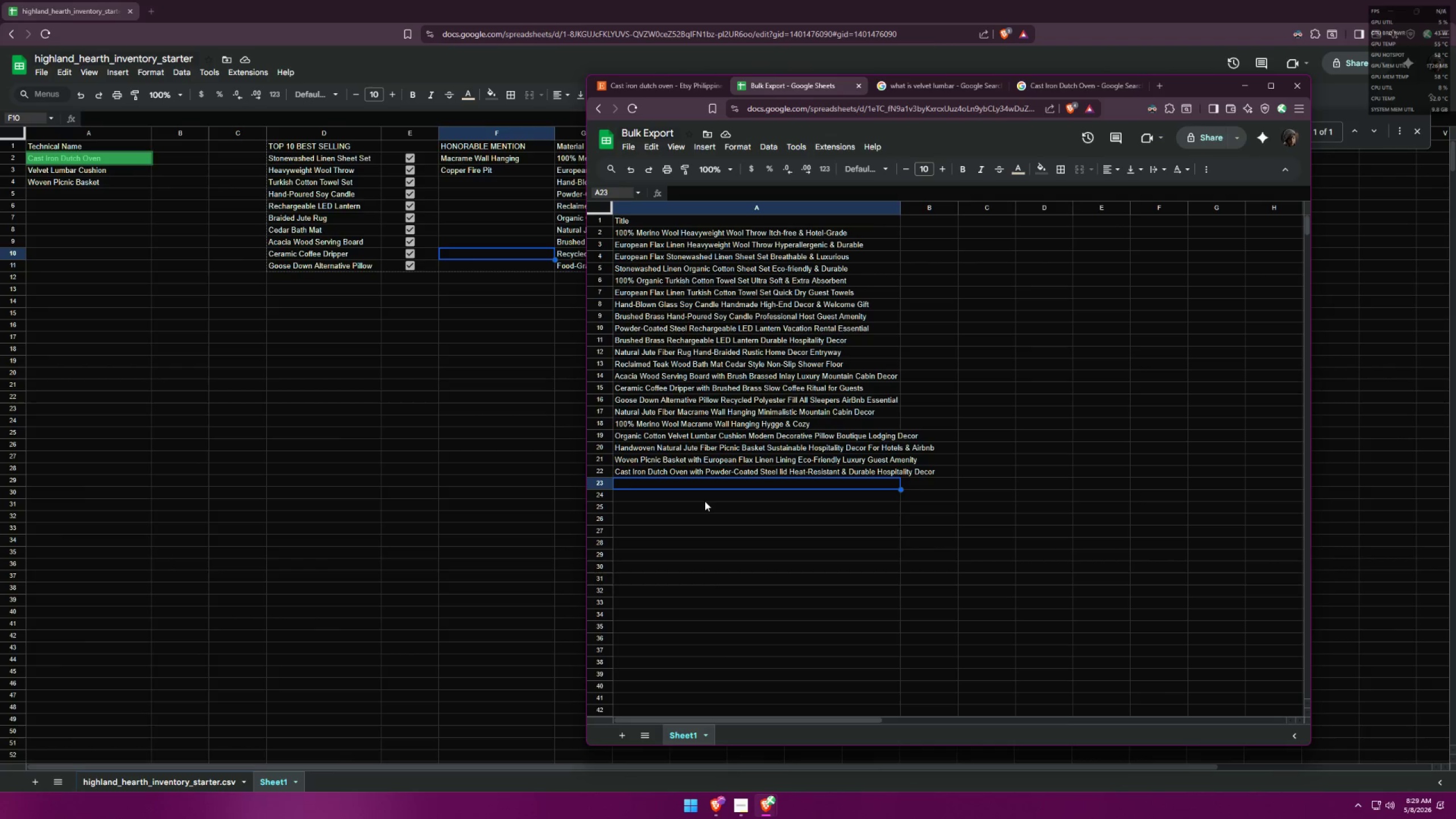 
key(Control+V)
 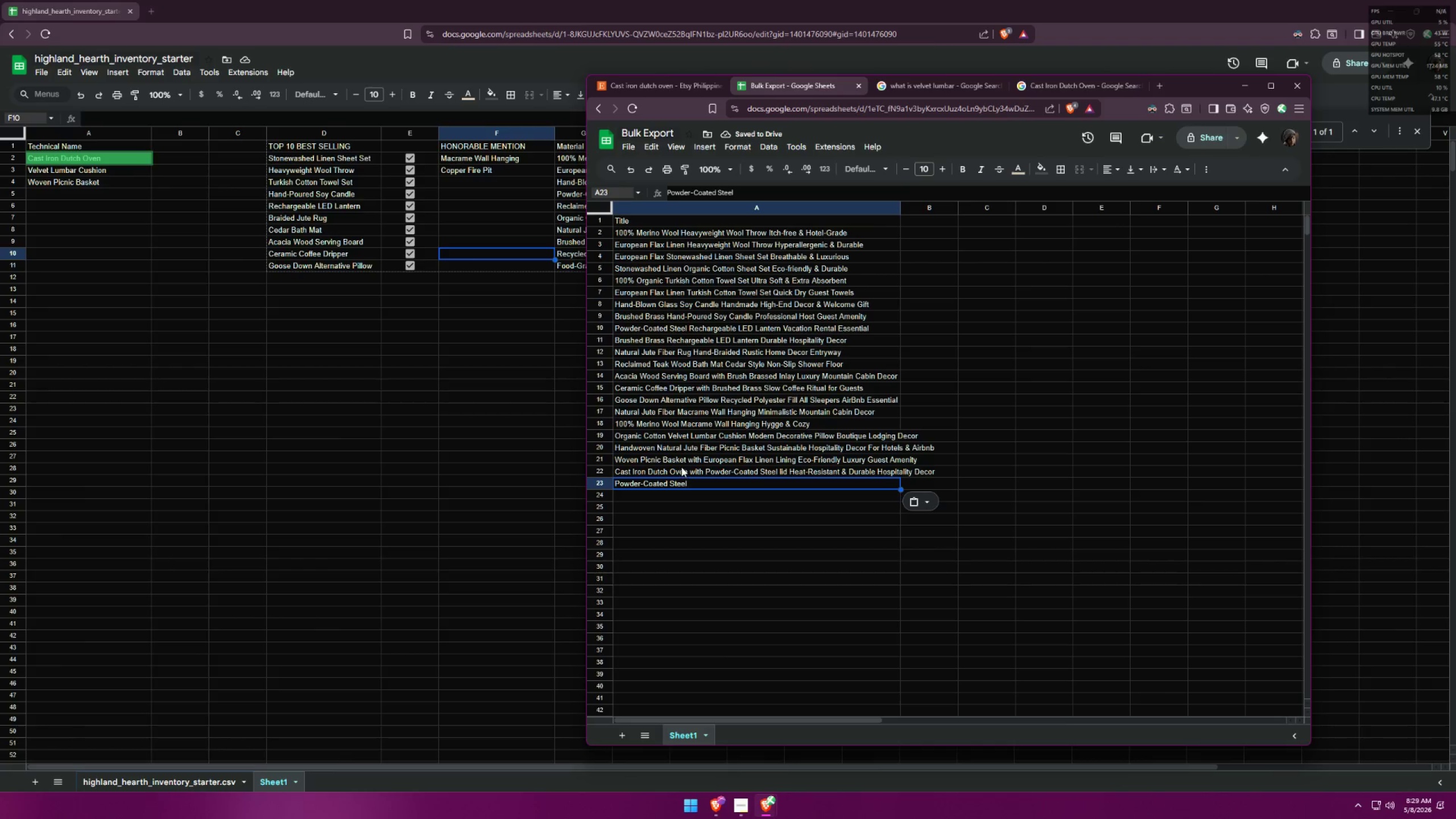 
wait(8.45)
 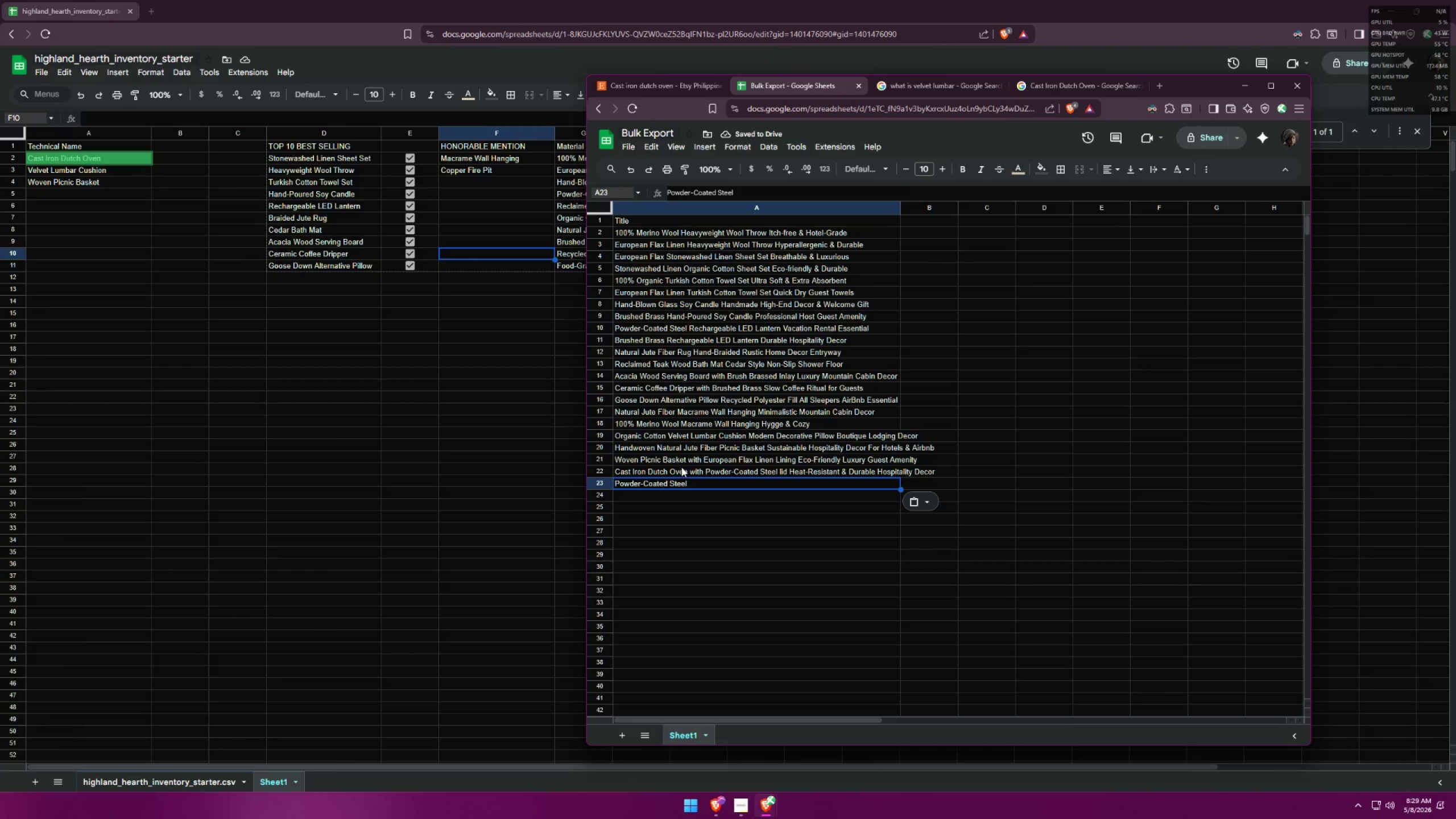 
left_click([481, 169])
 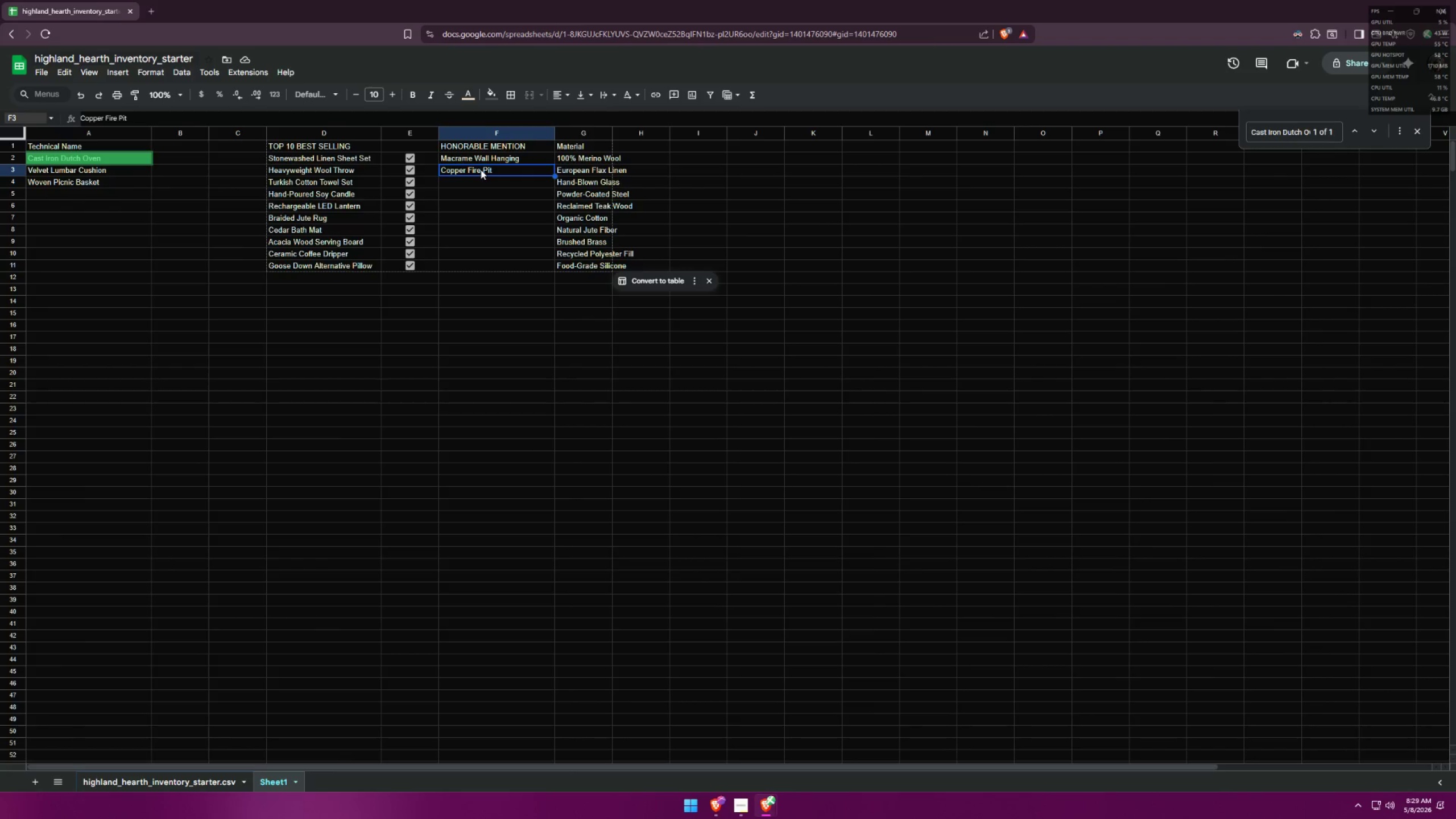 
key(Control+ControlLeft)
 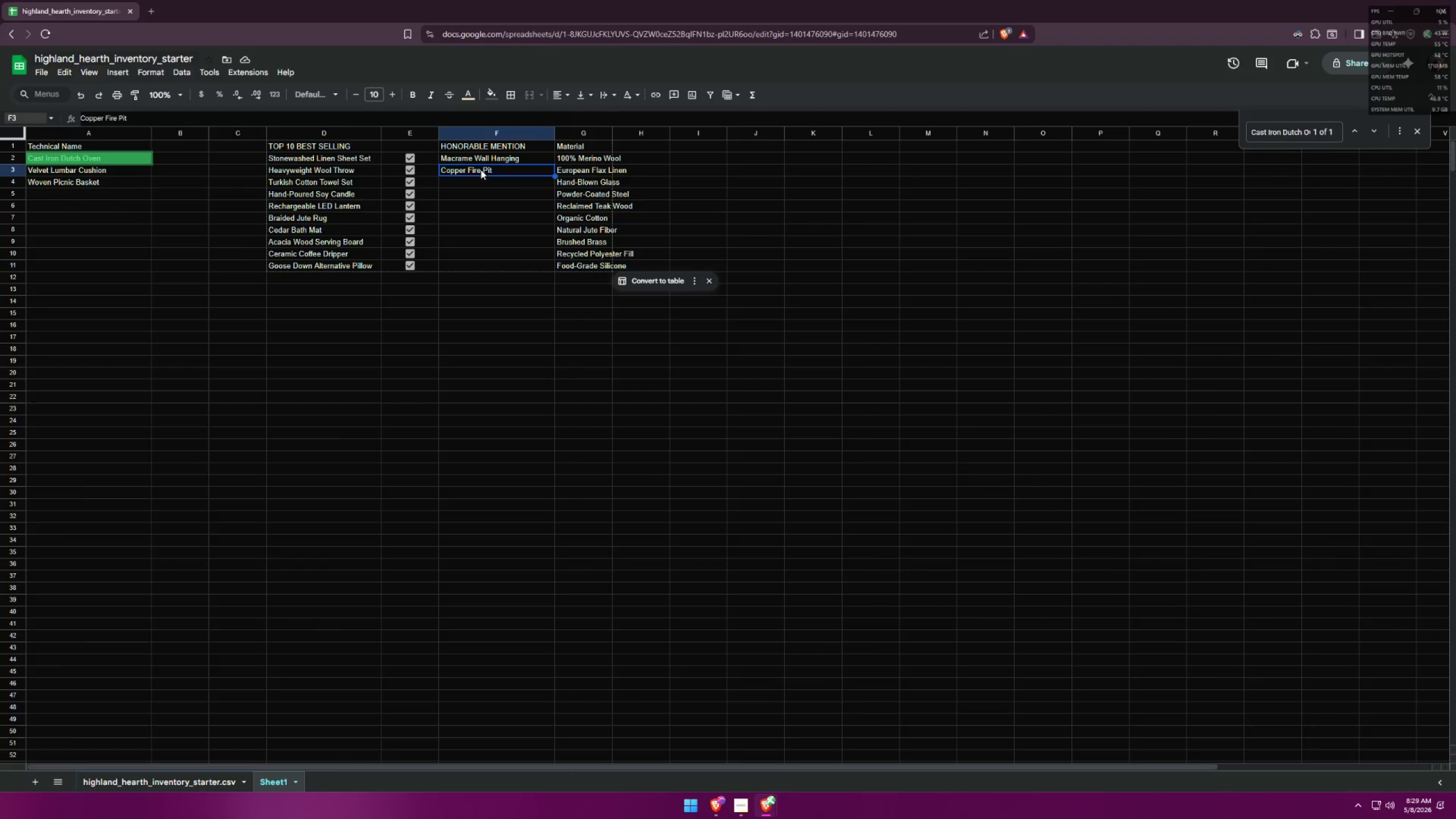 
key(Control+C)
 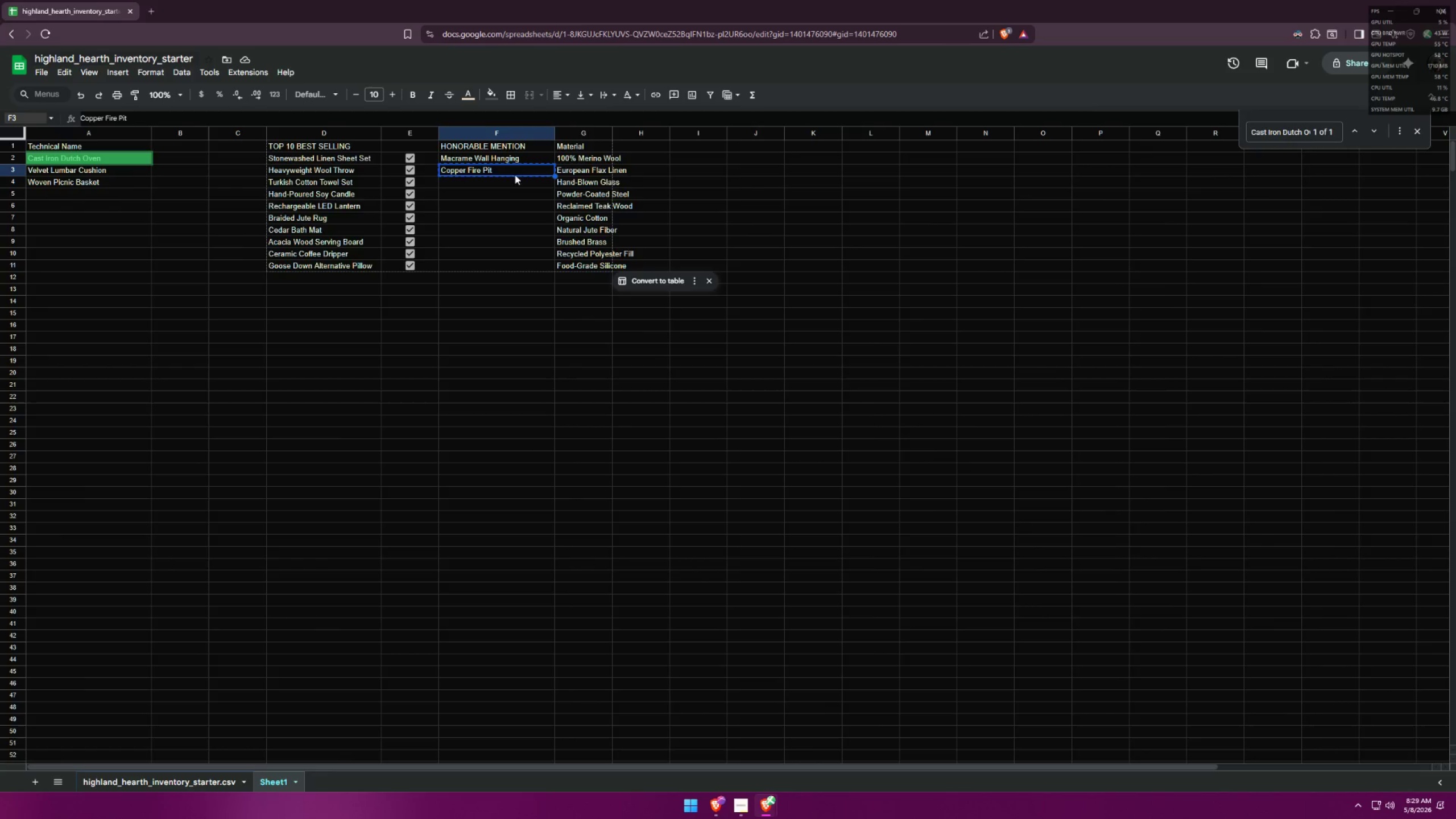 
key(Alt+AltLeft)
 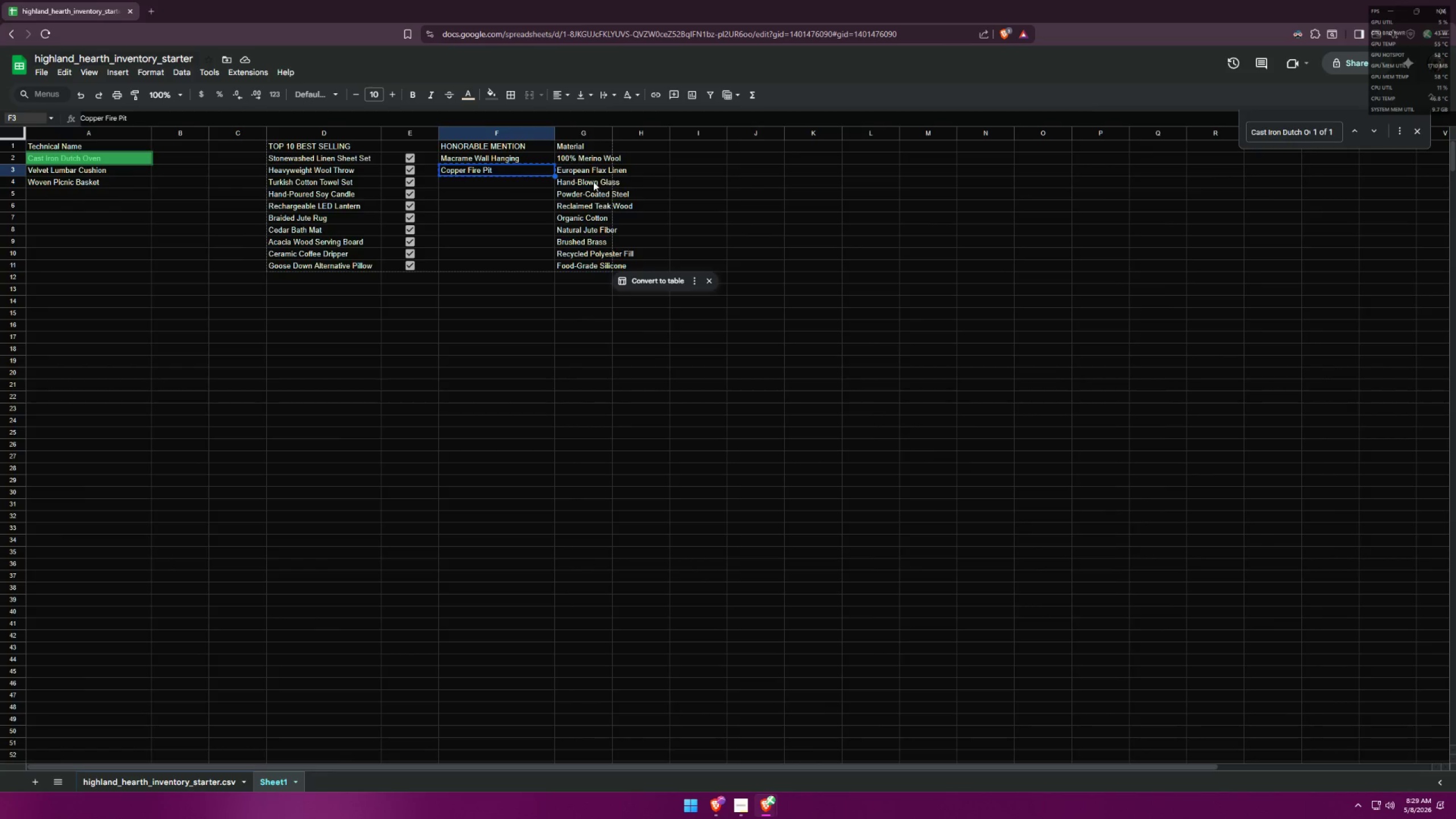 
key(Alt+Tab)
 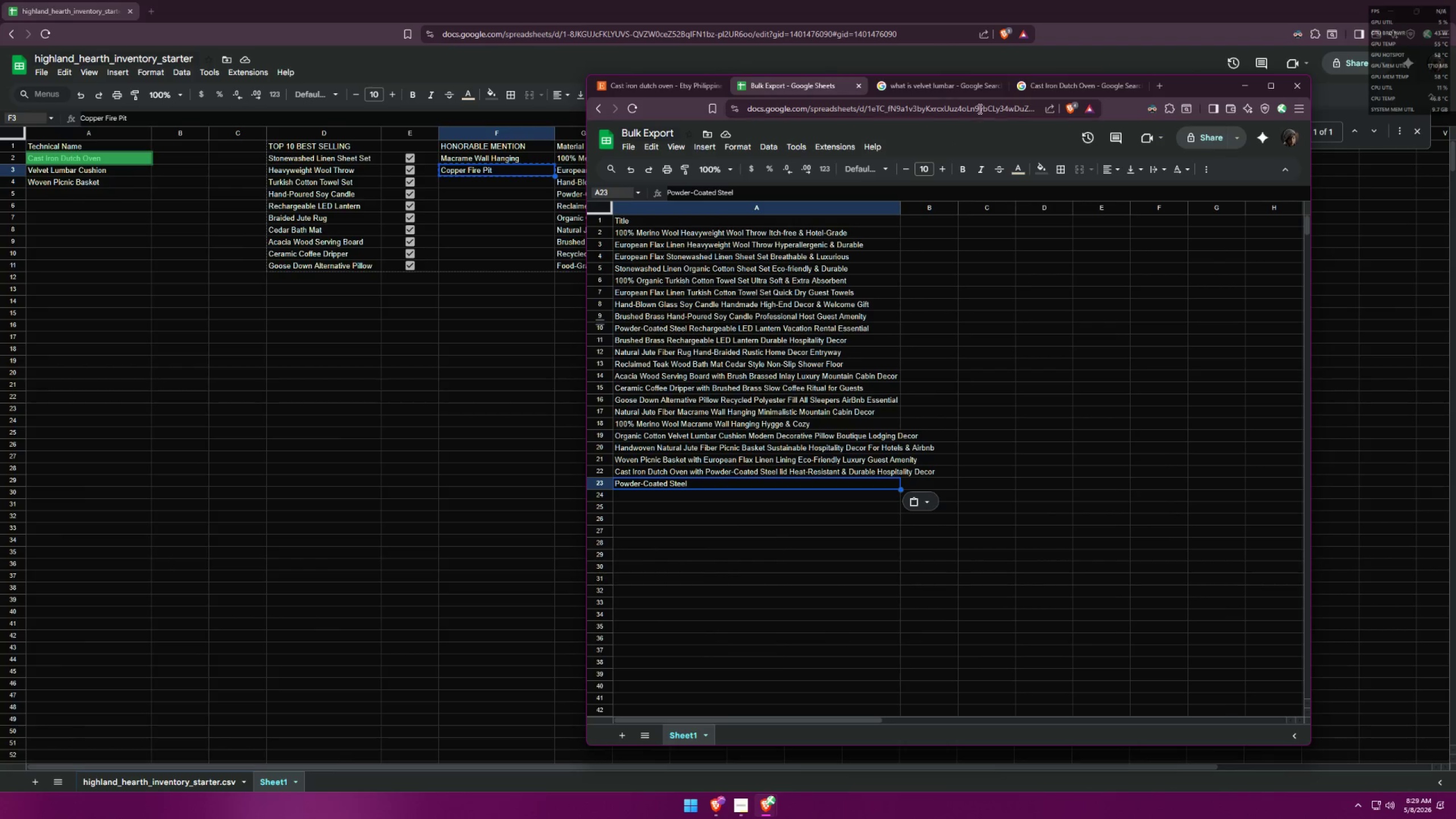 
left_click([961, 93])
 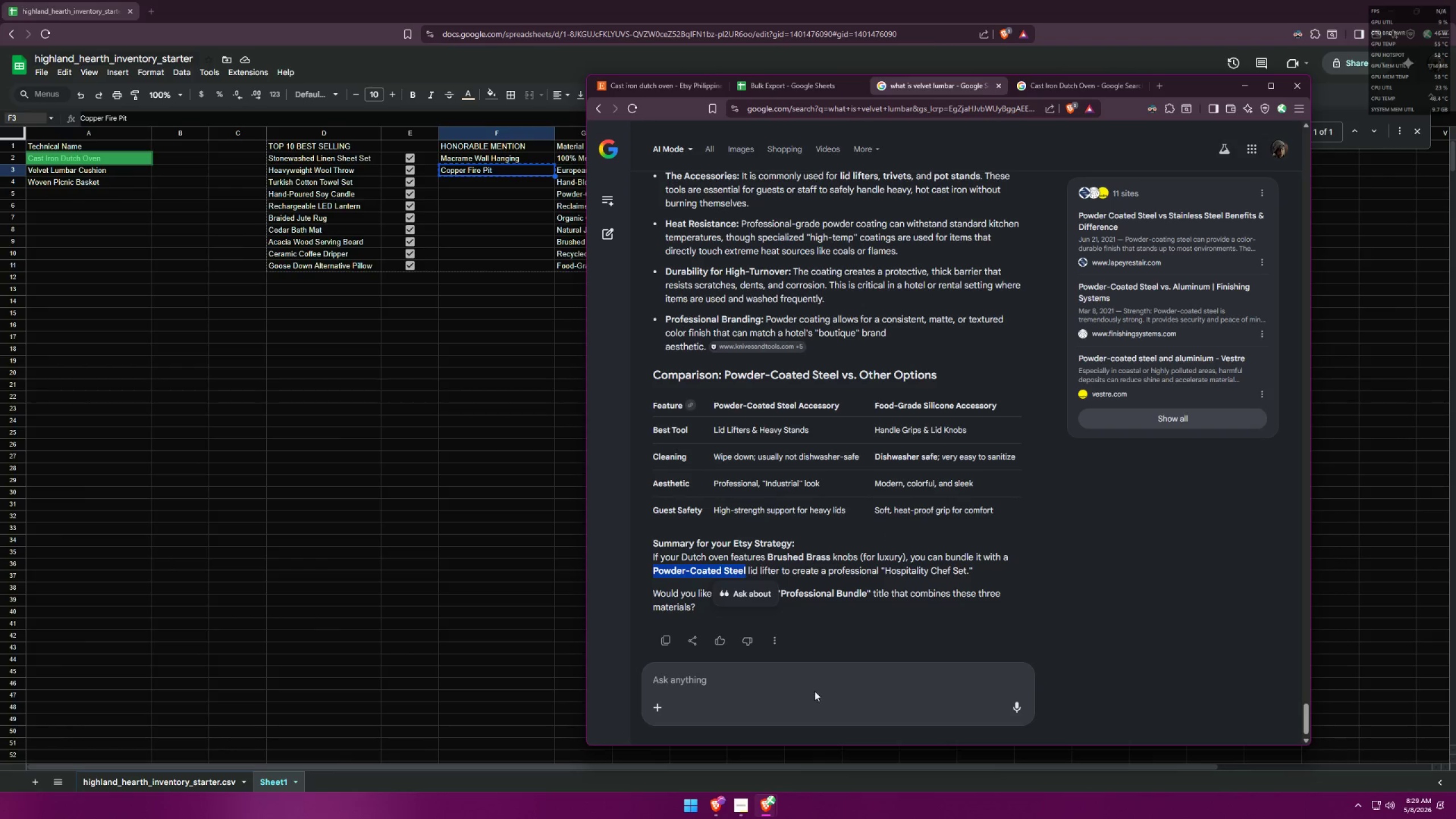 
left_click([813, 692])
 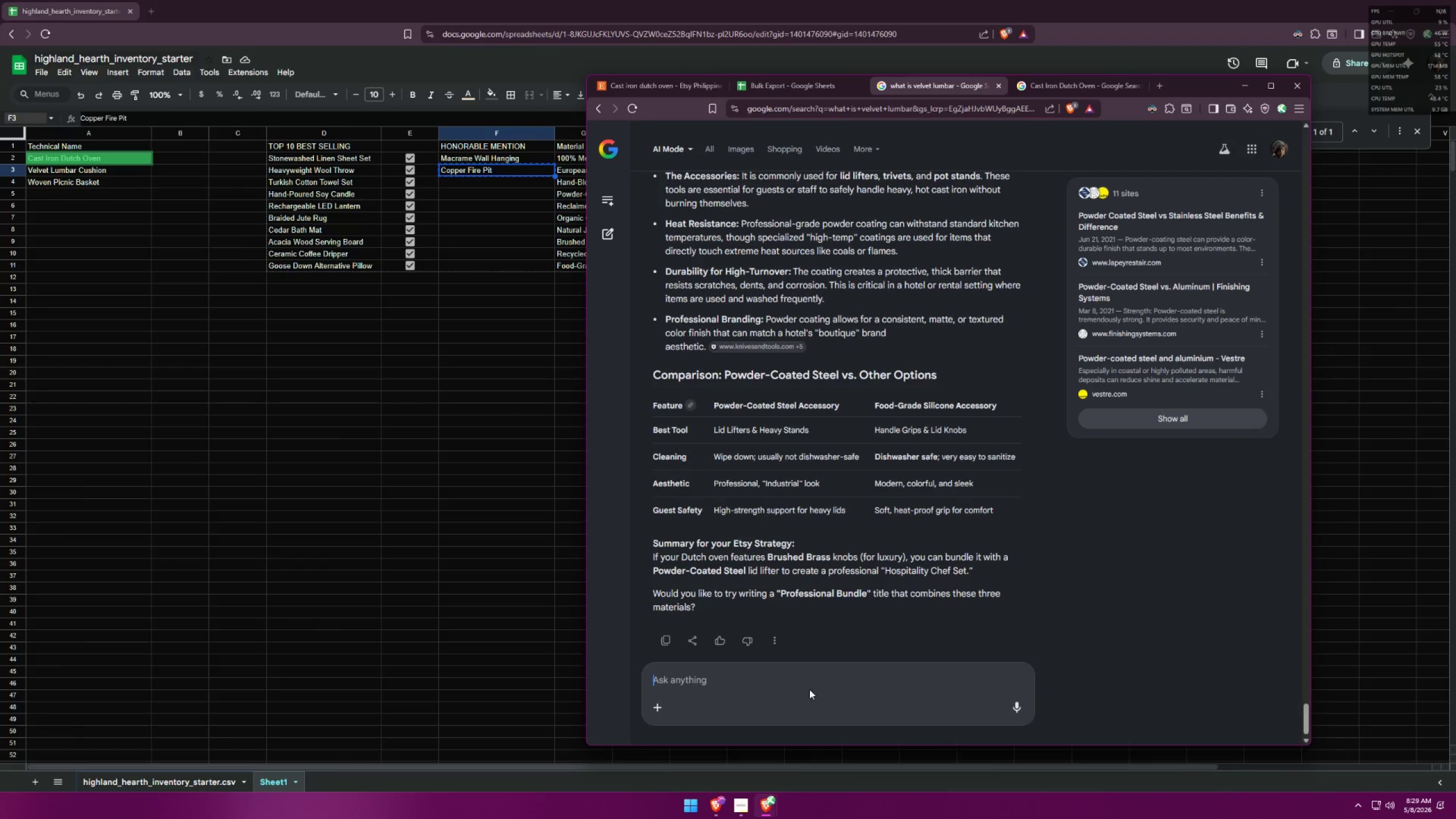 
type(for )
 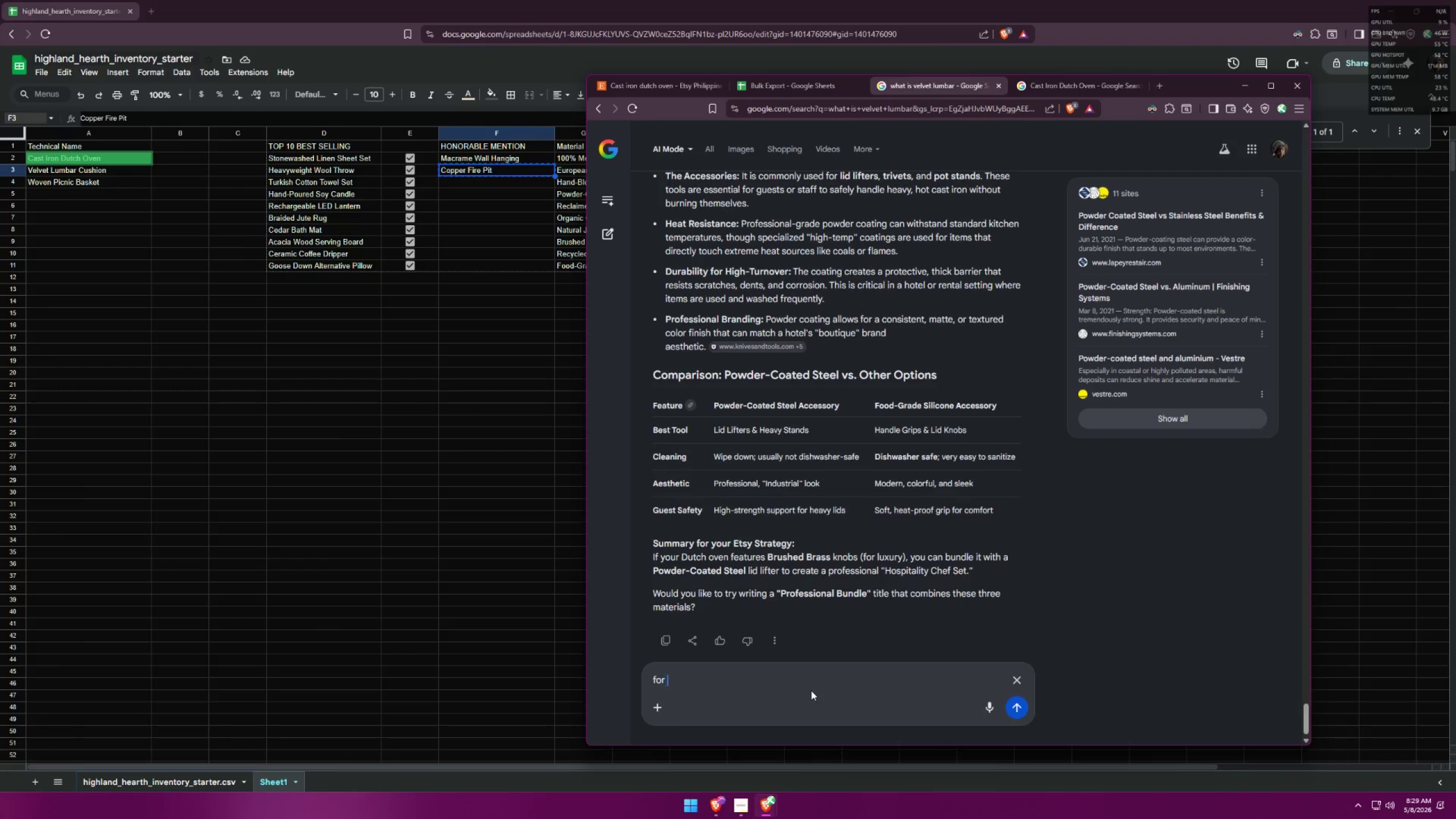 
key(Control+ControlLeft)
 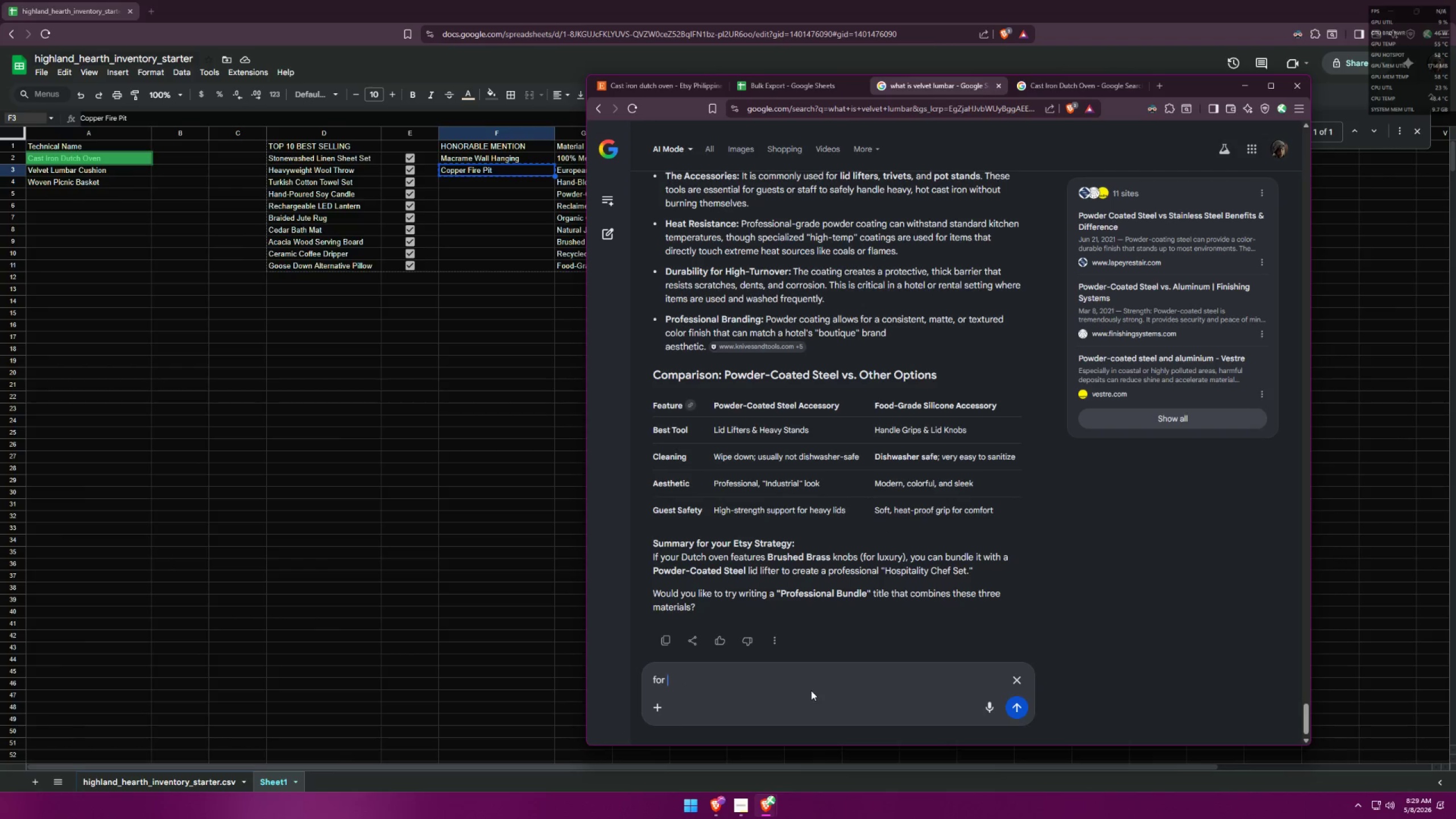 
key(Control+V)
 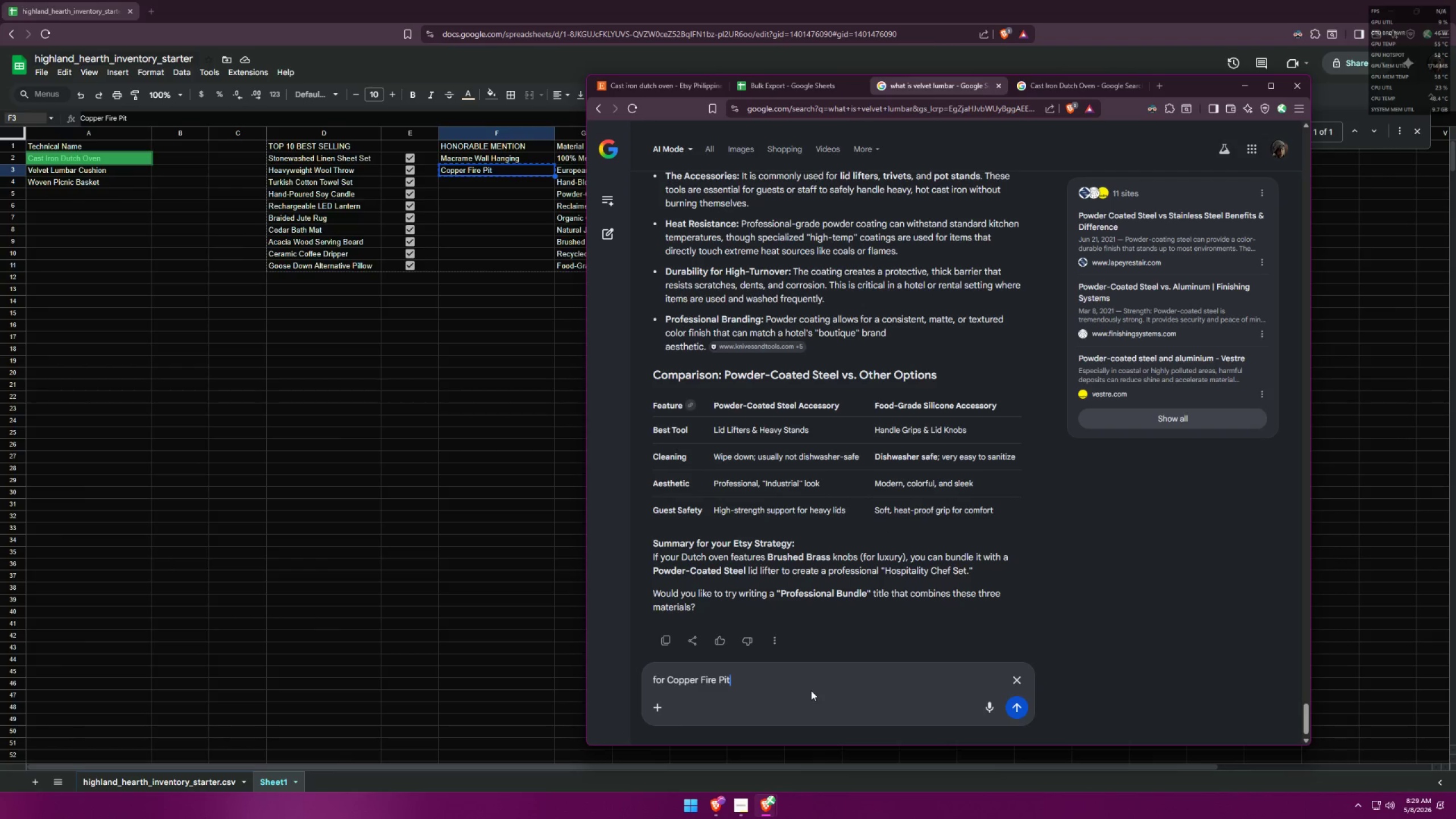 
key(Space)
 